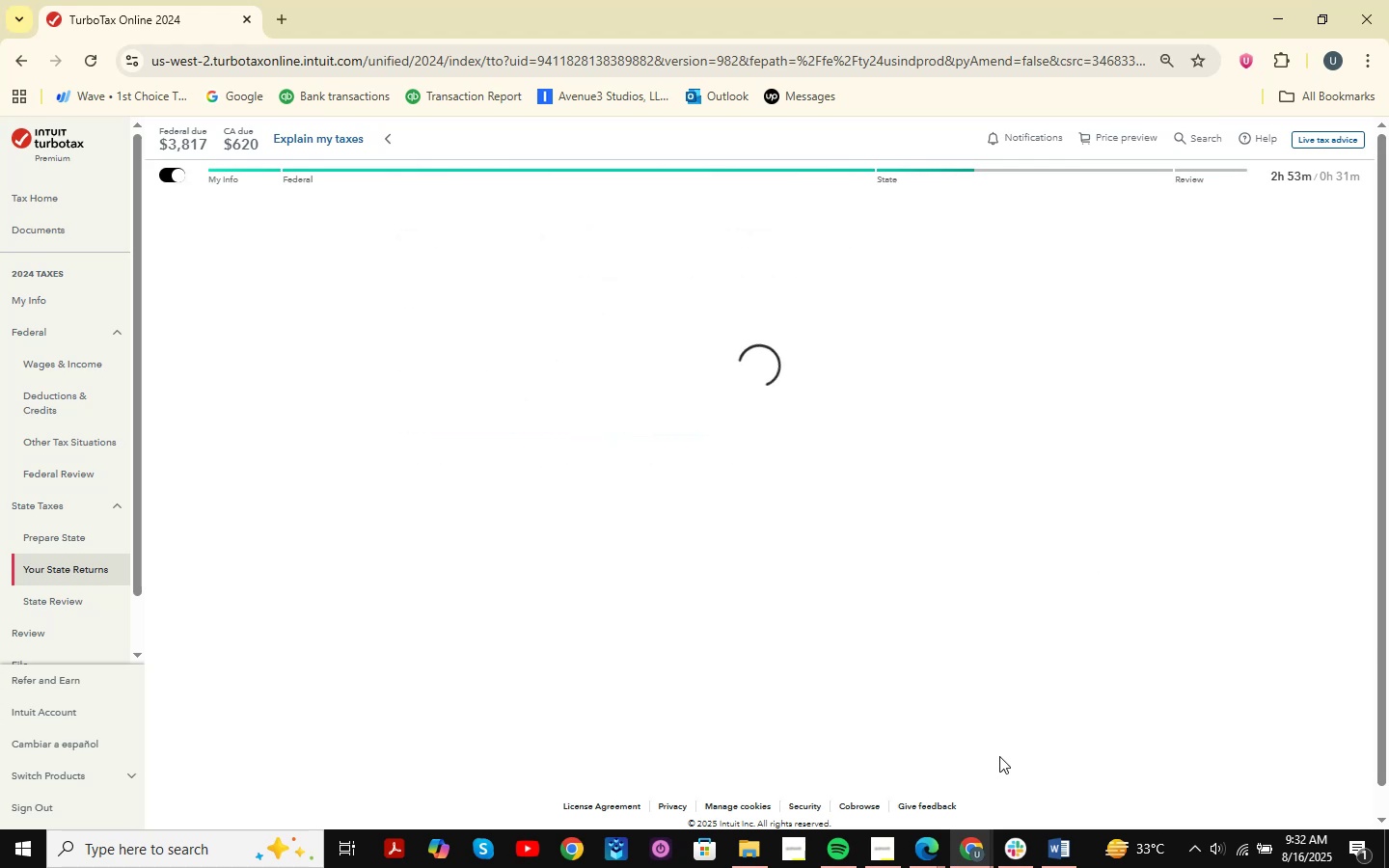 
mouse_move([920, 842])
 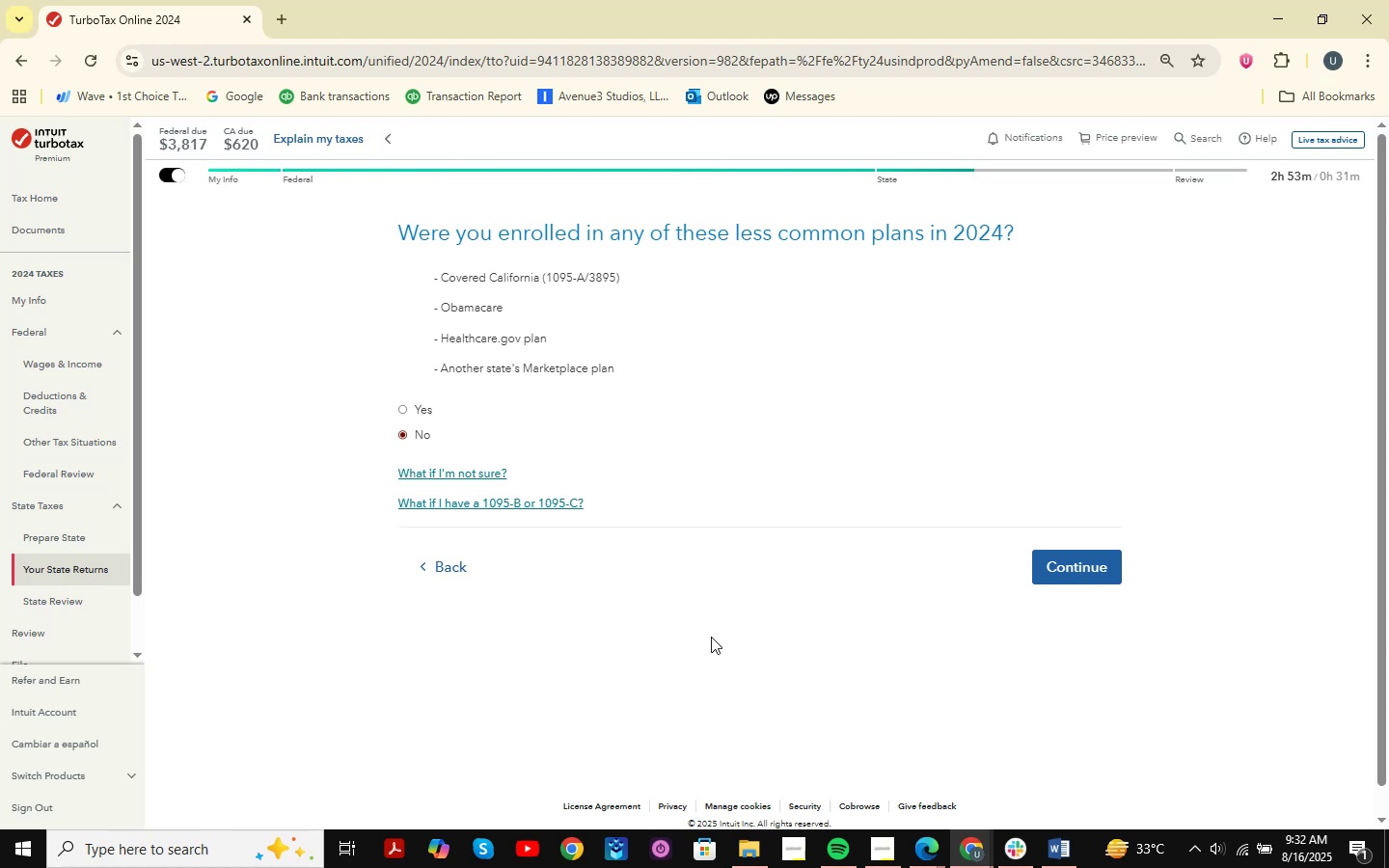 
wait(7.71)
 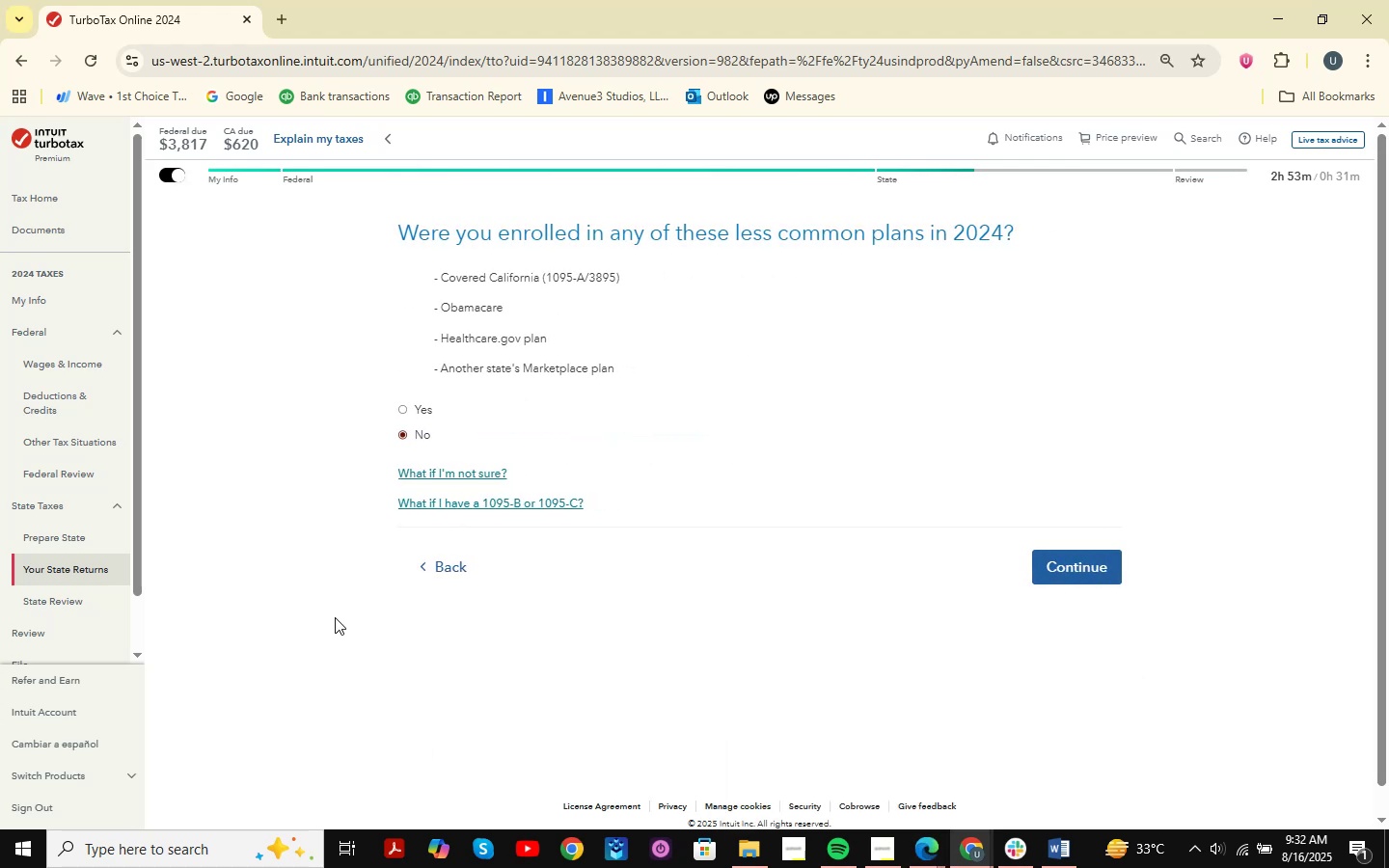 
key(Alt+AltLeft)
 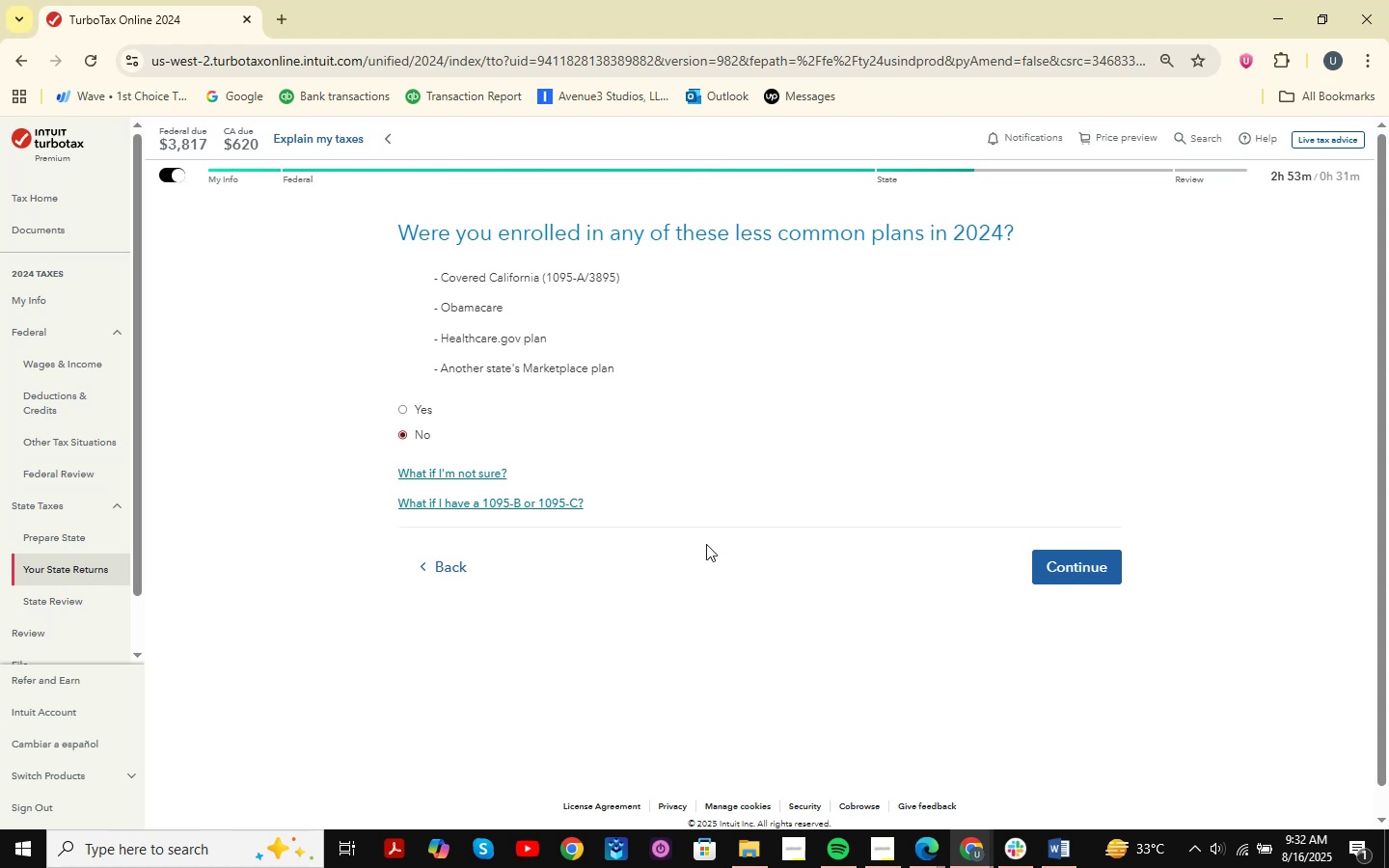 
key(Alt+Shift+ShiftLeft)
 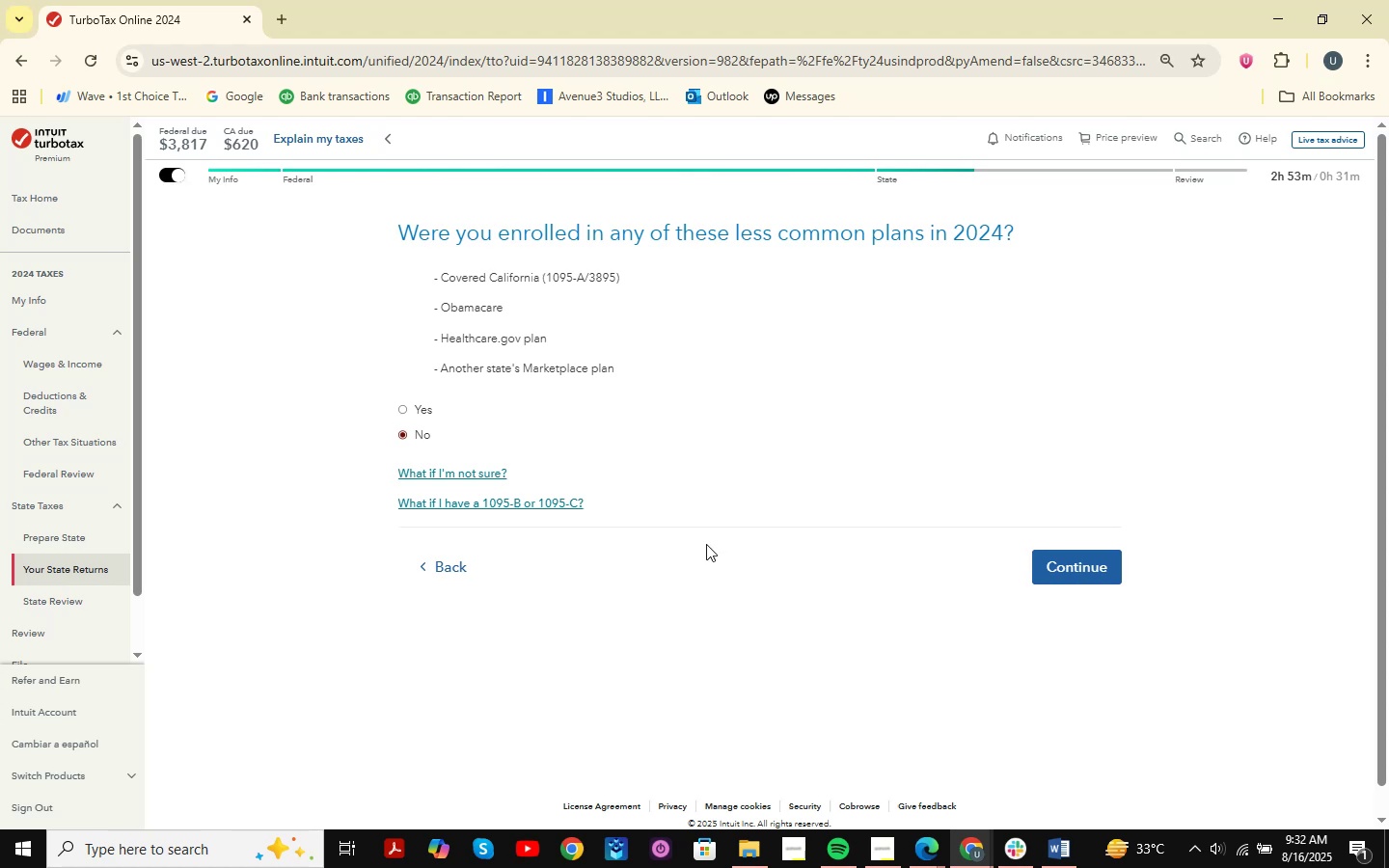 
key(Alt+Shift+S)
 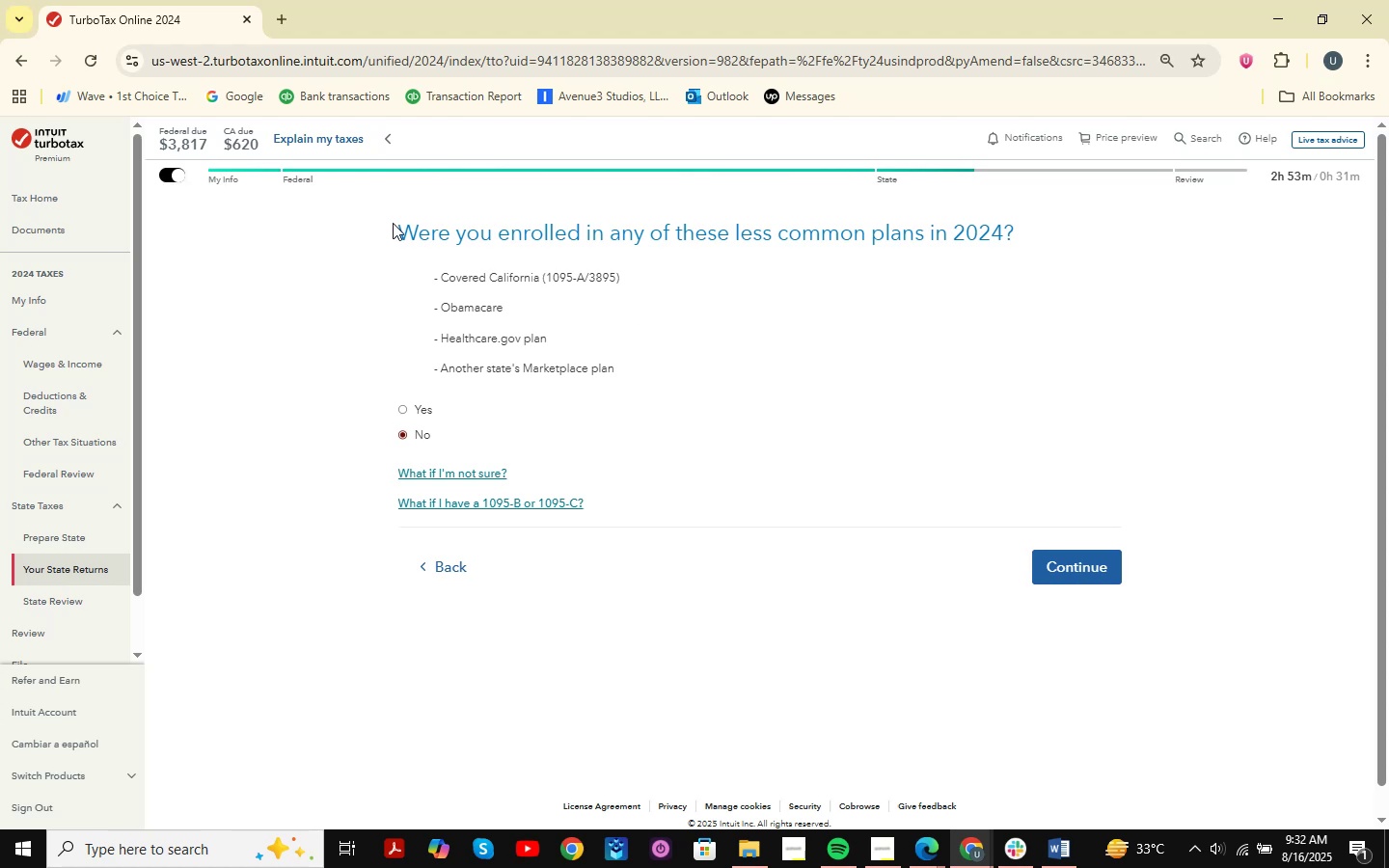 
left_click_drag(start_coordinate=[301, 188], to_coordinate=[1058, 290])
 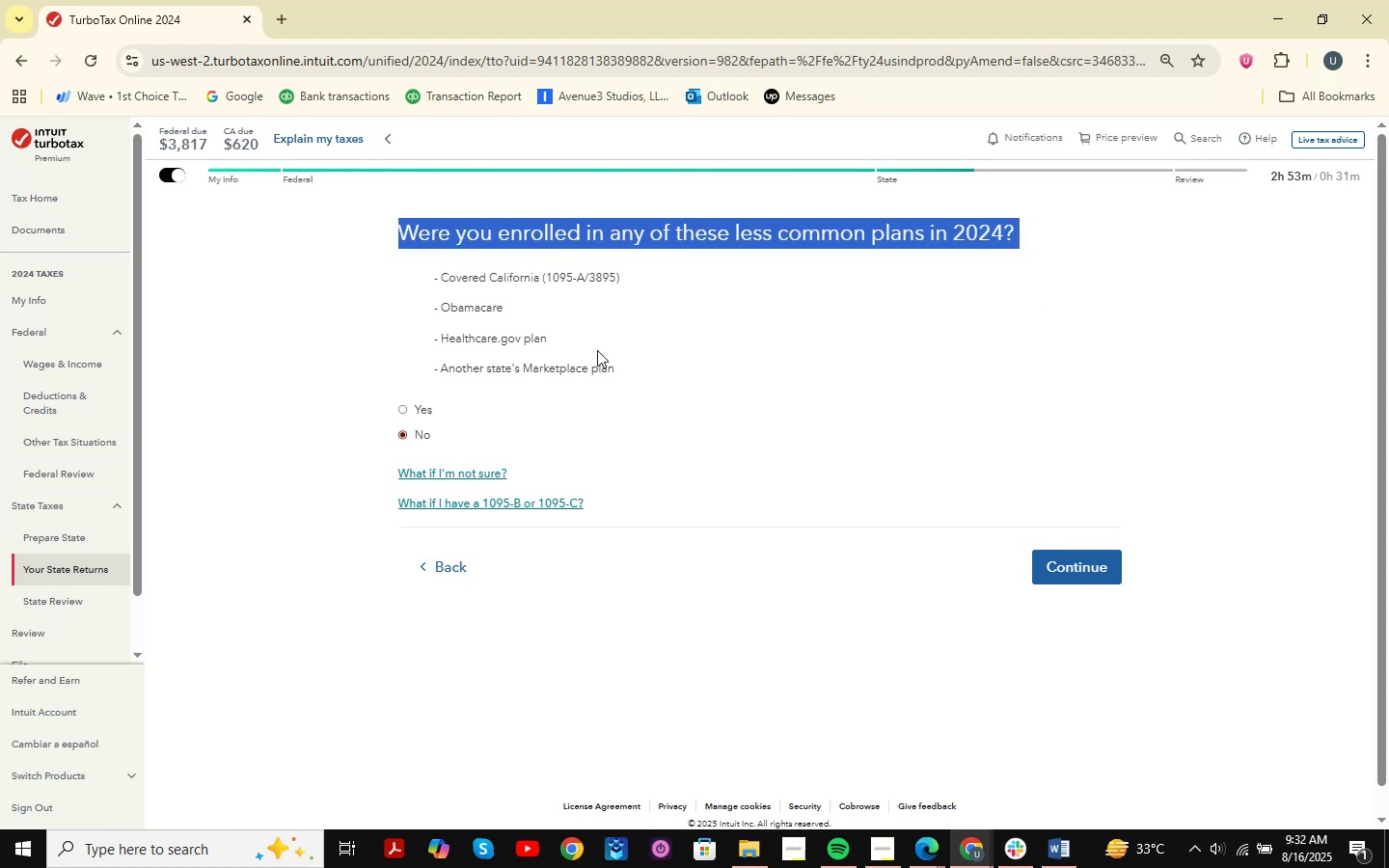 
left_click([737, 369])
 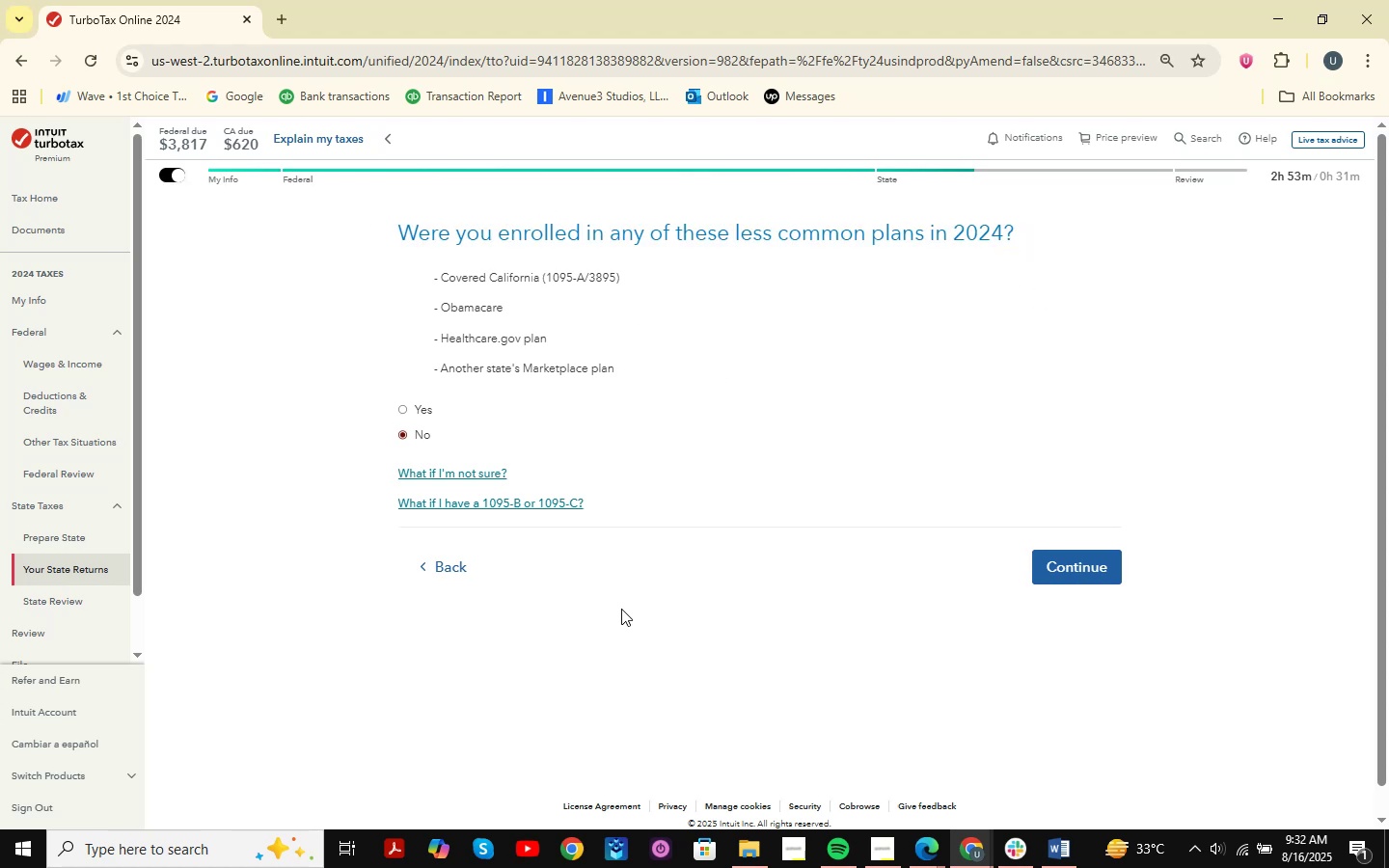 
key(Shift+ShiftLeft)
 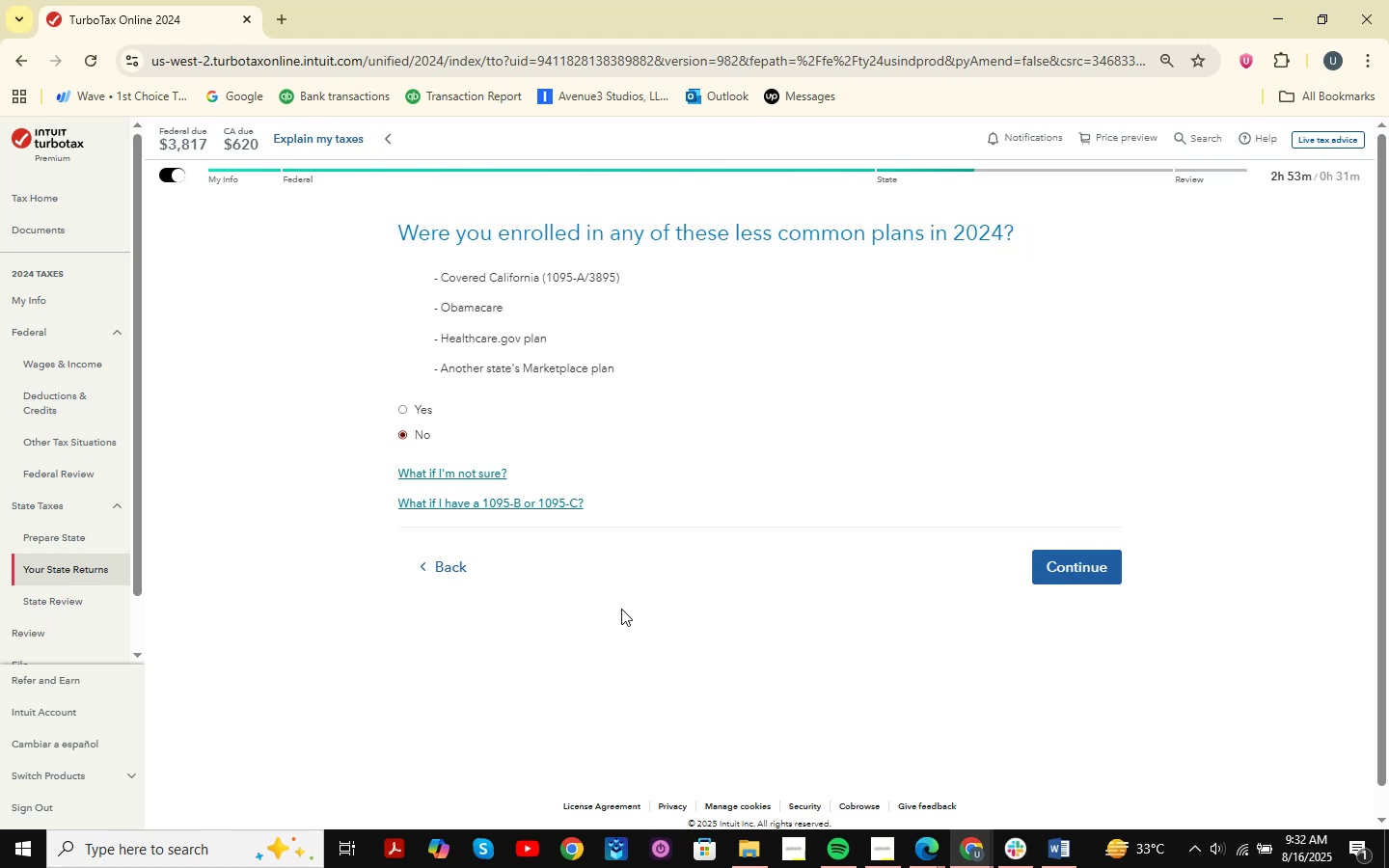 
key(Meta+Shift+MetaLeft)
 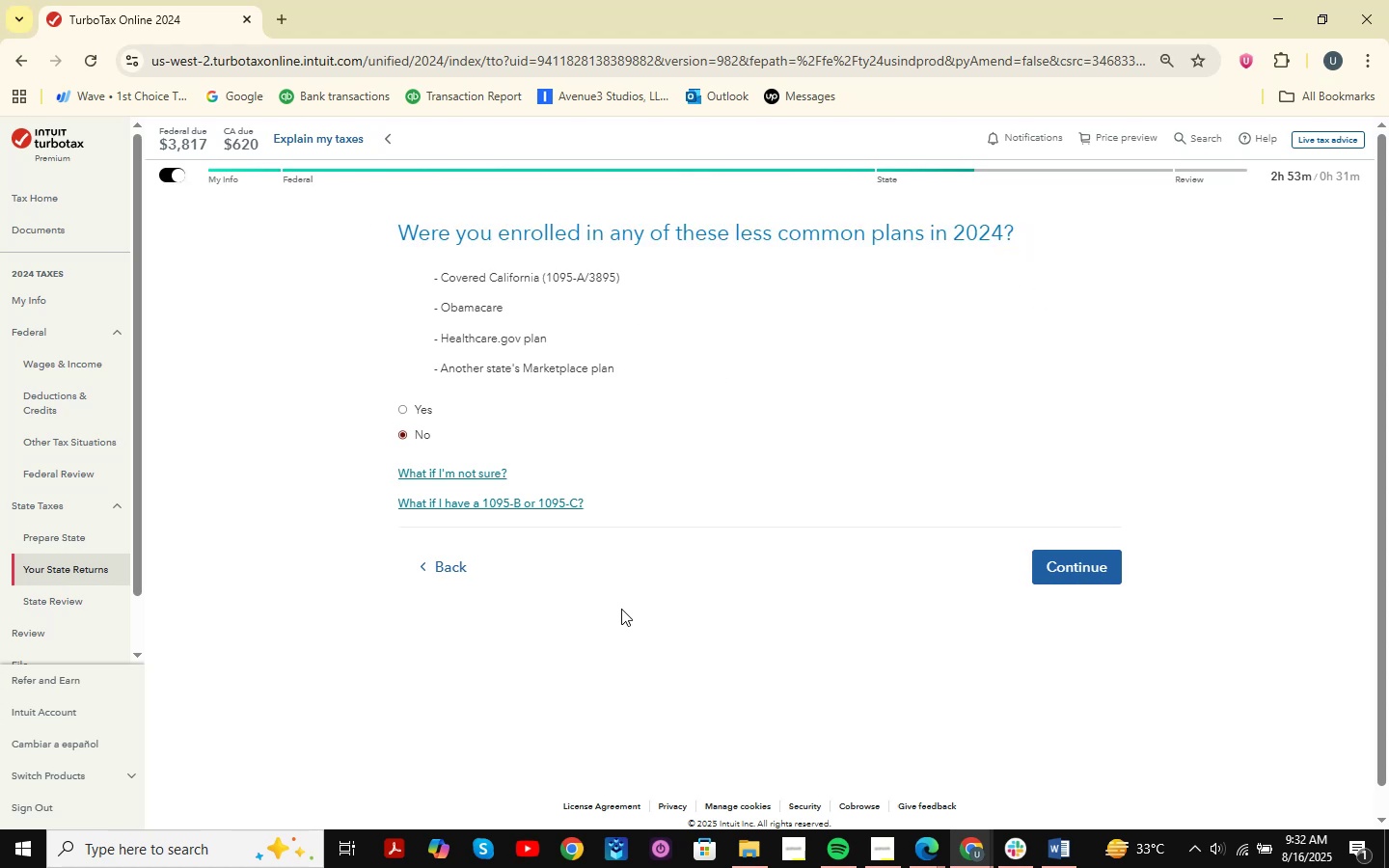 
key(Meta+Shift+S)
 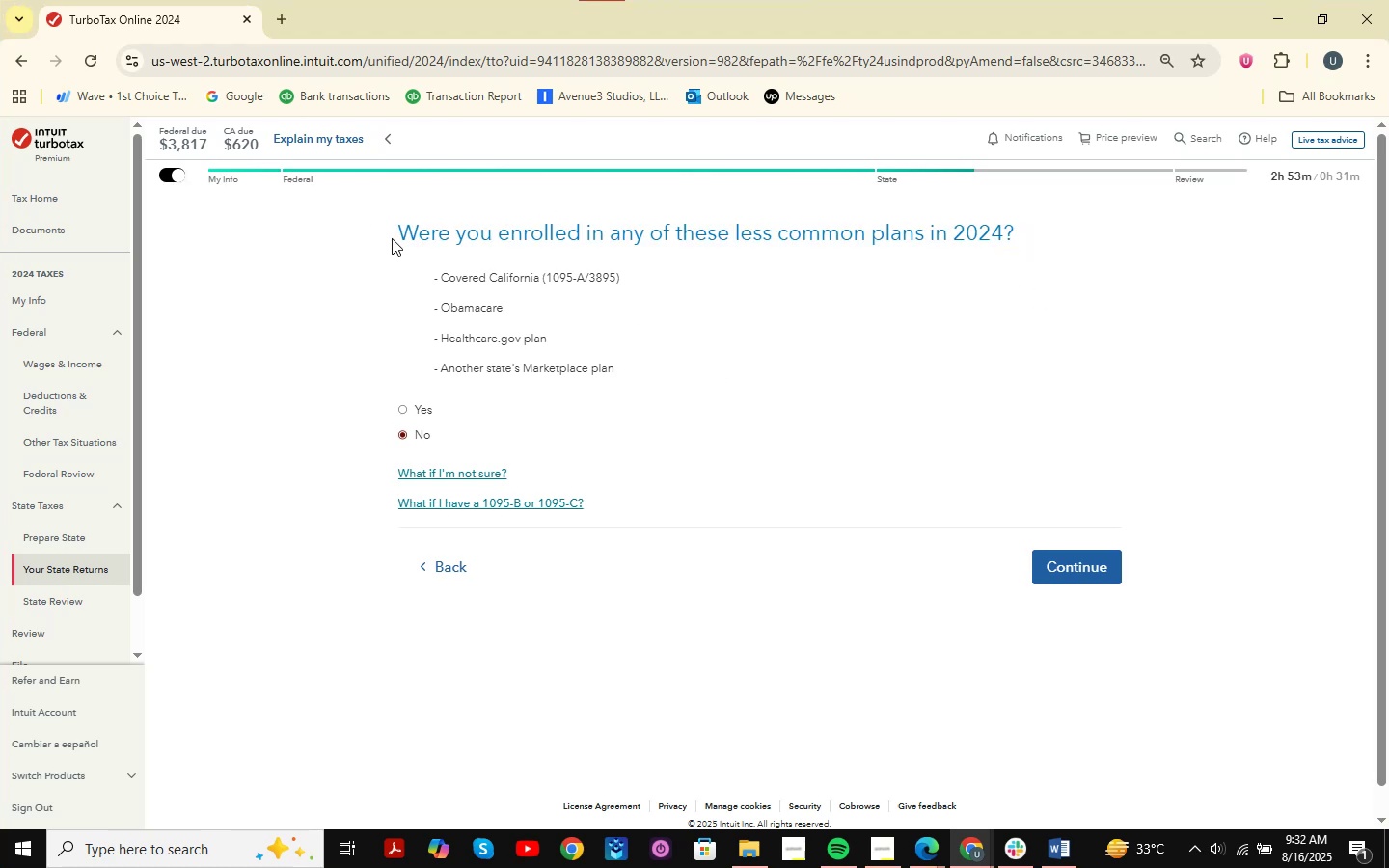 
left_click_drag(start_coordinate=[288, 195], to_coordinate=[1358, 818])
 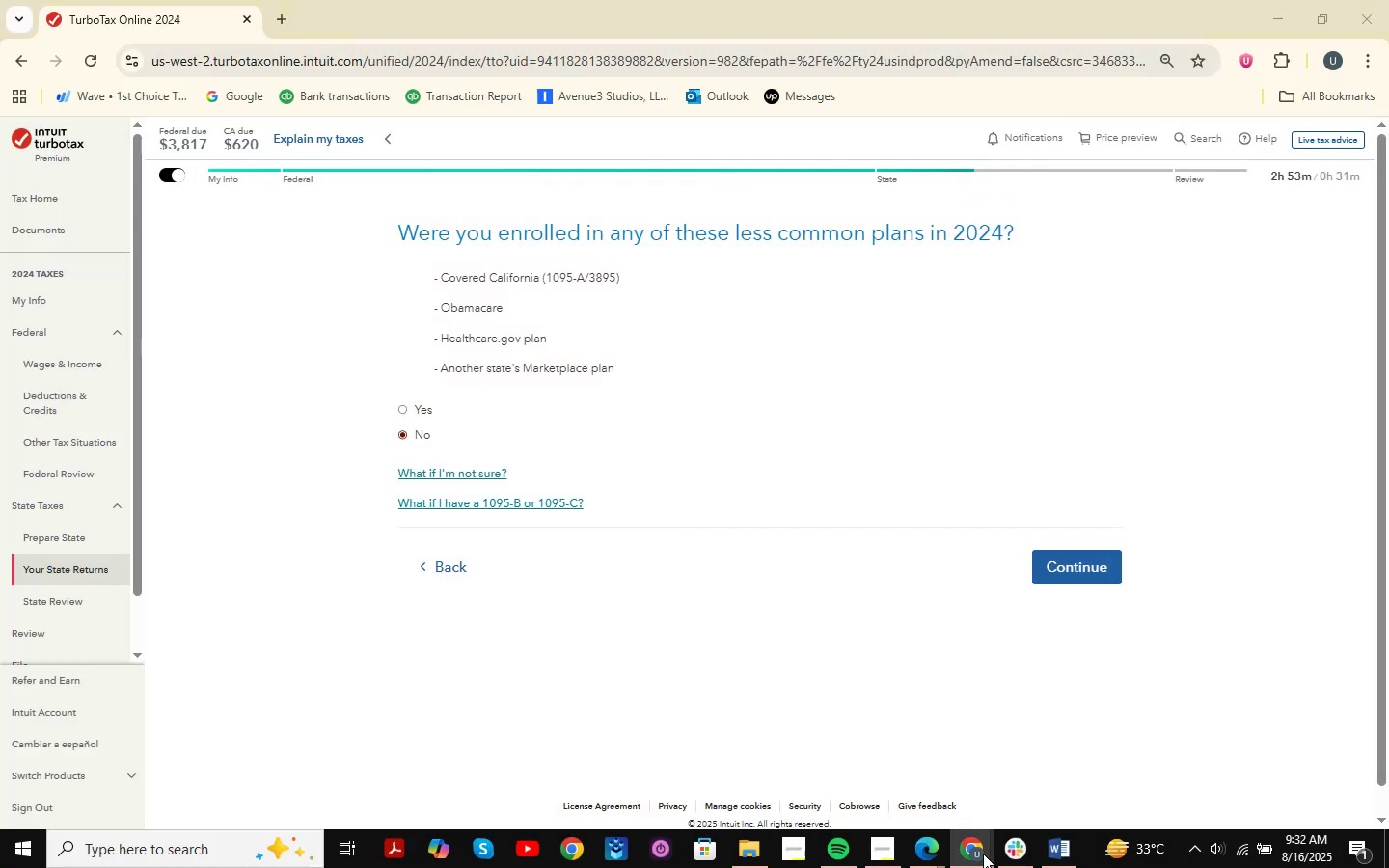 
double_click([1049, 773])
 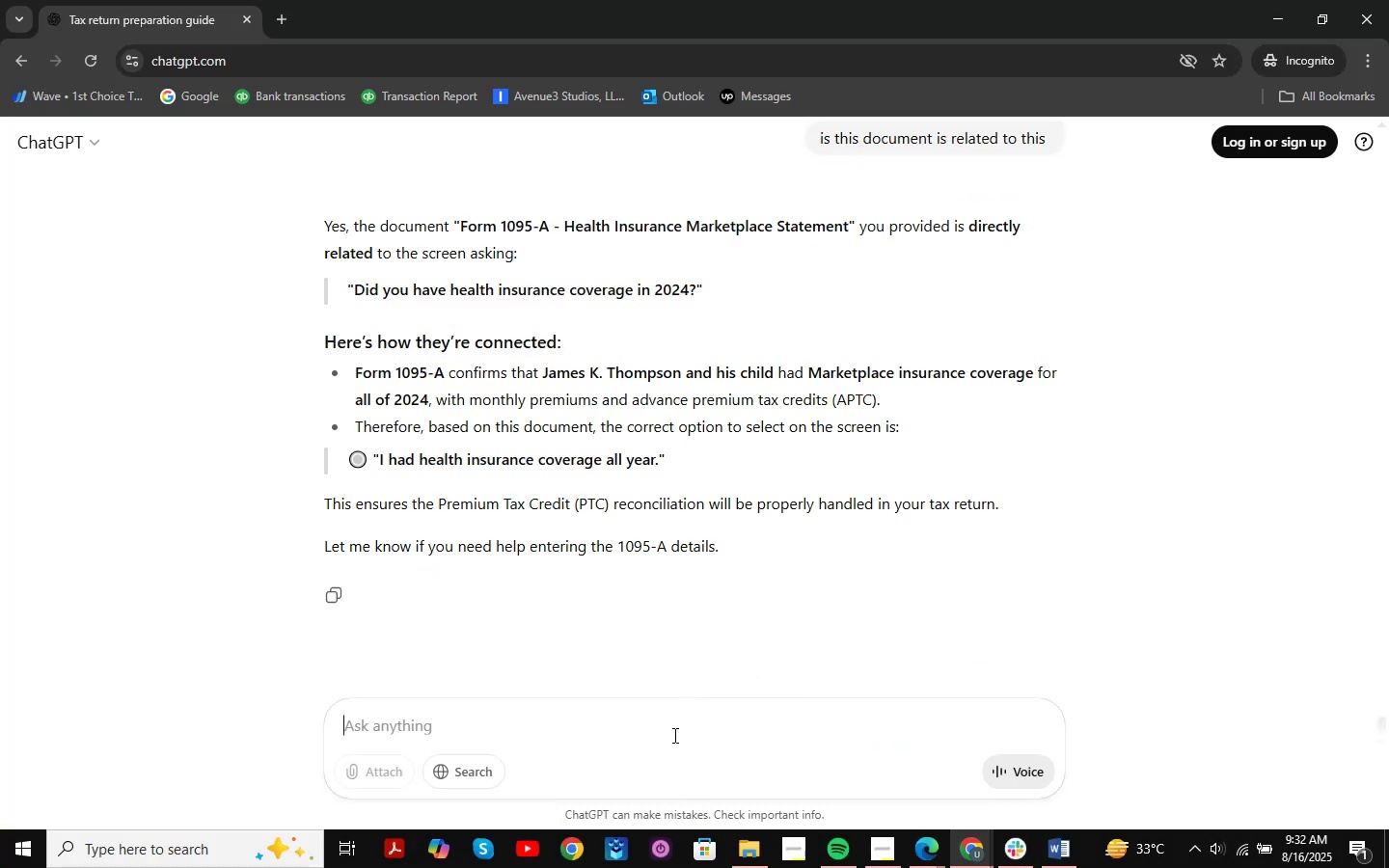 
key(Control+V)
 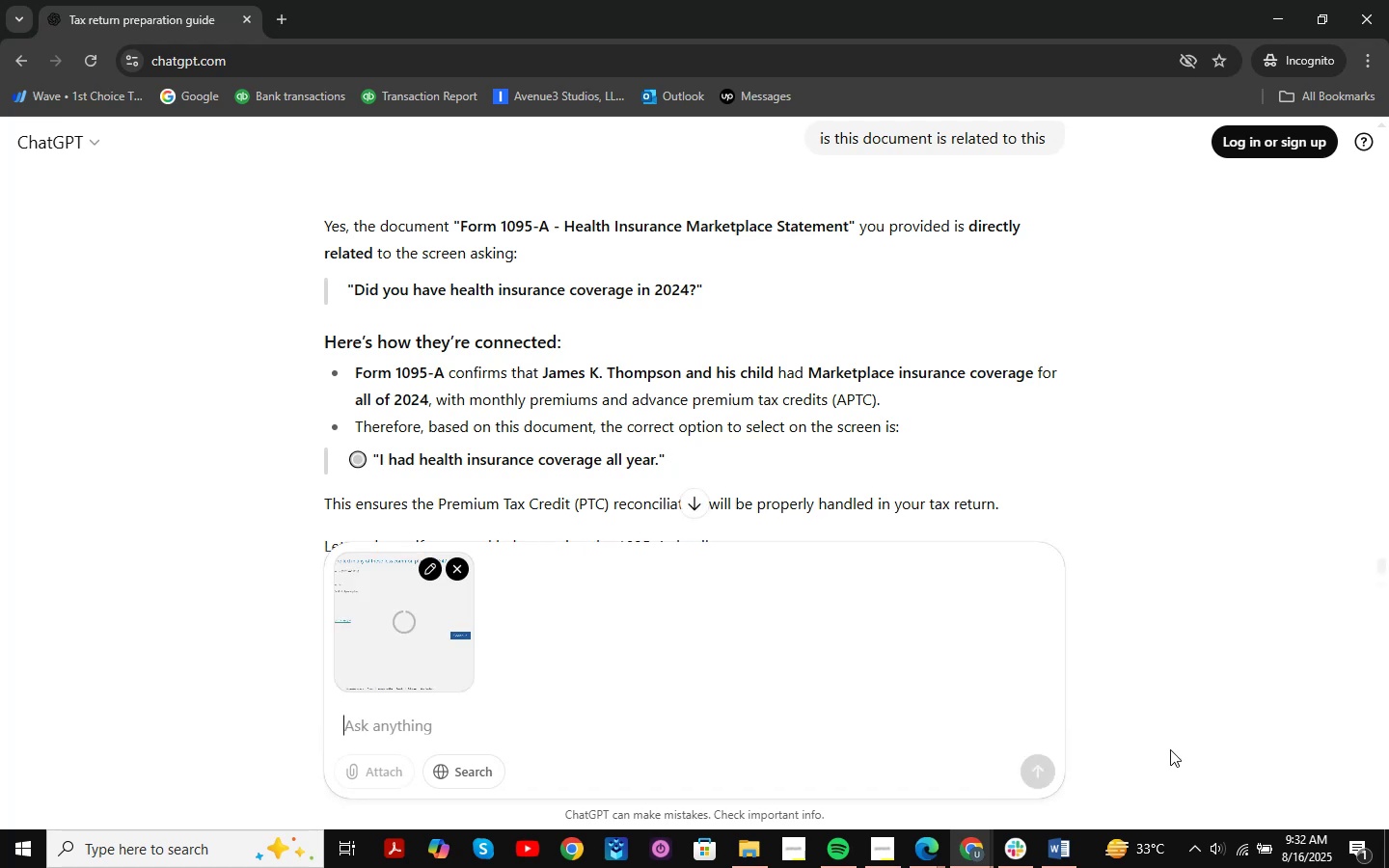 
type(should i select it )
key(Backspace)
type(?)
 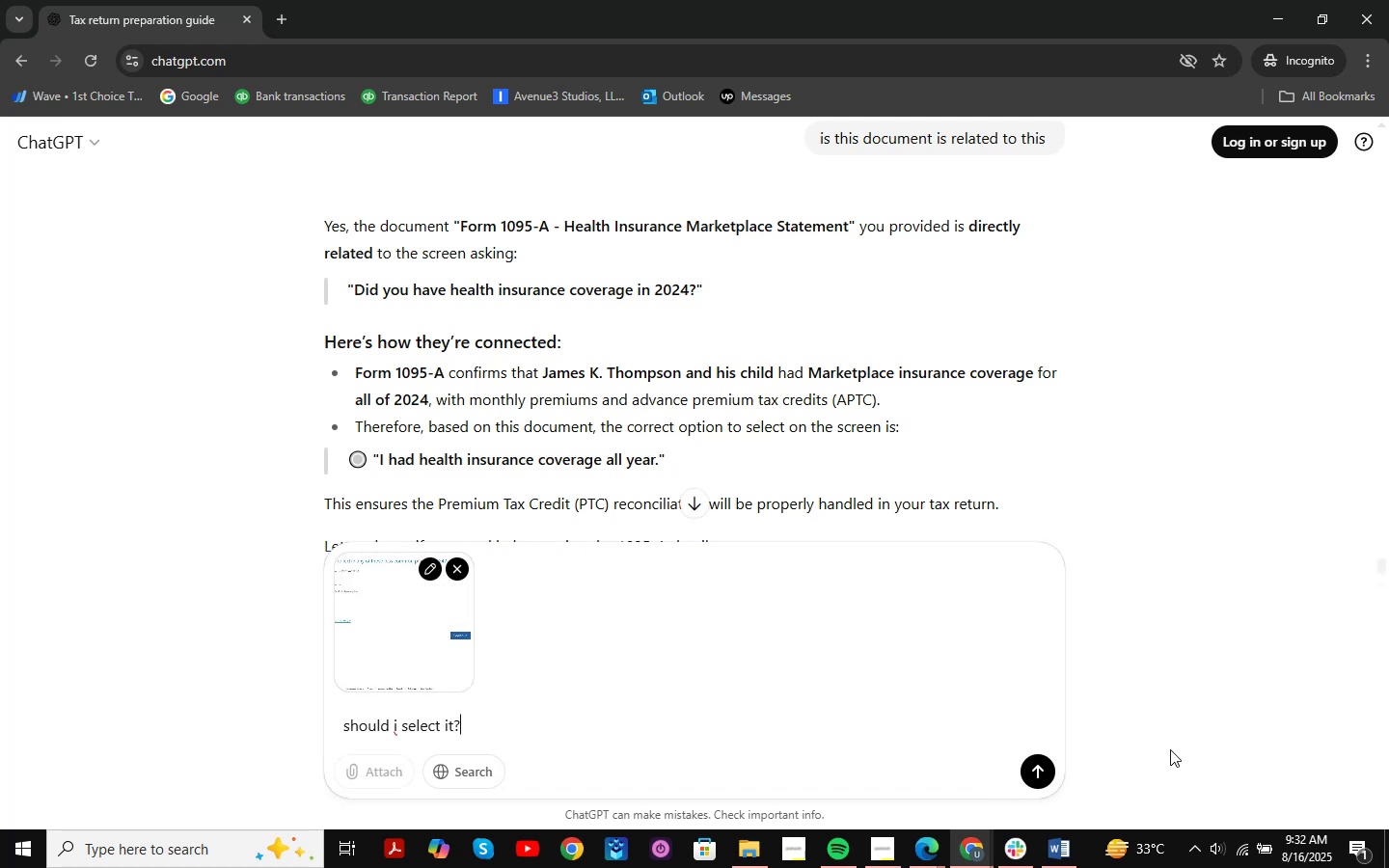 
key(Enter)
 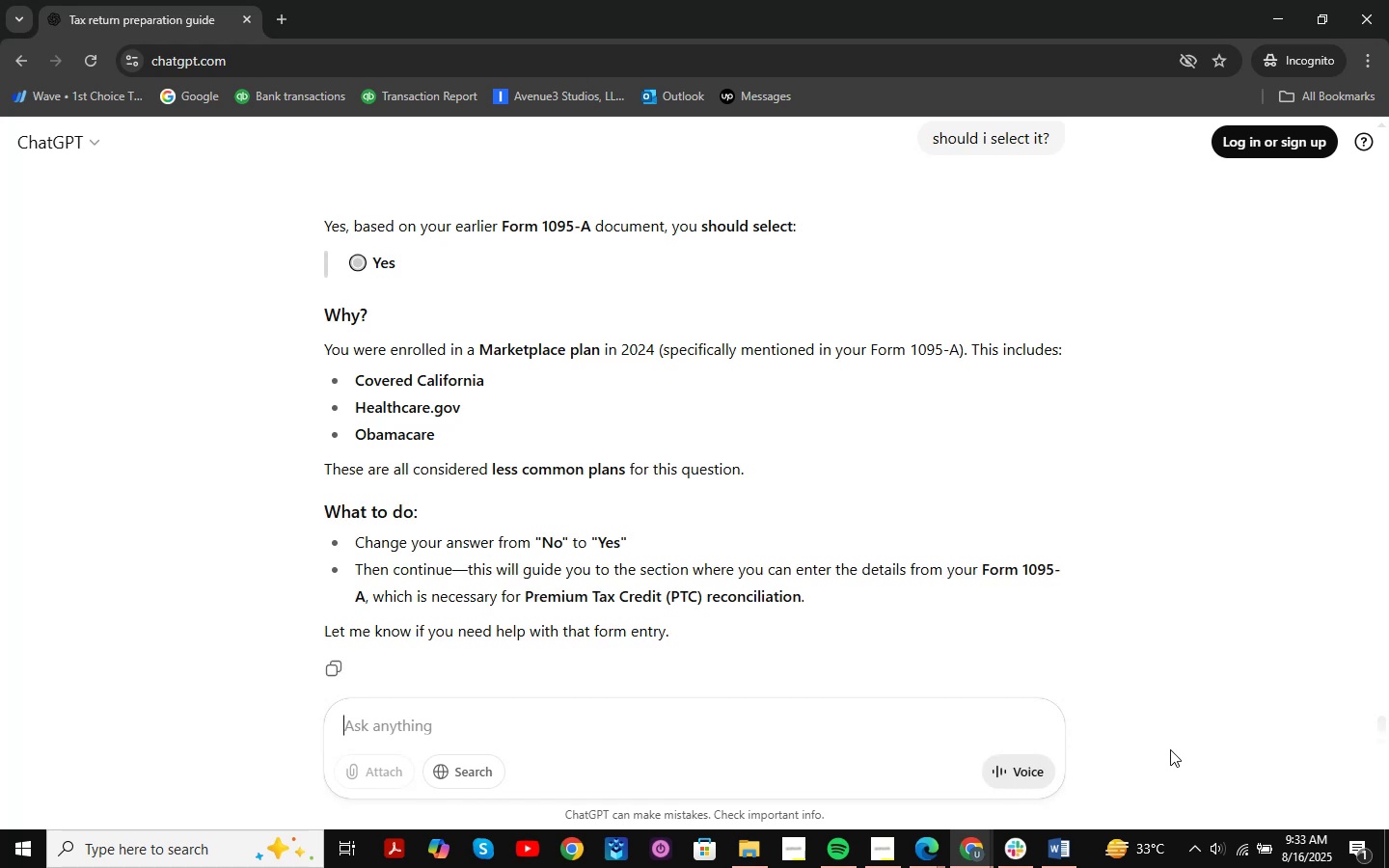 
wait(13.58)
 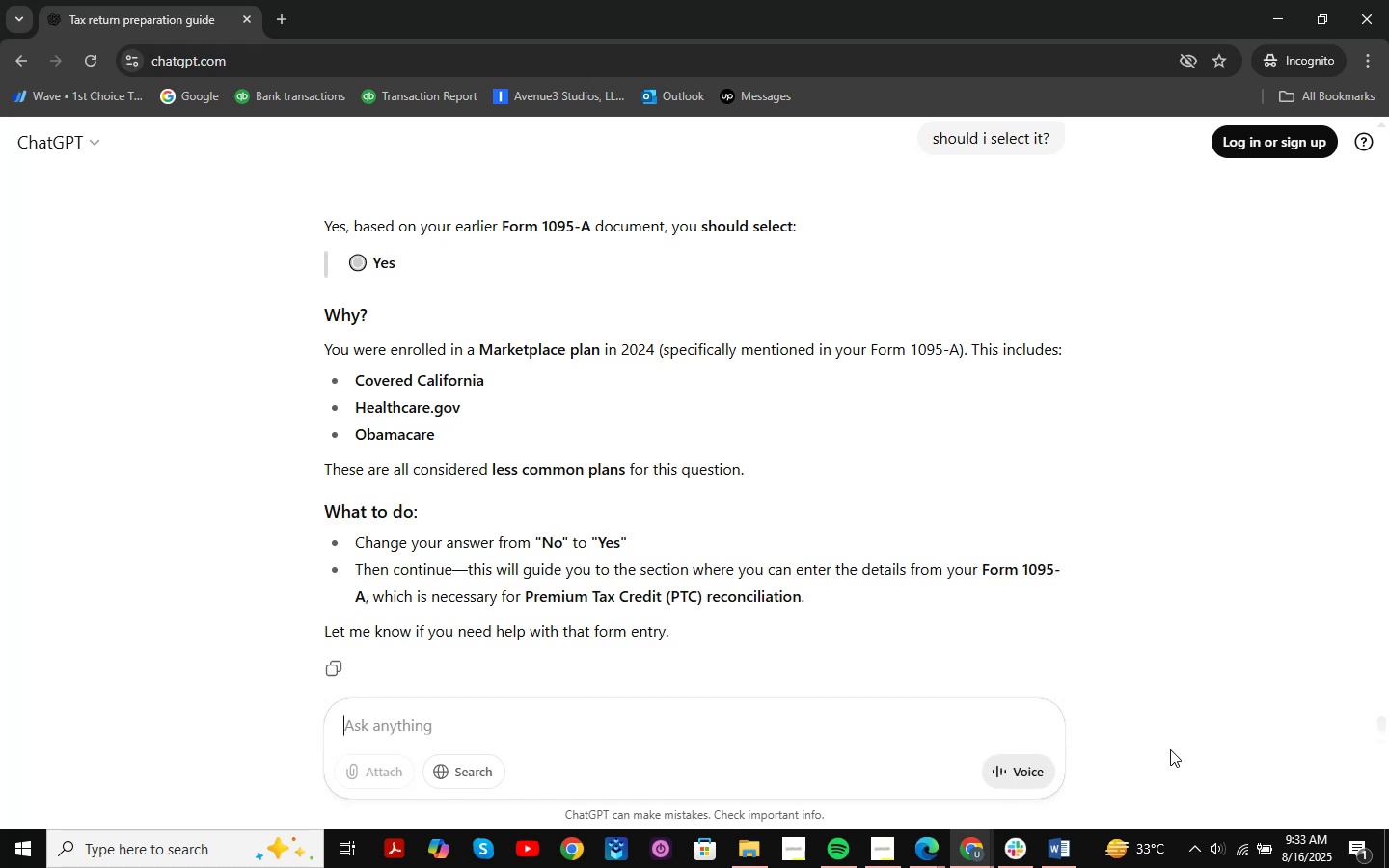 
left_click([1273, 0])
 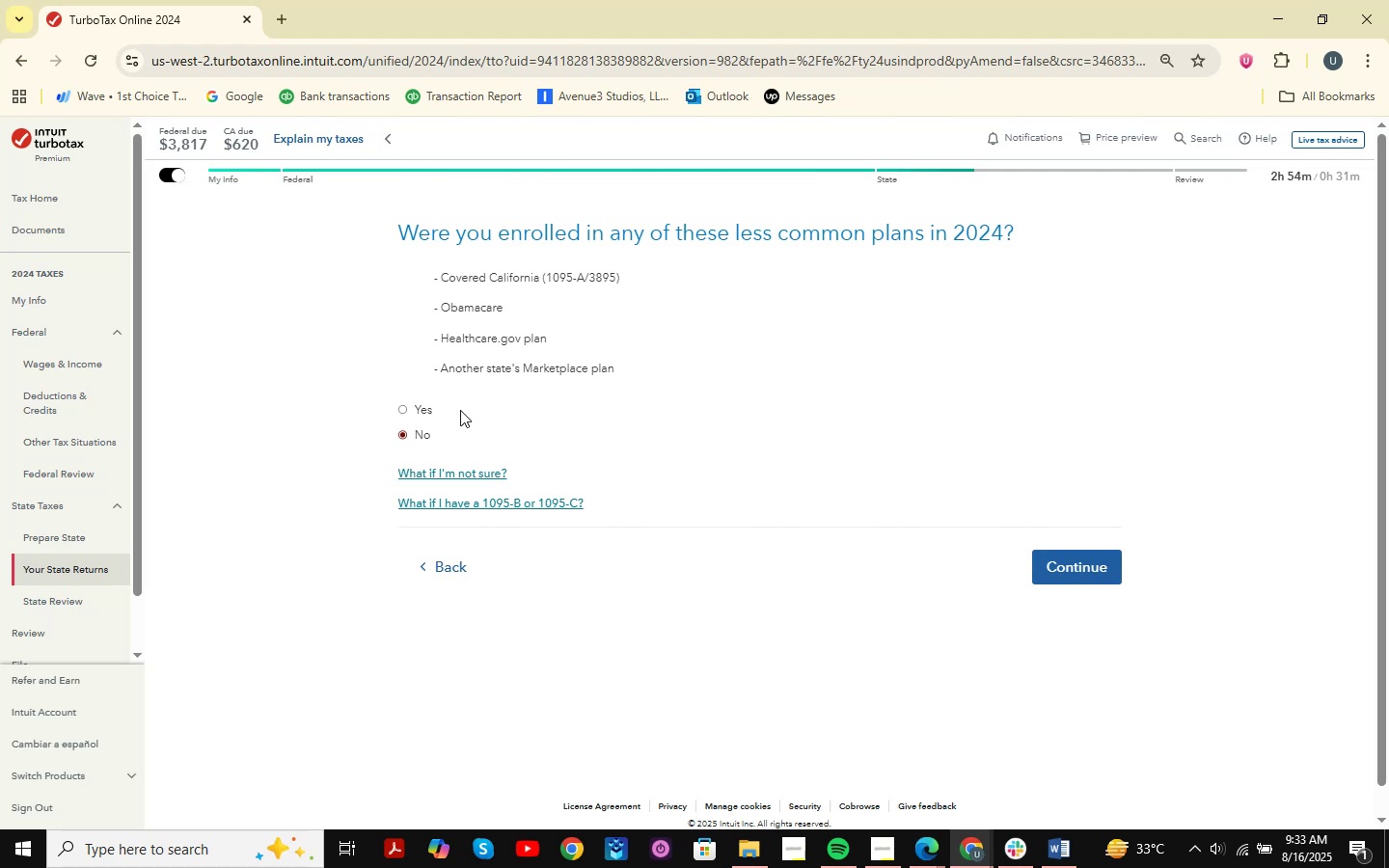 
left_click([420, 414])
 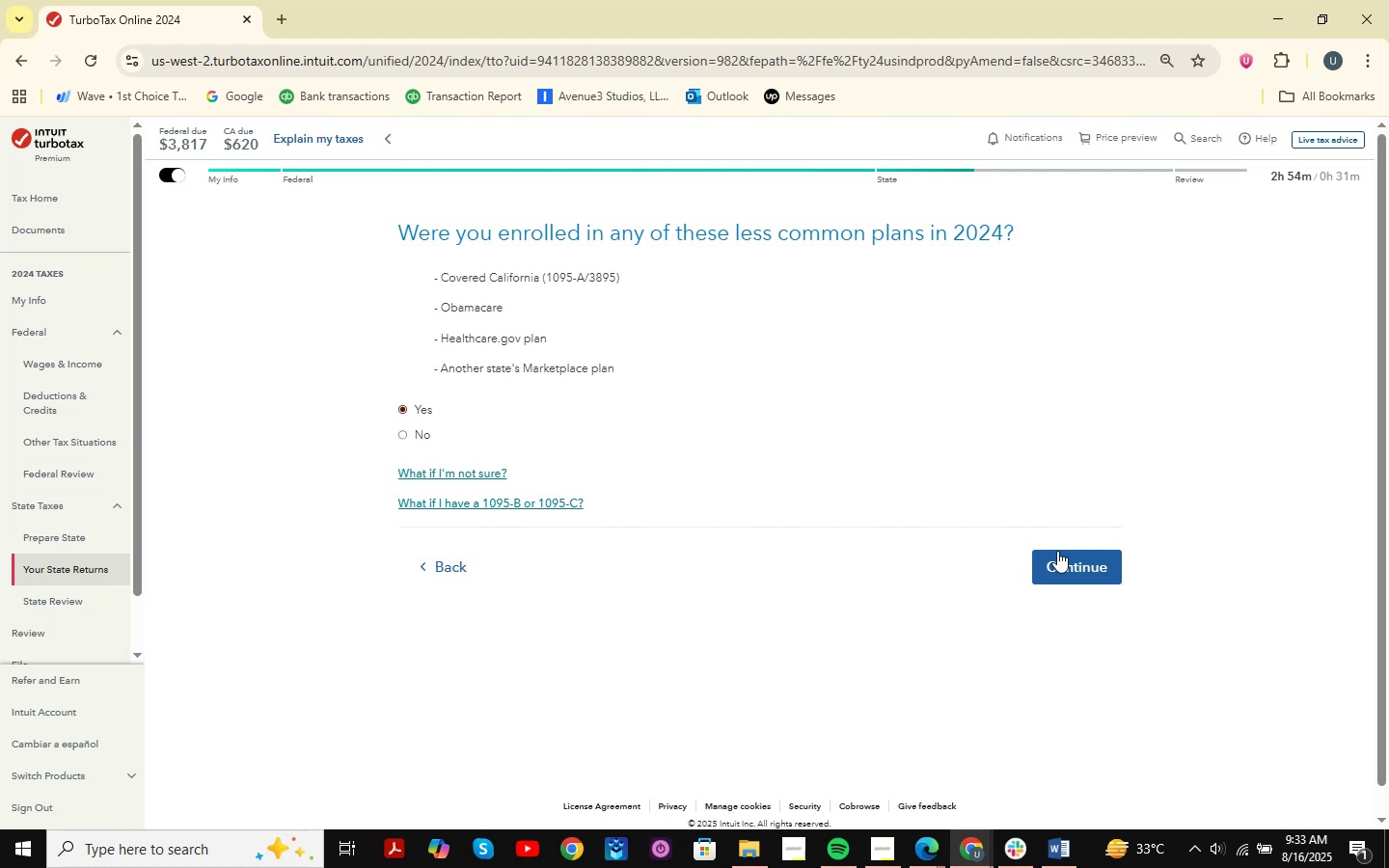 
left_click([1105, 571])
 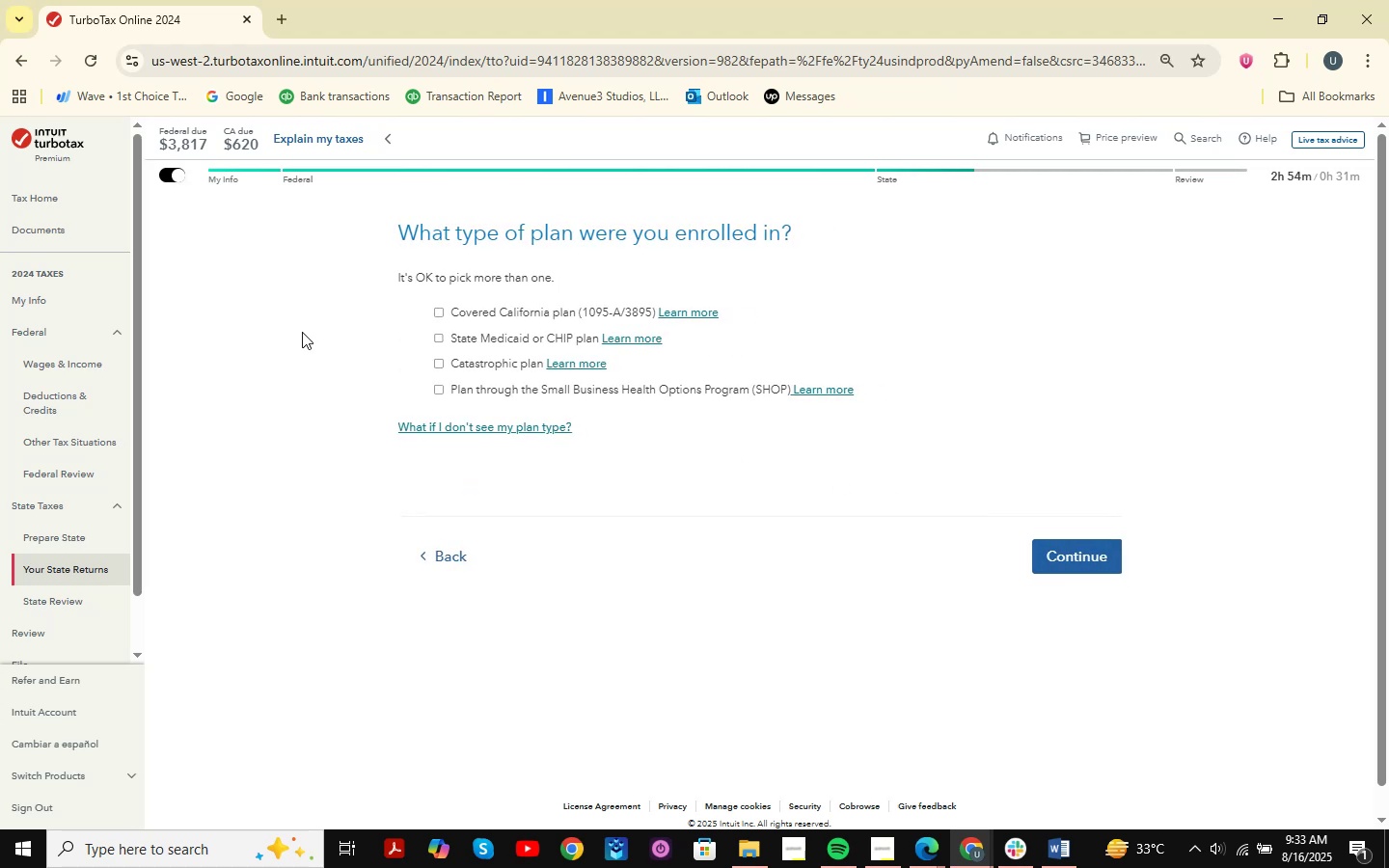 
key(Shift+ShiftLeft)
 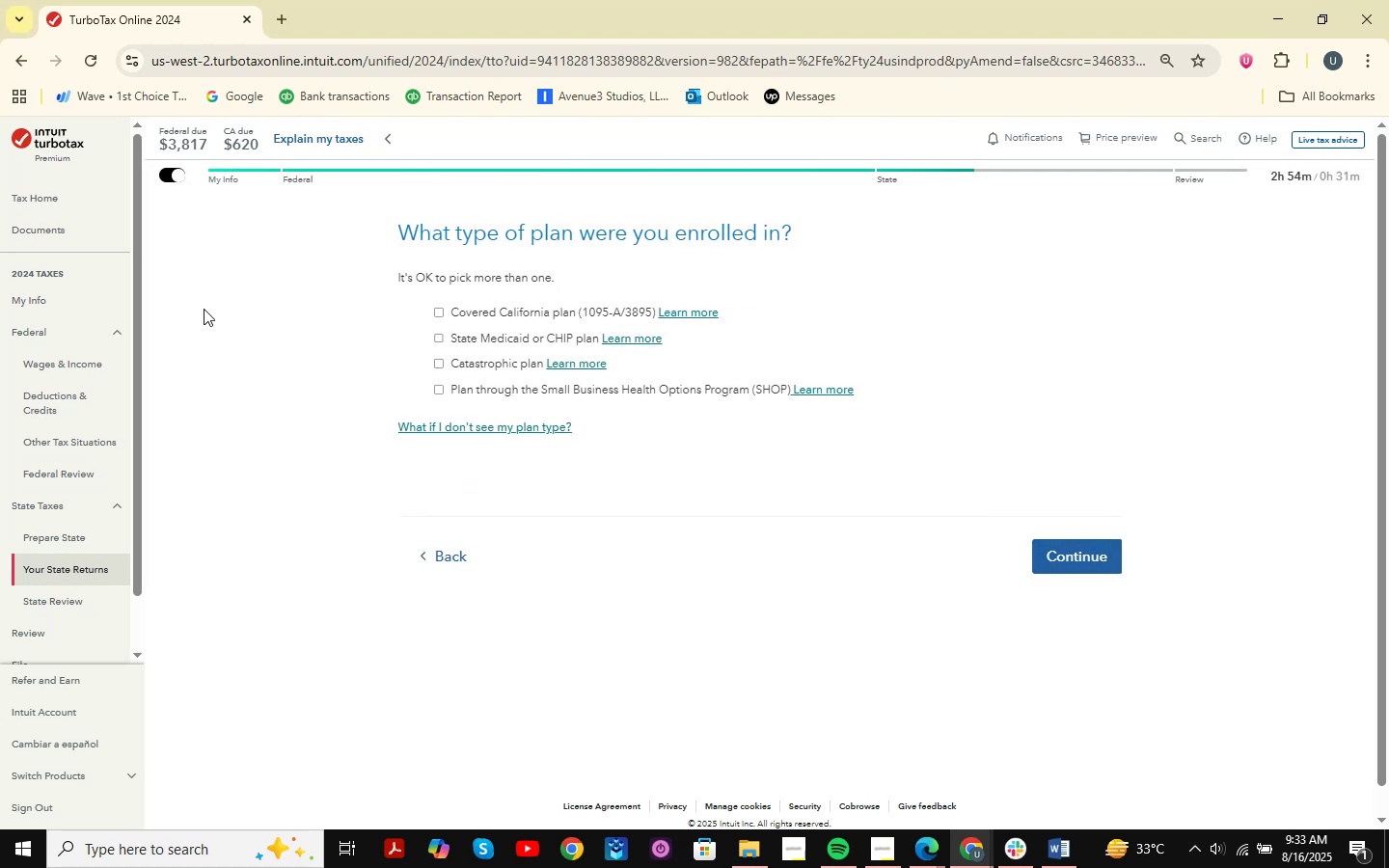 
key(Meta+Shift+MetaLeft)
 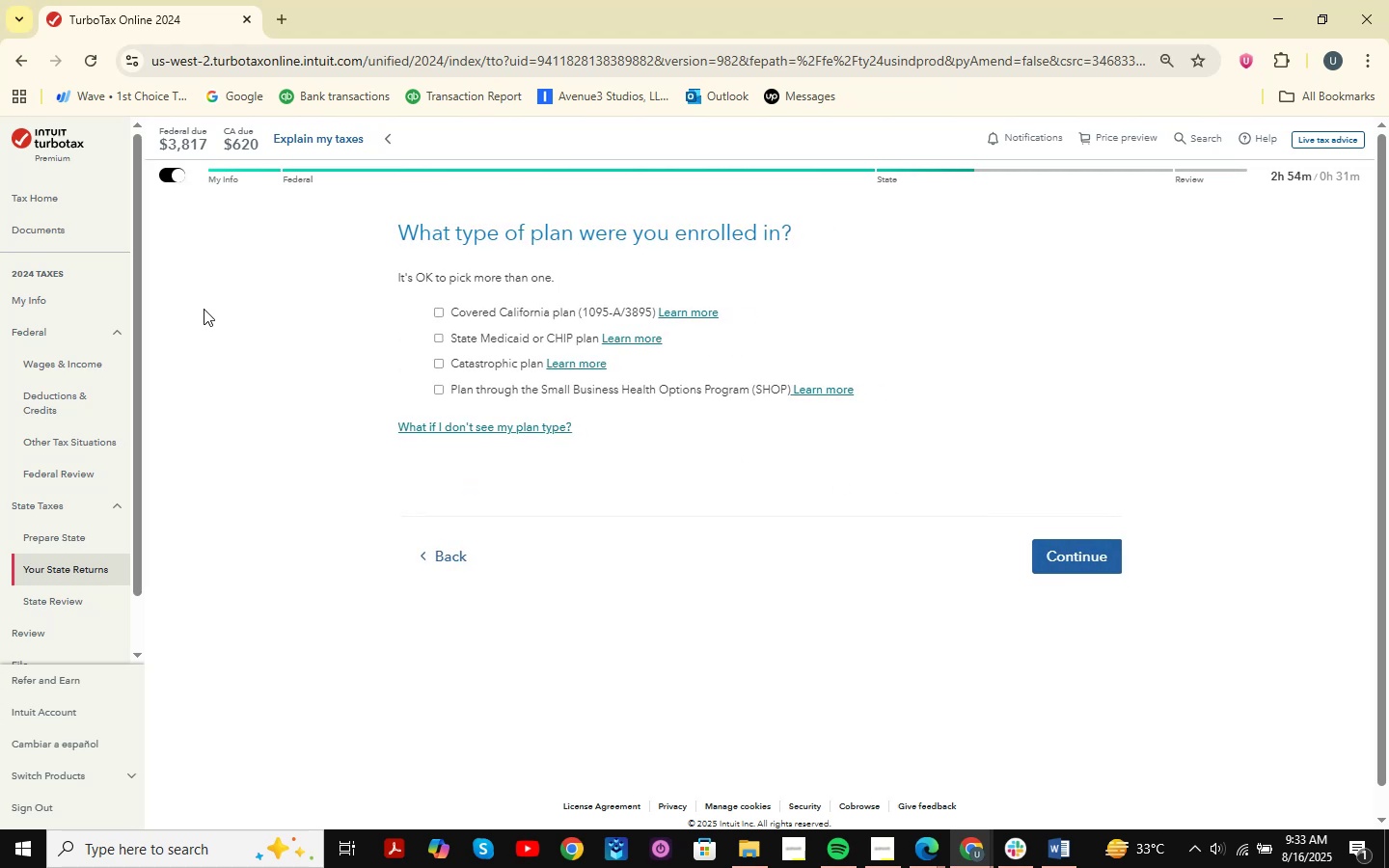 
key(Meta+Shift+S)
 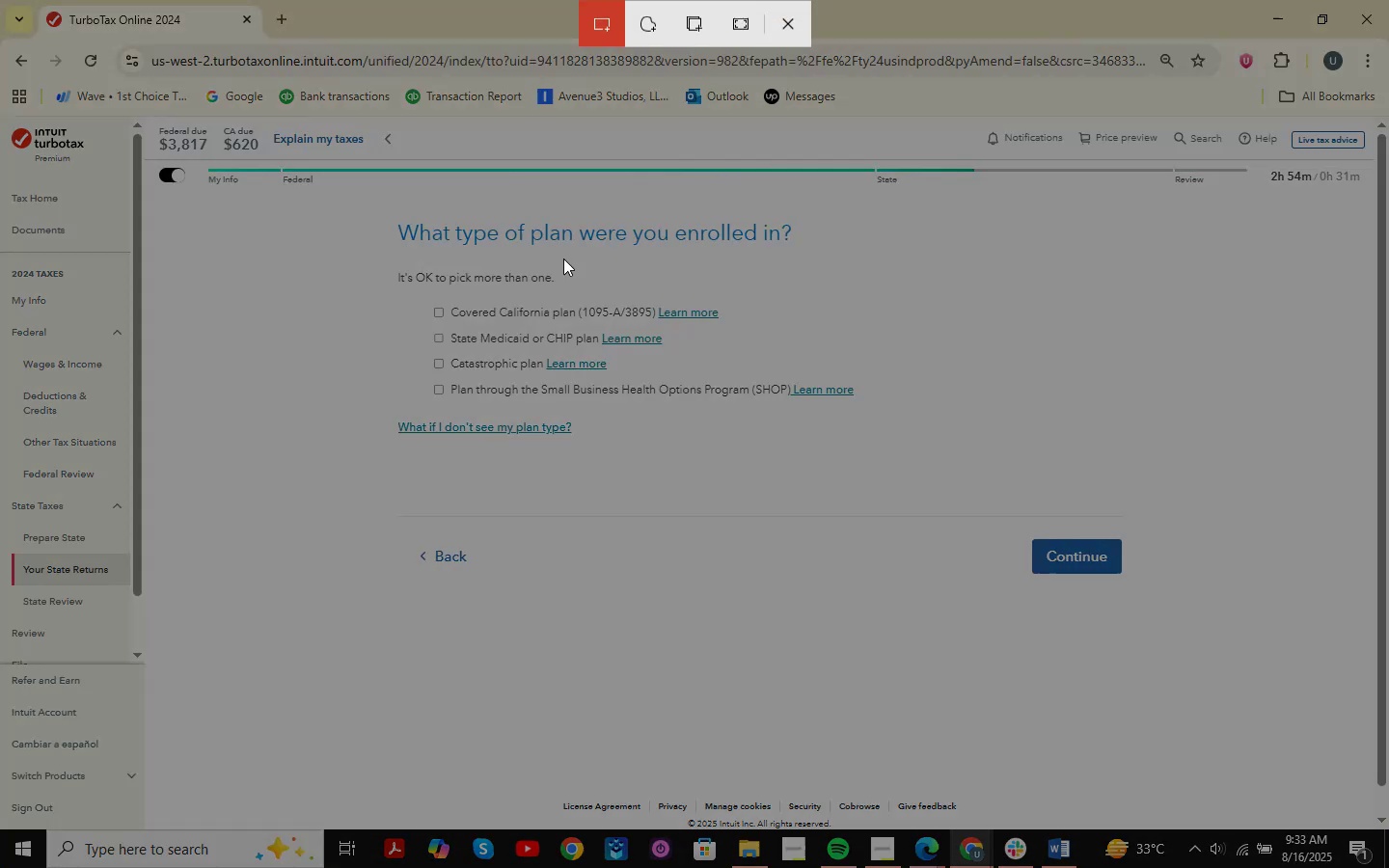 
left_click_drag(start_coordinate=[353, 205], to_coordinate=[1134, 639])
 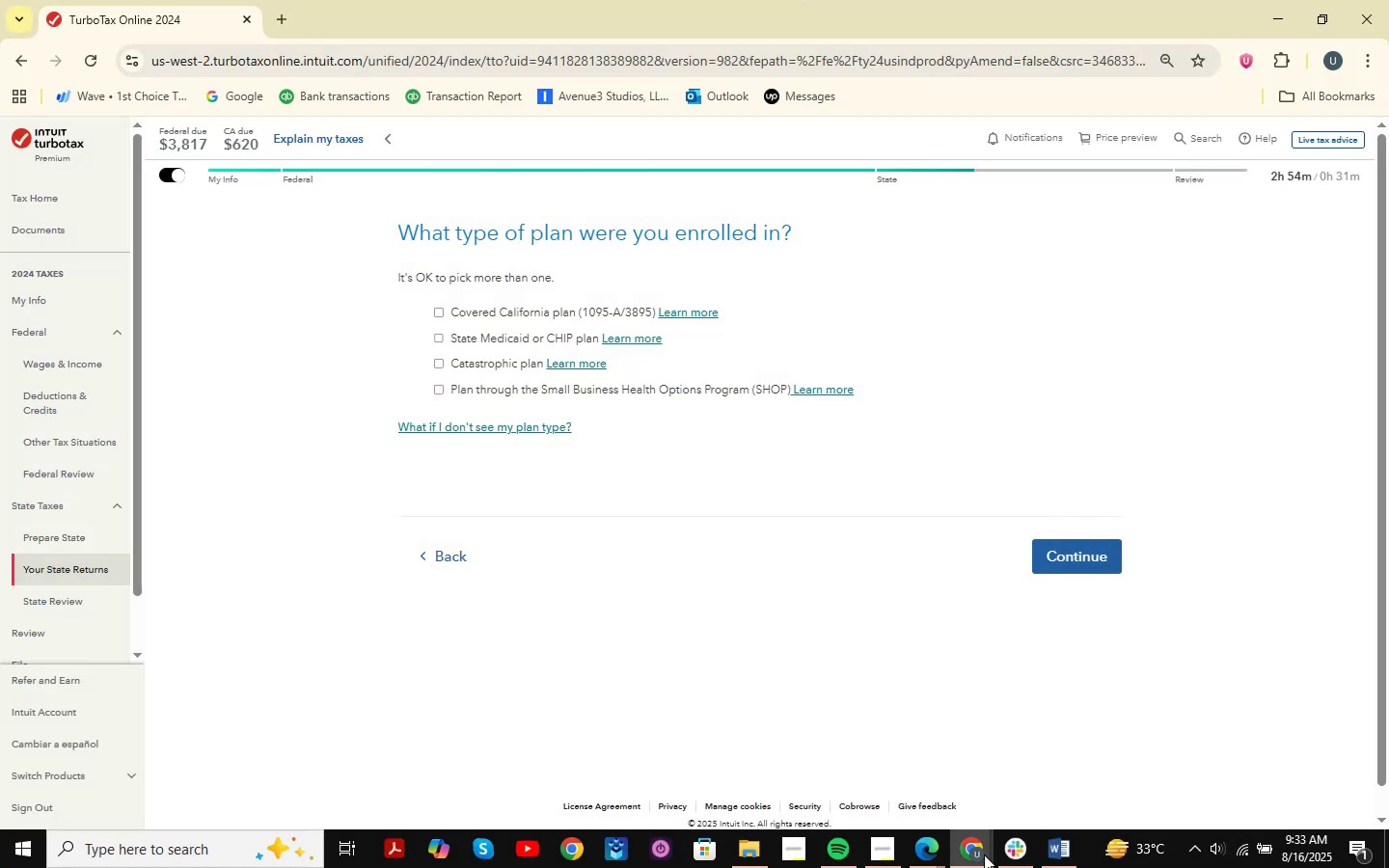 
double_click([1089, 769])
 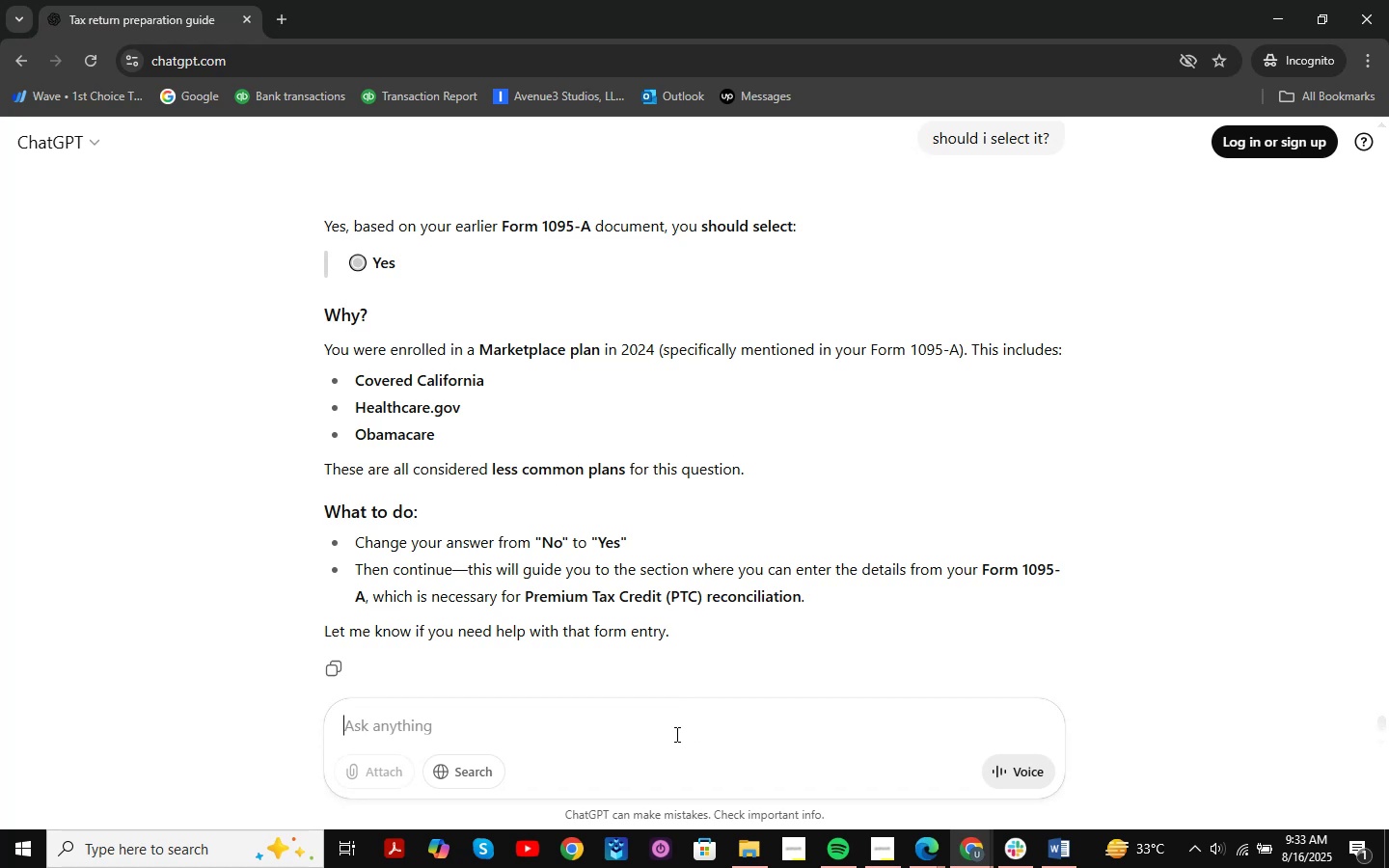 
key(Control+V)
 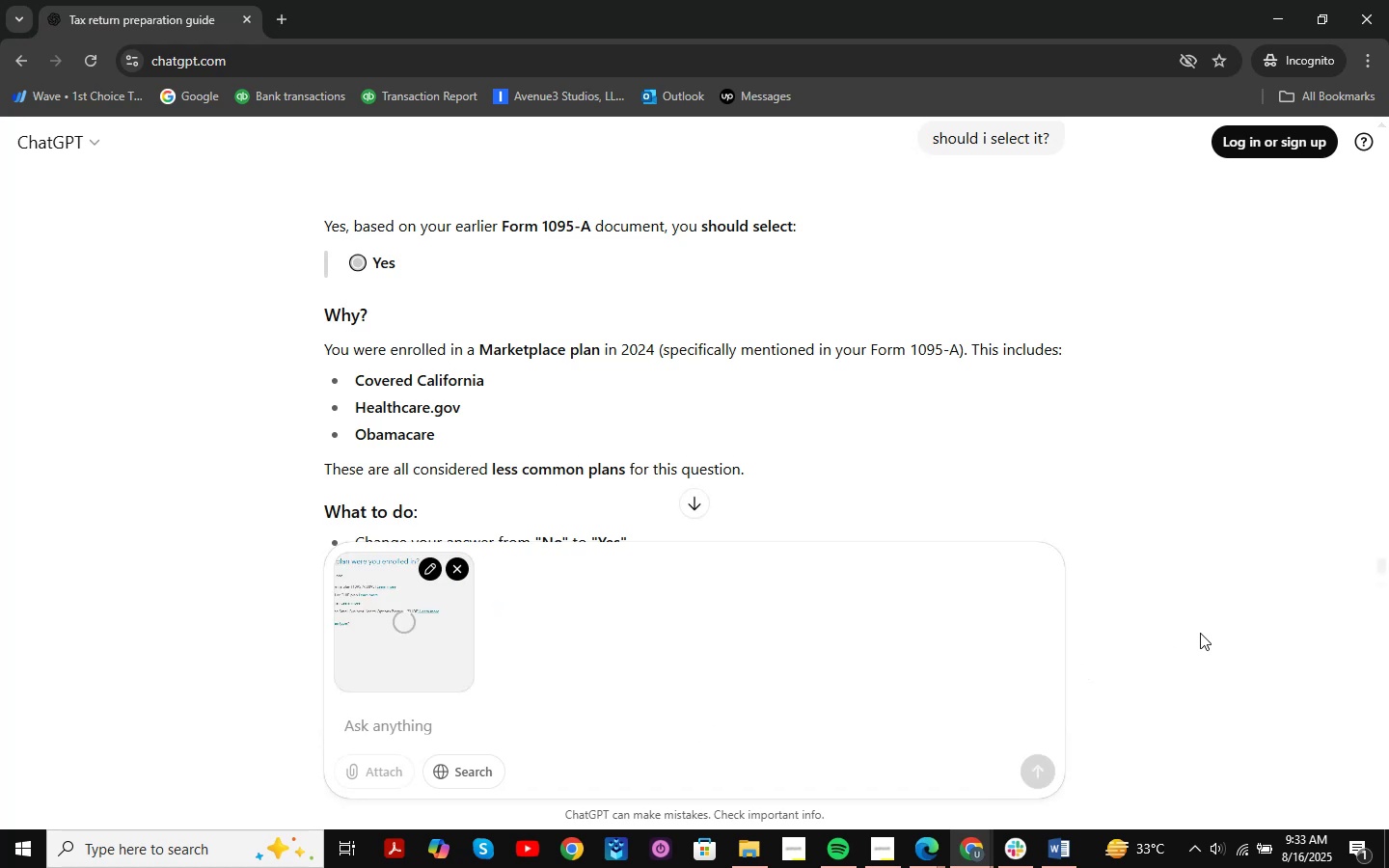 
type(what would be the am)
key(Backspace)
type(nswer )
key(Backspace)
type(?)
 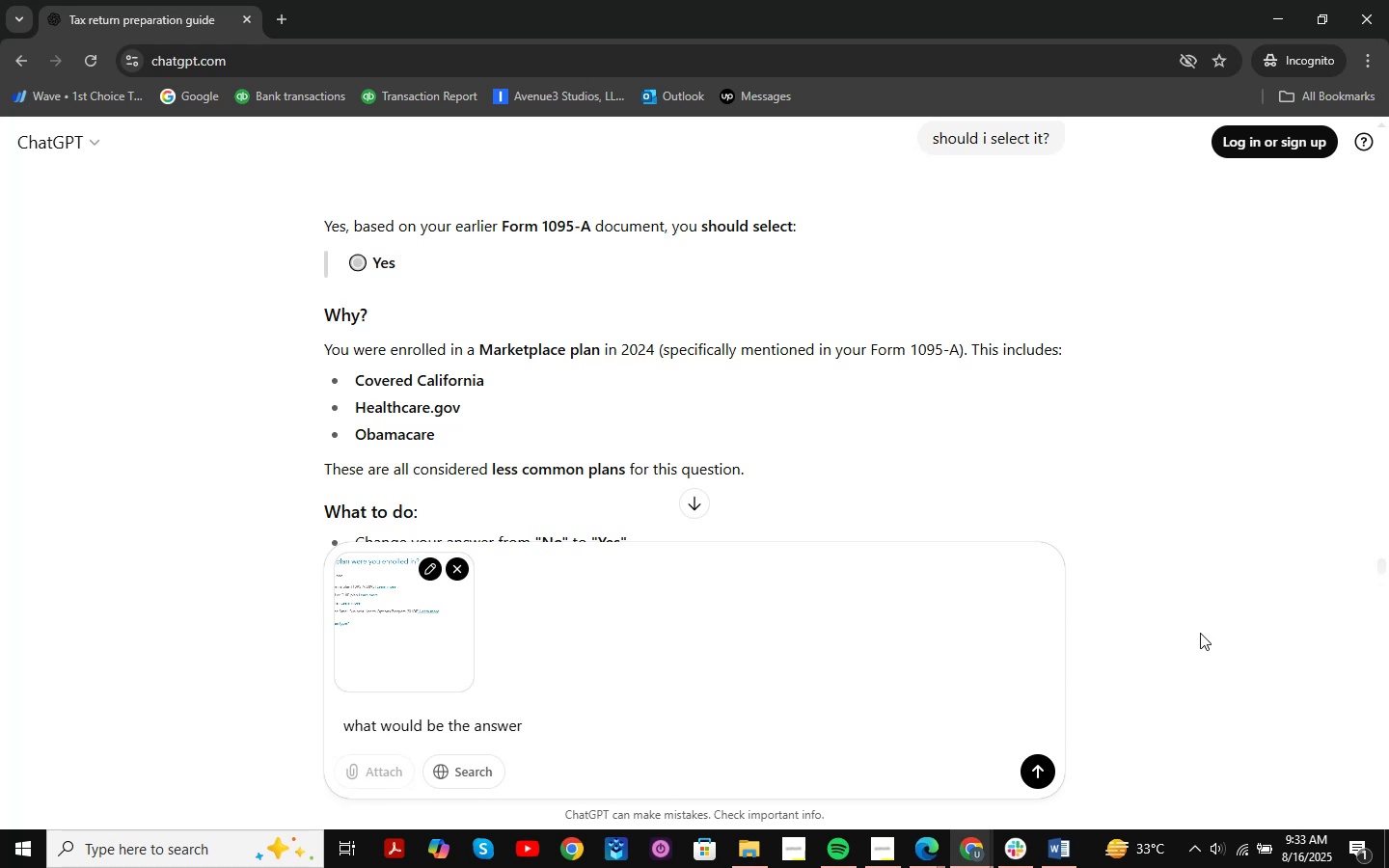 
key(Enter)
 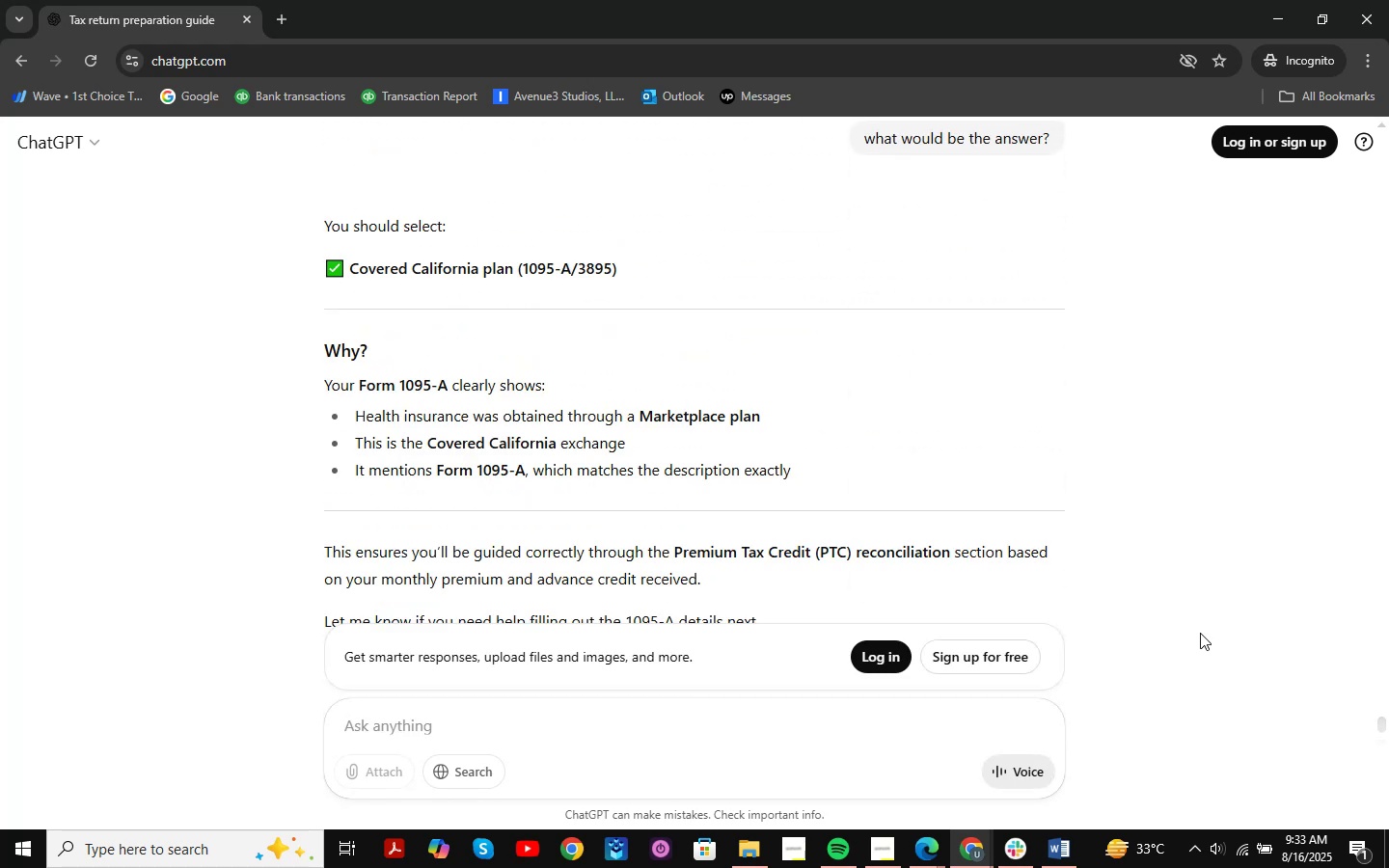 
wait(11.77)
 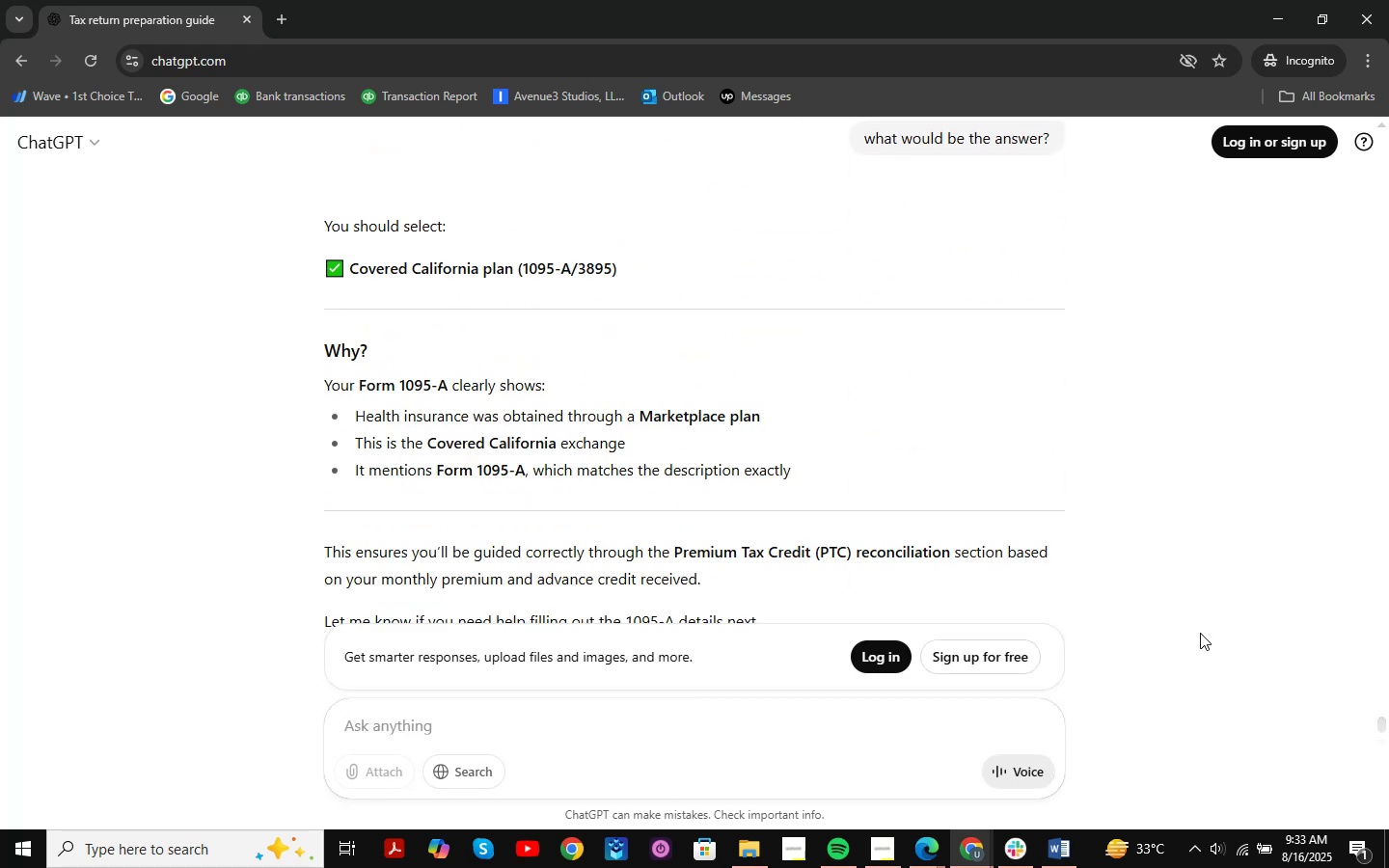 
scroll: coordinate [971, 267], scroll_direction: down, amount: 1.0
 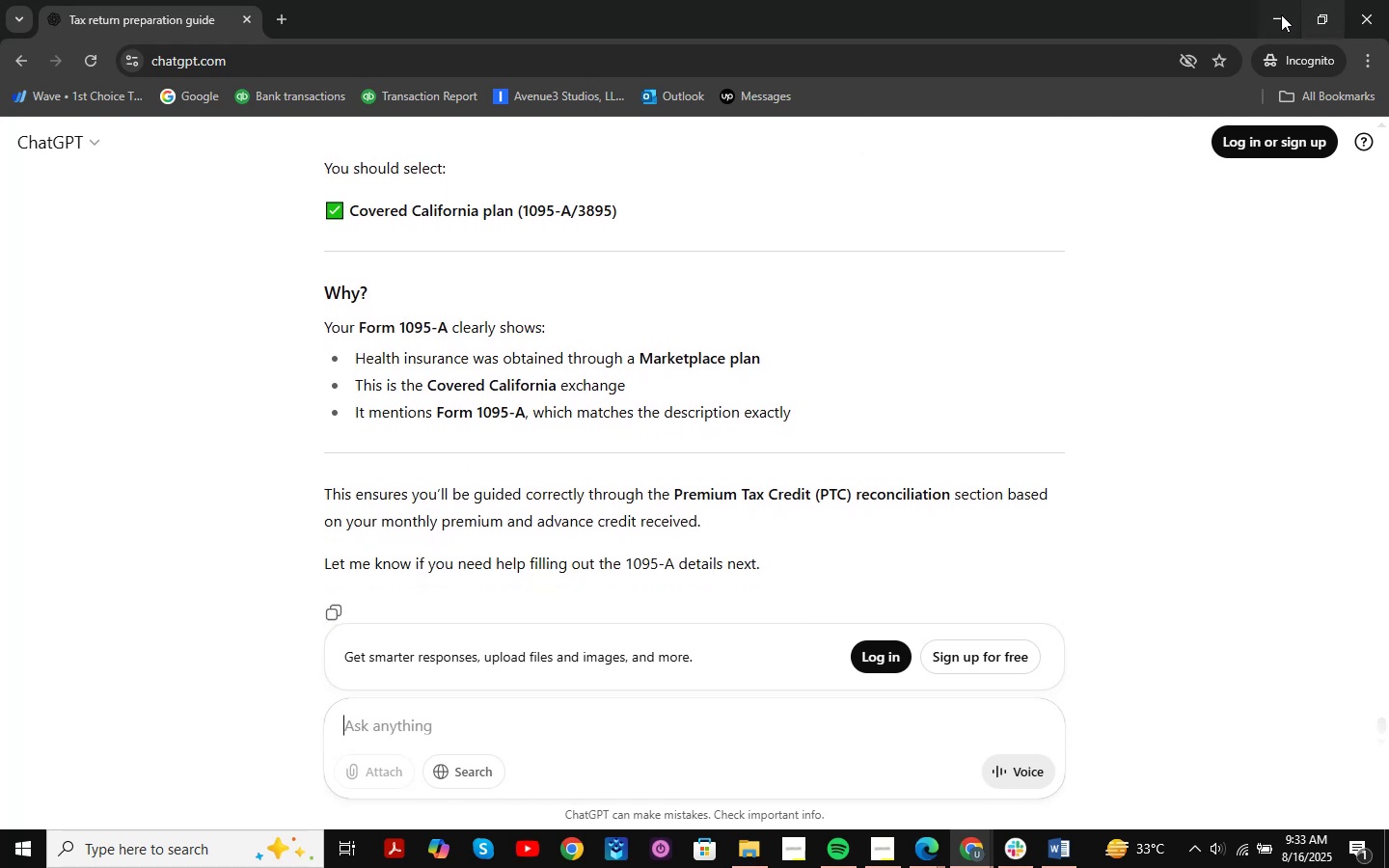 
left_click([1277, 15])
 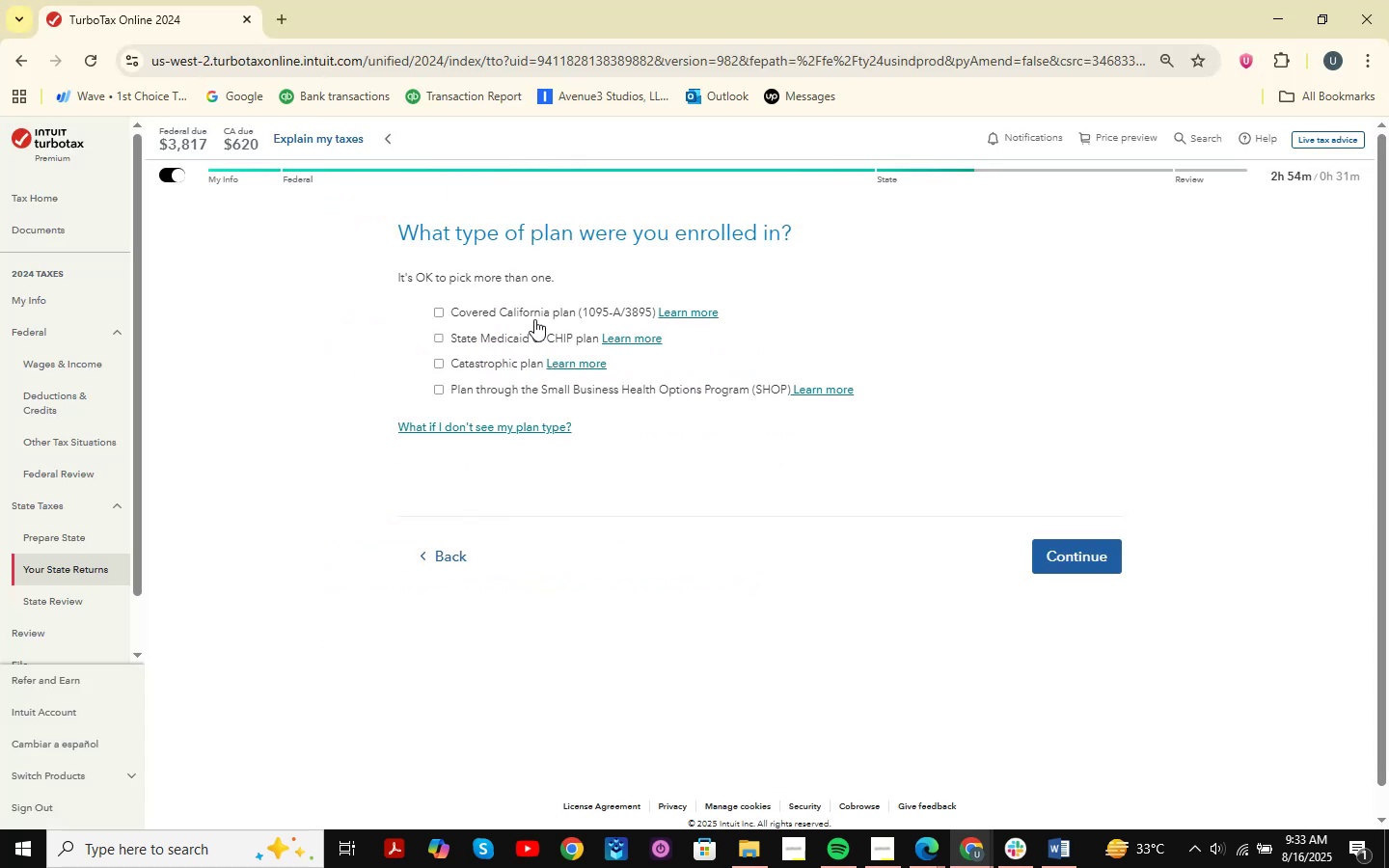 
left_click([533, 311])
 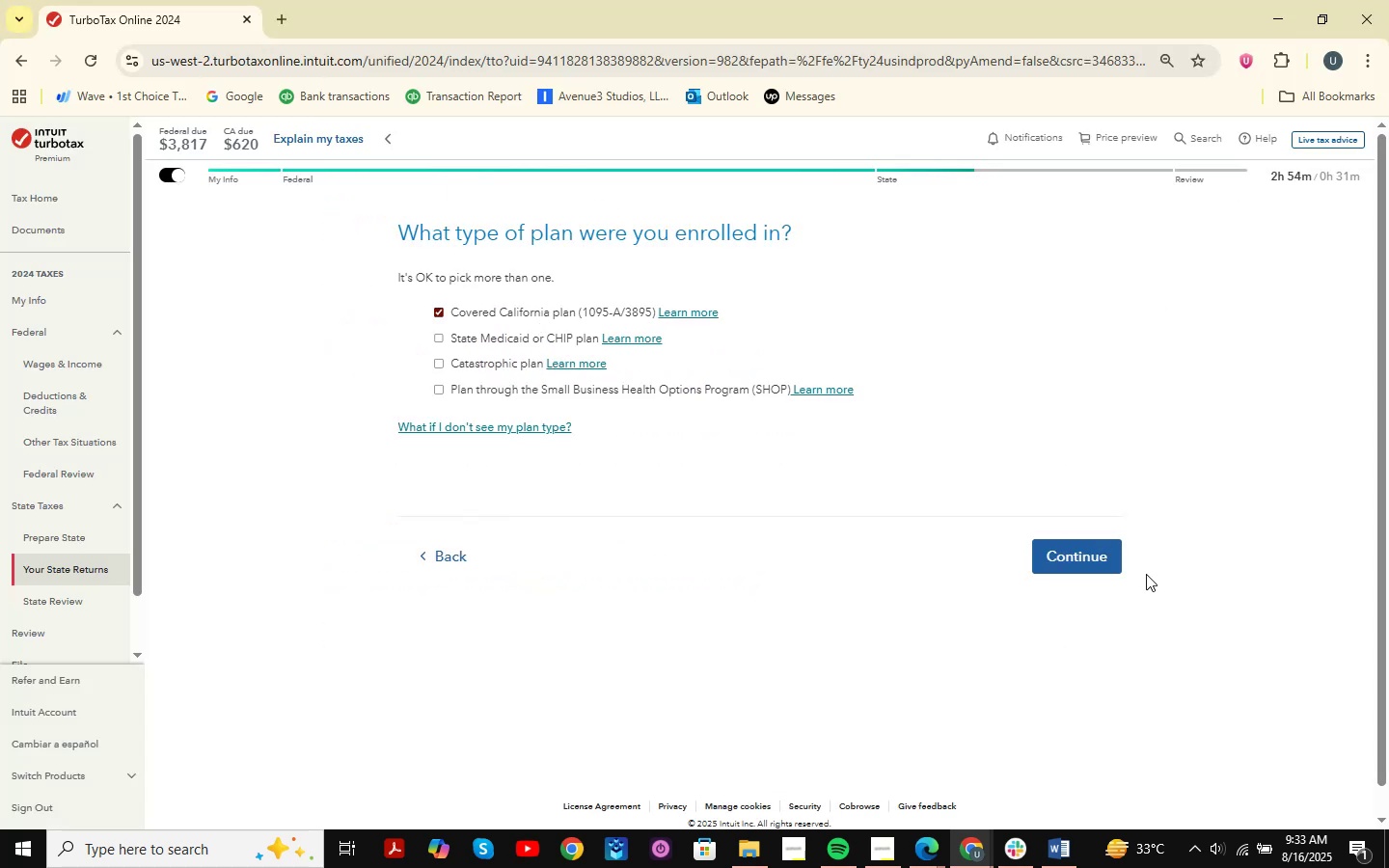 
left_click([1105, 559])
 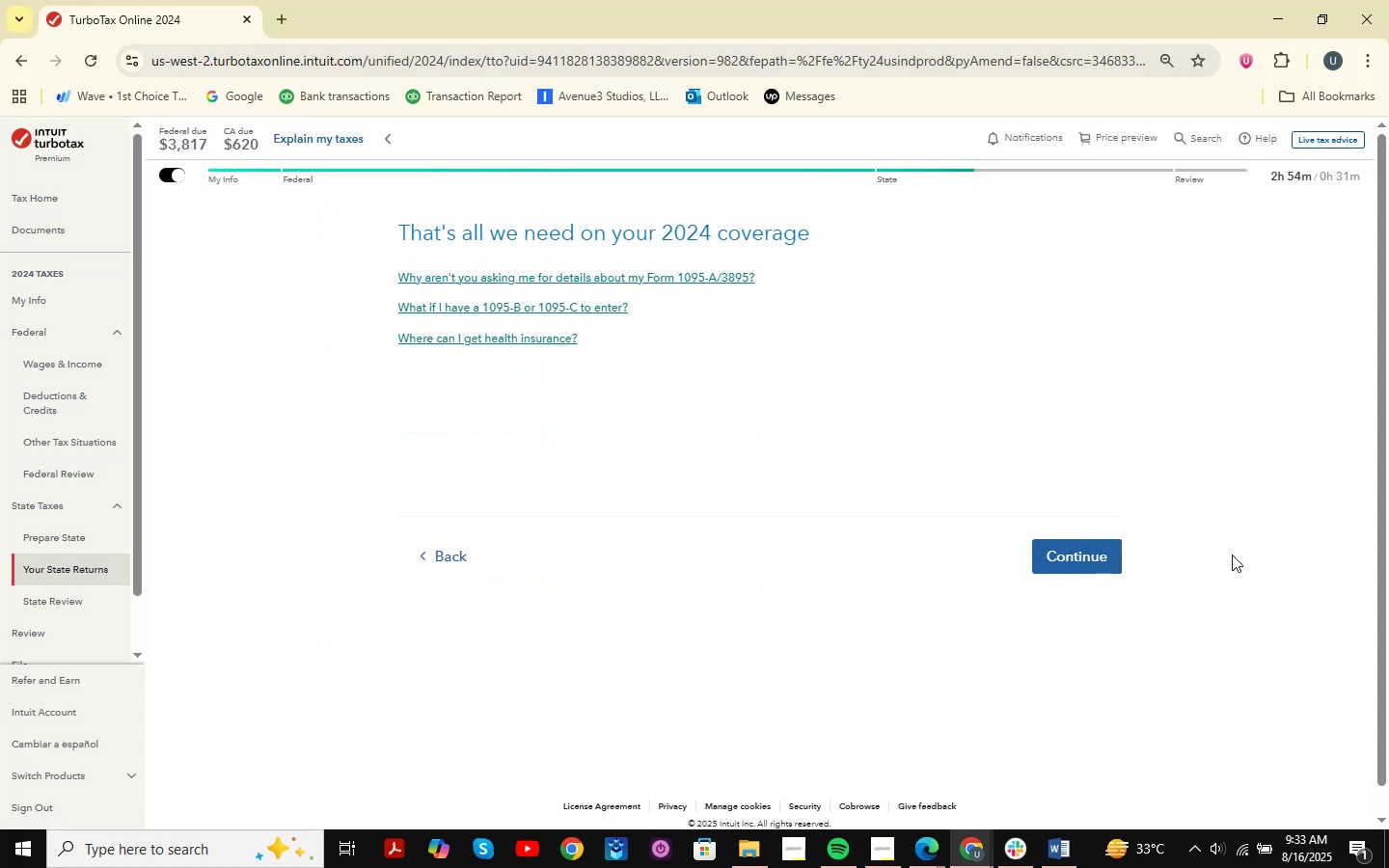 
left_click([1076, 558])
 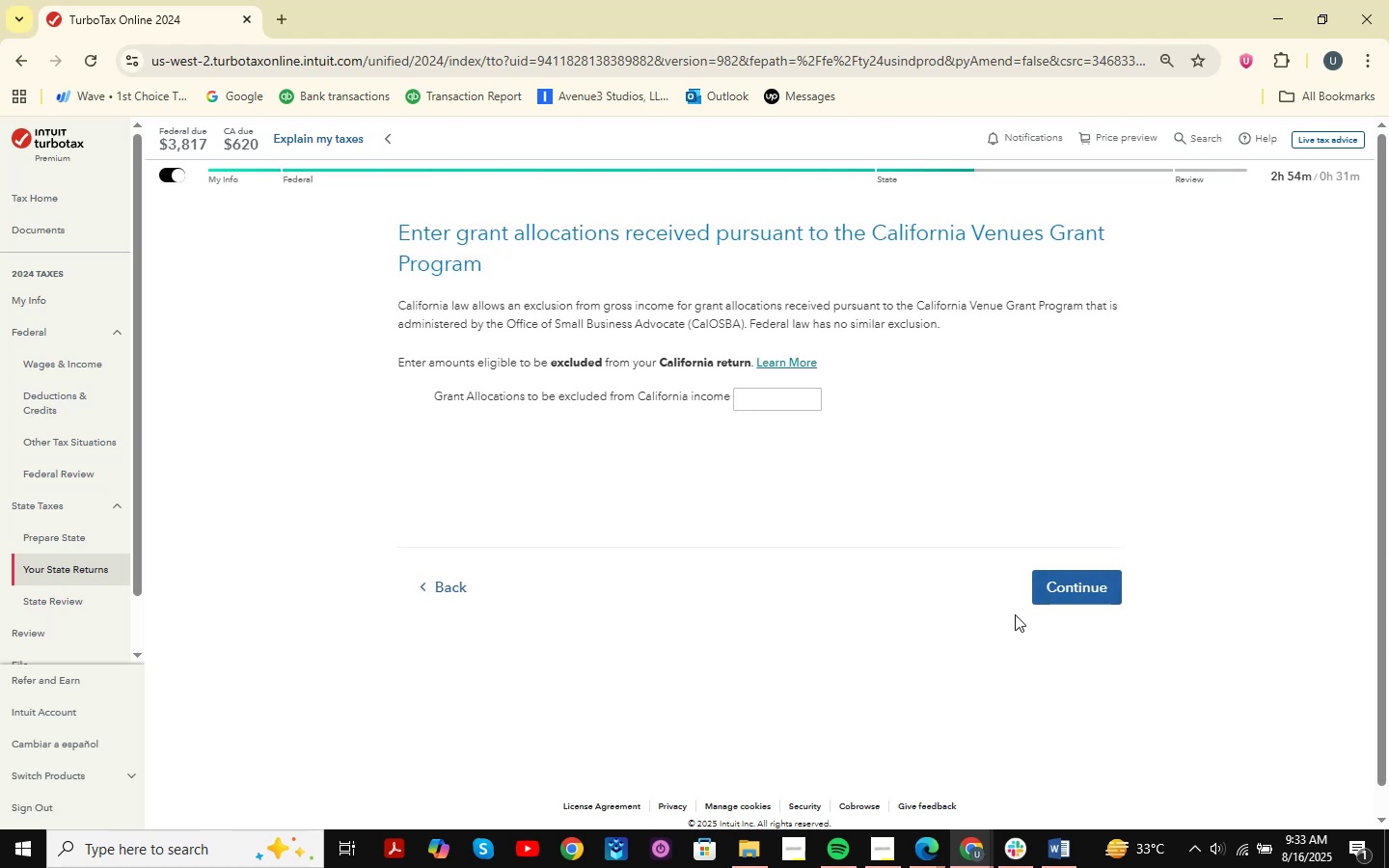 
left_click([787, 404])
 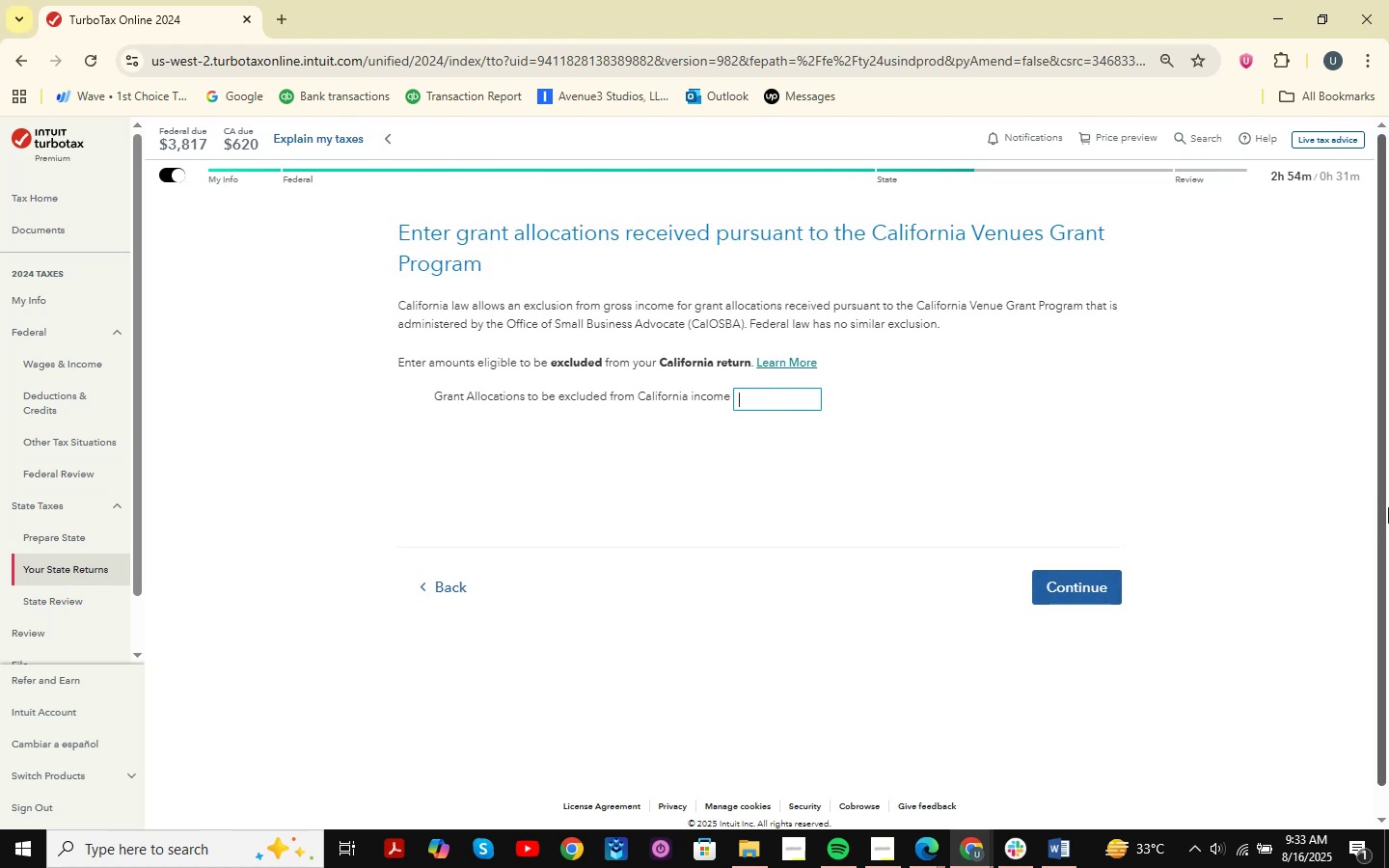 
key(Shift+ShiftLeft)
 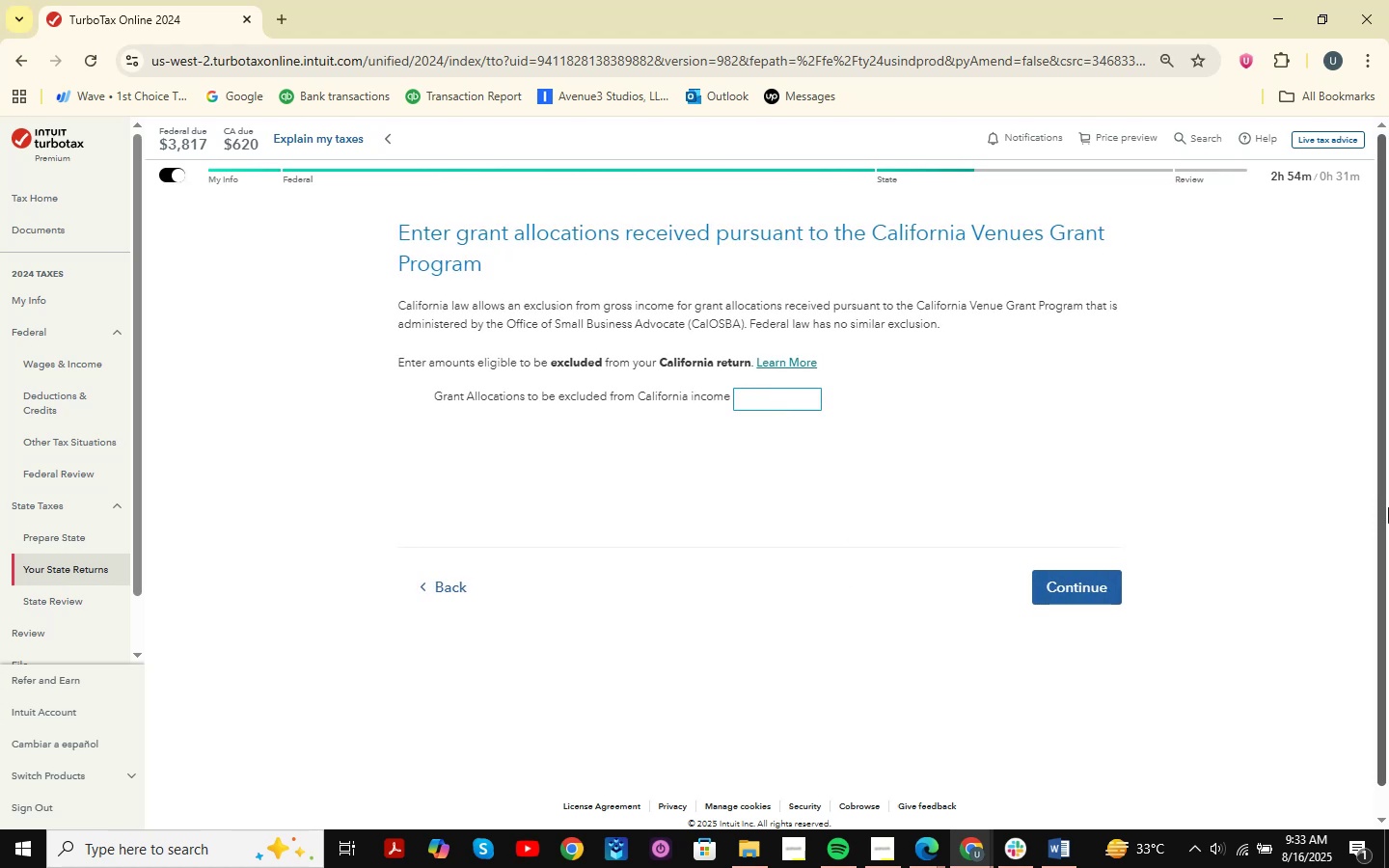 
key(Meta+Shift+MetaLeft)
 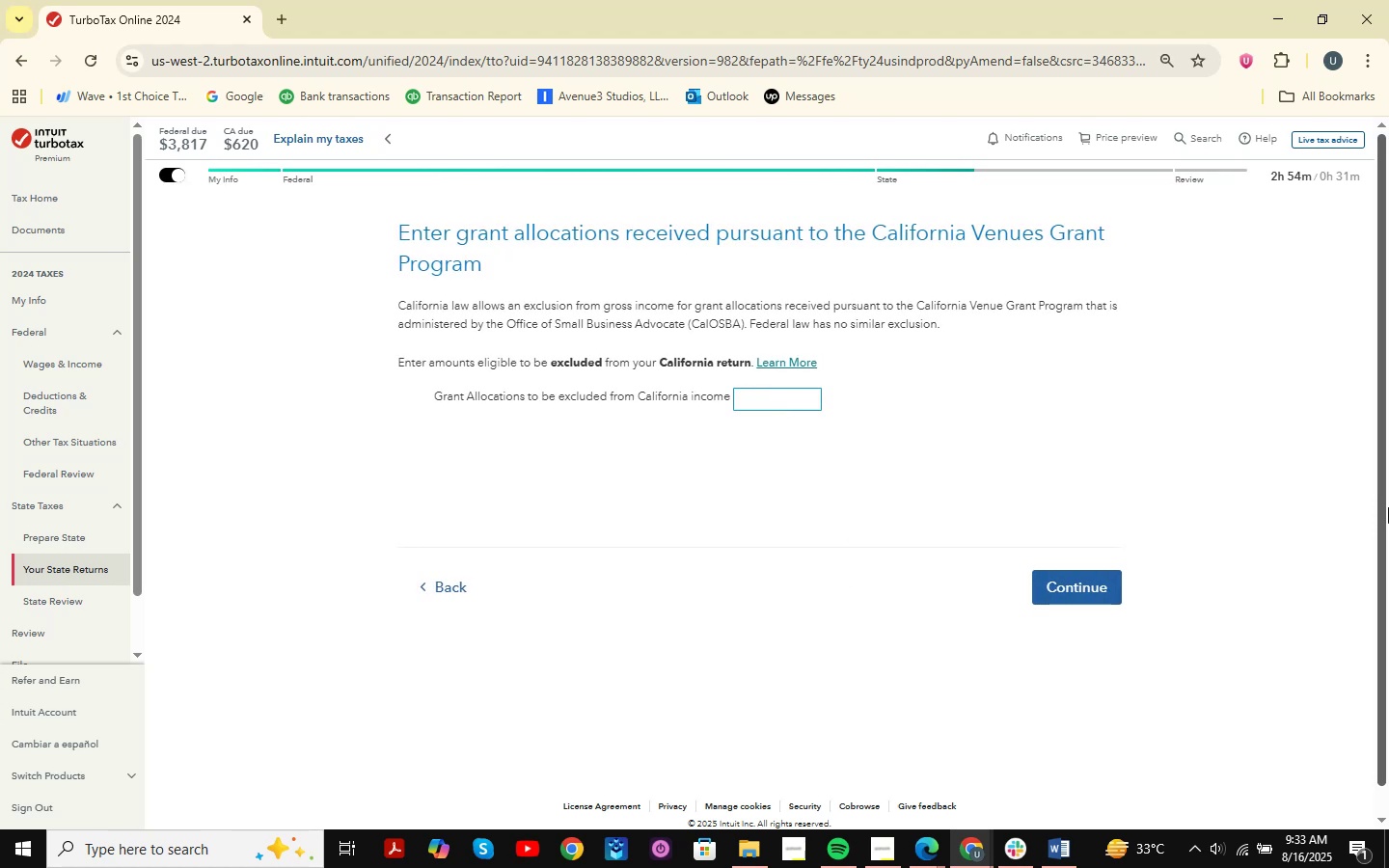 
key(Meta+Shift+S)
 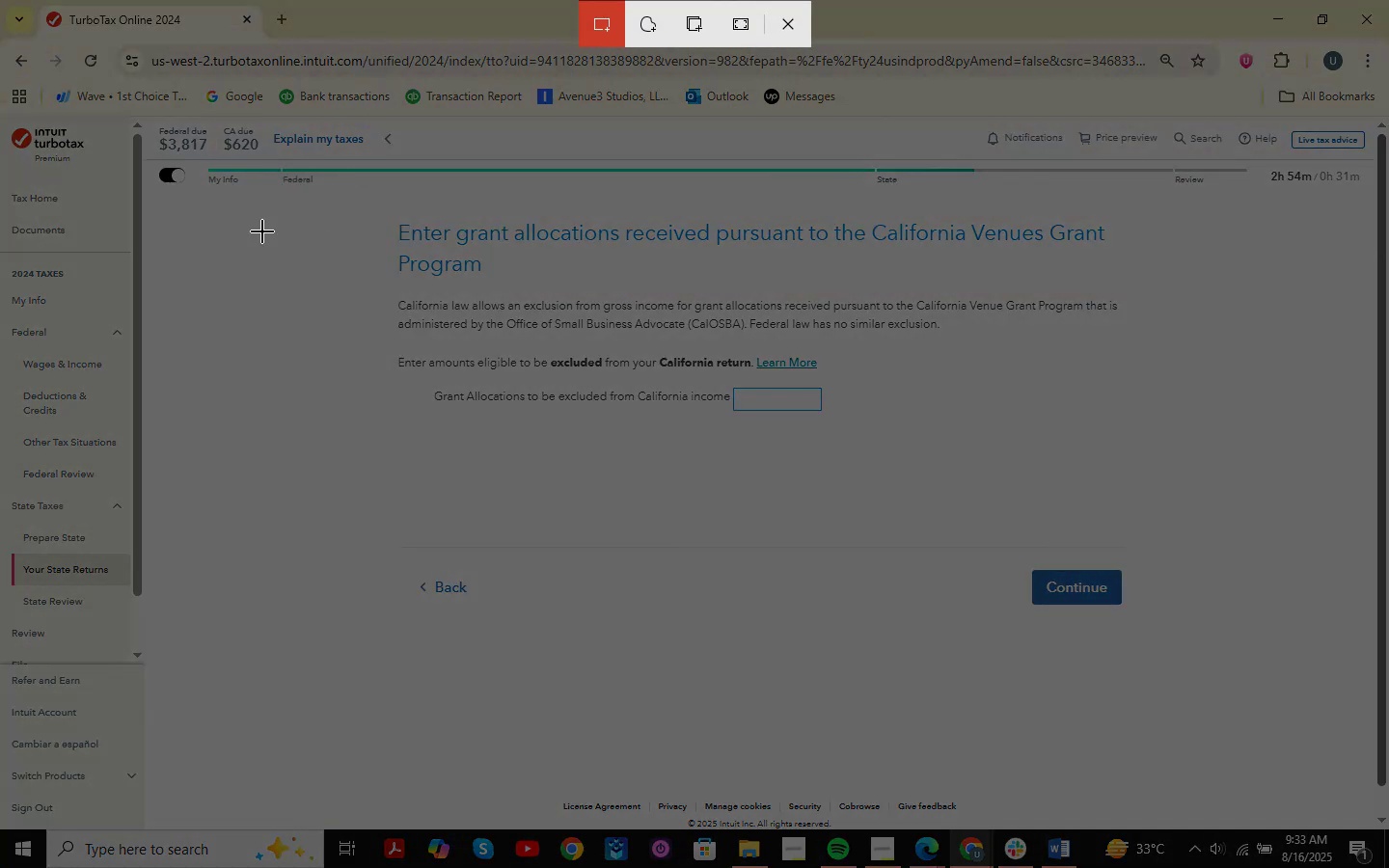 
left_click_drag(start_coordinate=[321, 187], to_coordinate=[1275, 694])
 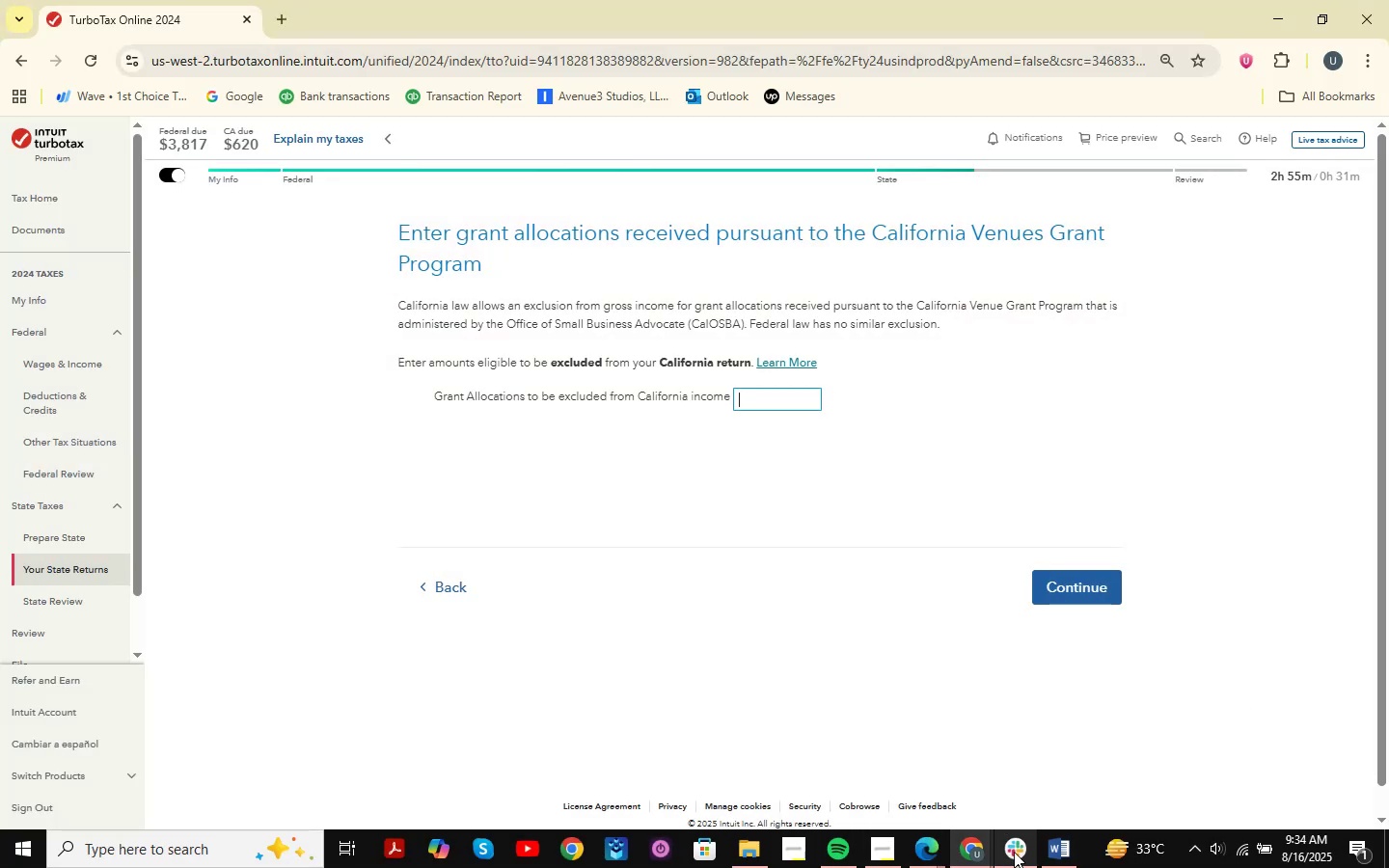 
left_click([994, 853])
 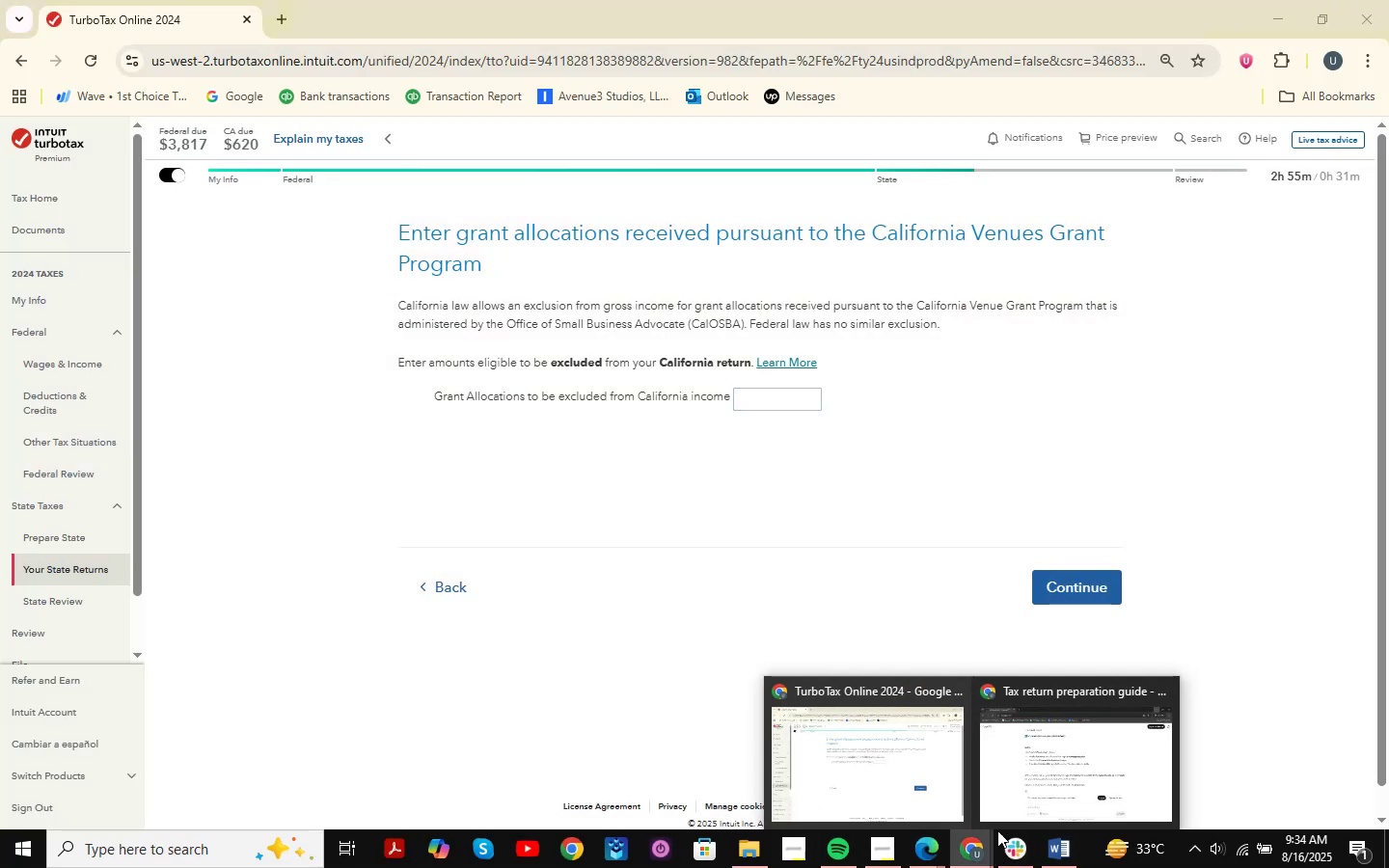 
left_click([1058, 795])
 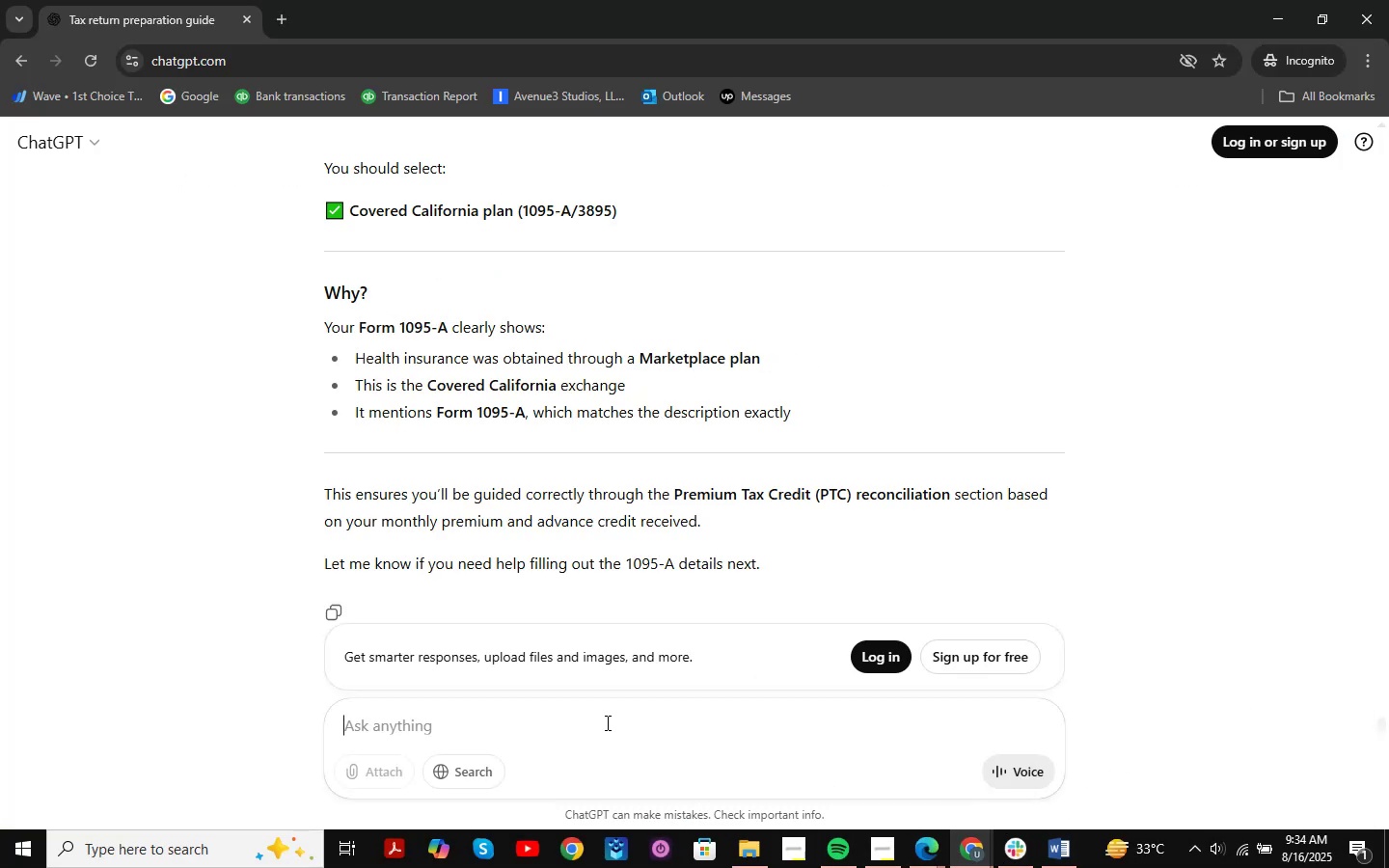 
key(Control+ControlLeft)
 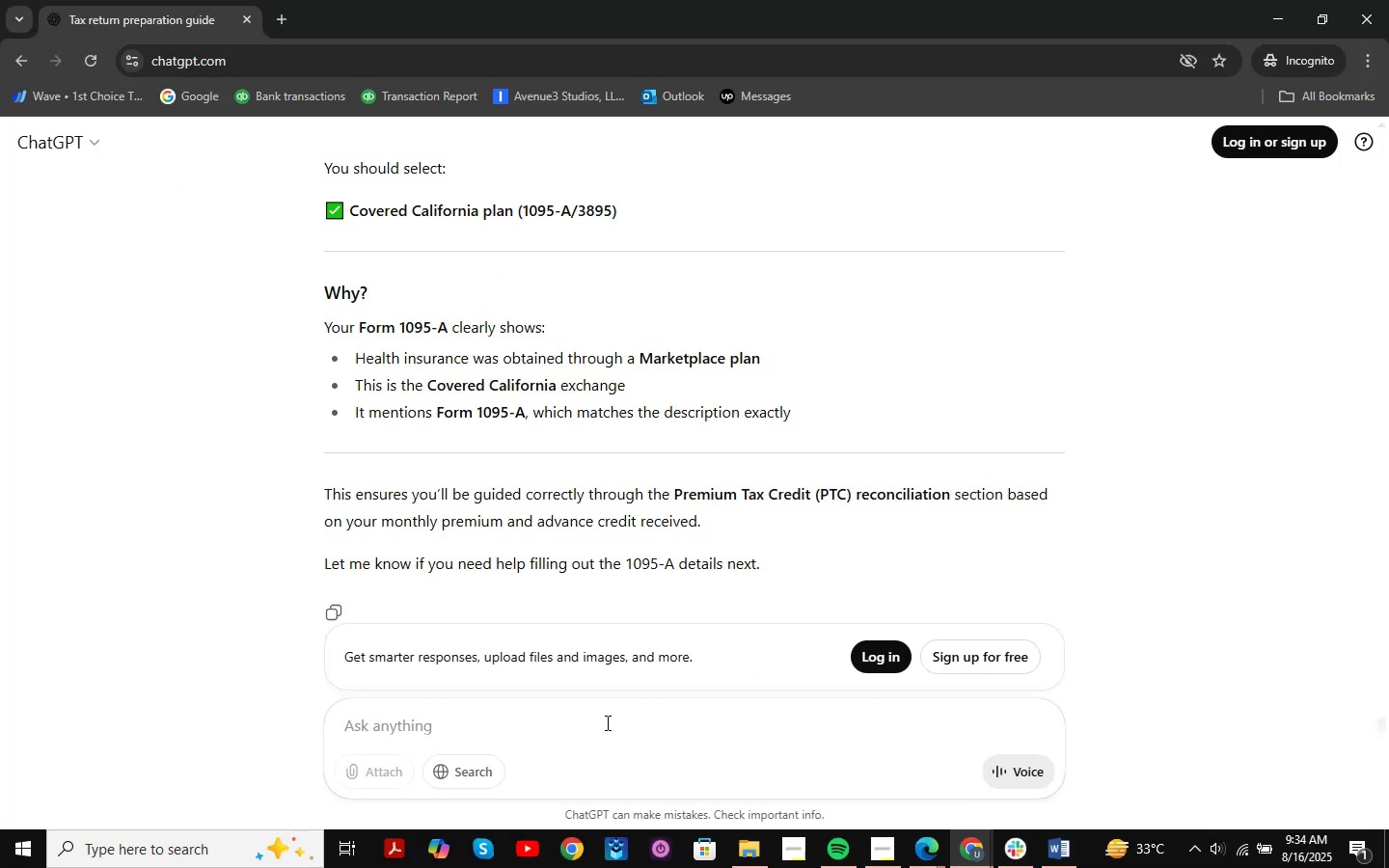 
key(Control+V)
 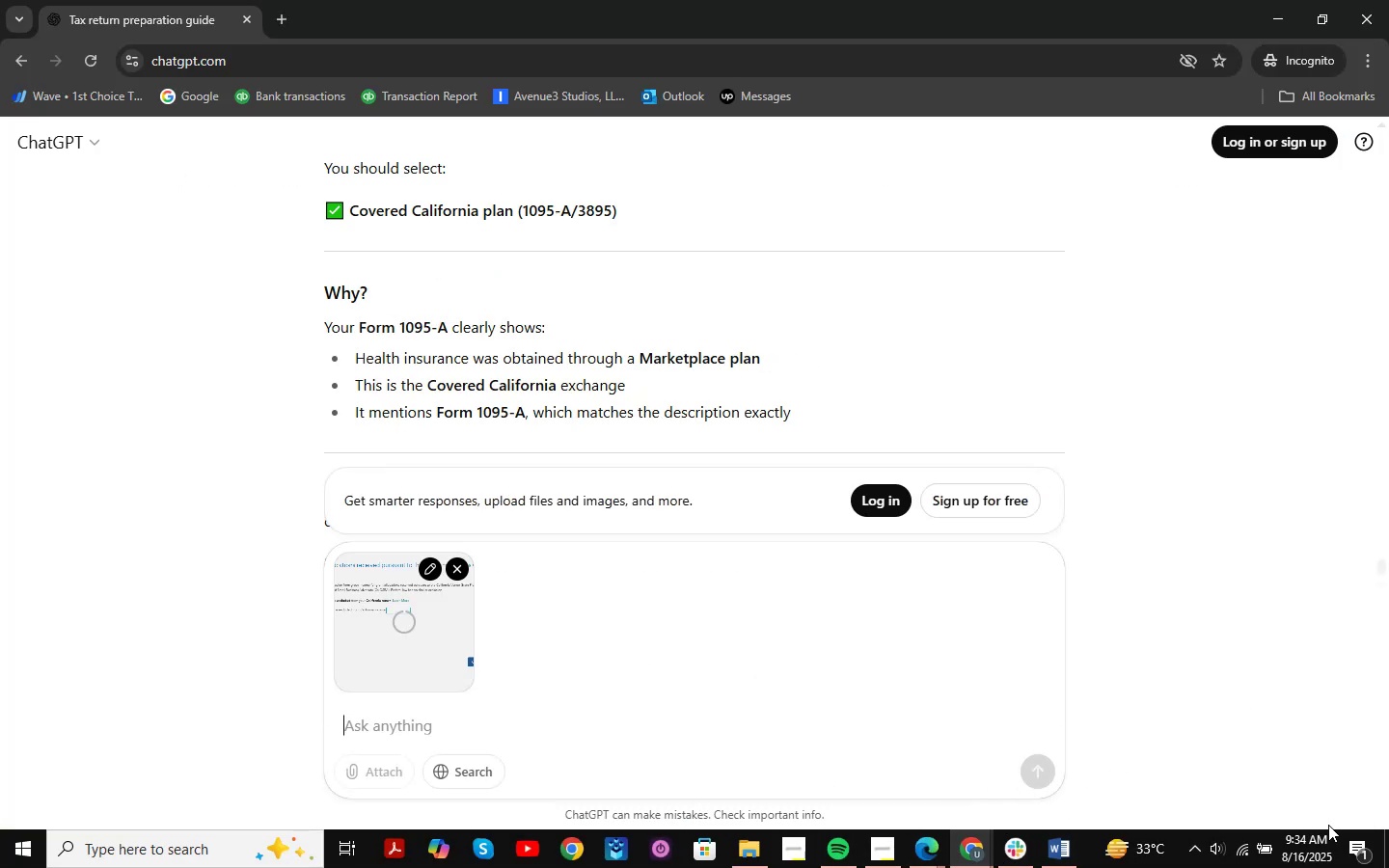 
type(what should e)
key(Backspace)
type(be ytj)
key(Backspace)
key(Backspace)
key(Backspace)
type(the answer of this =)
key(Backspace)
key(Backspace)
type(?)
 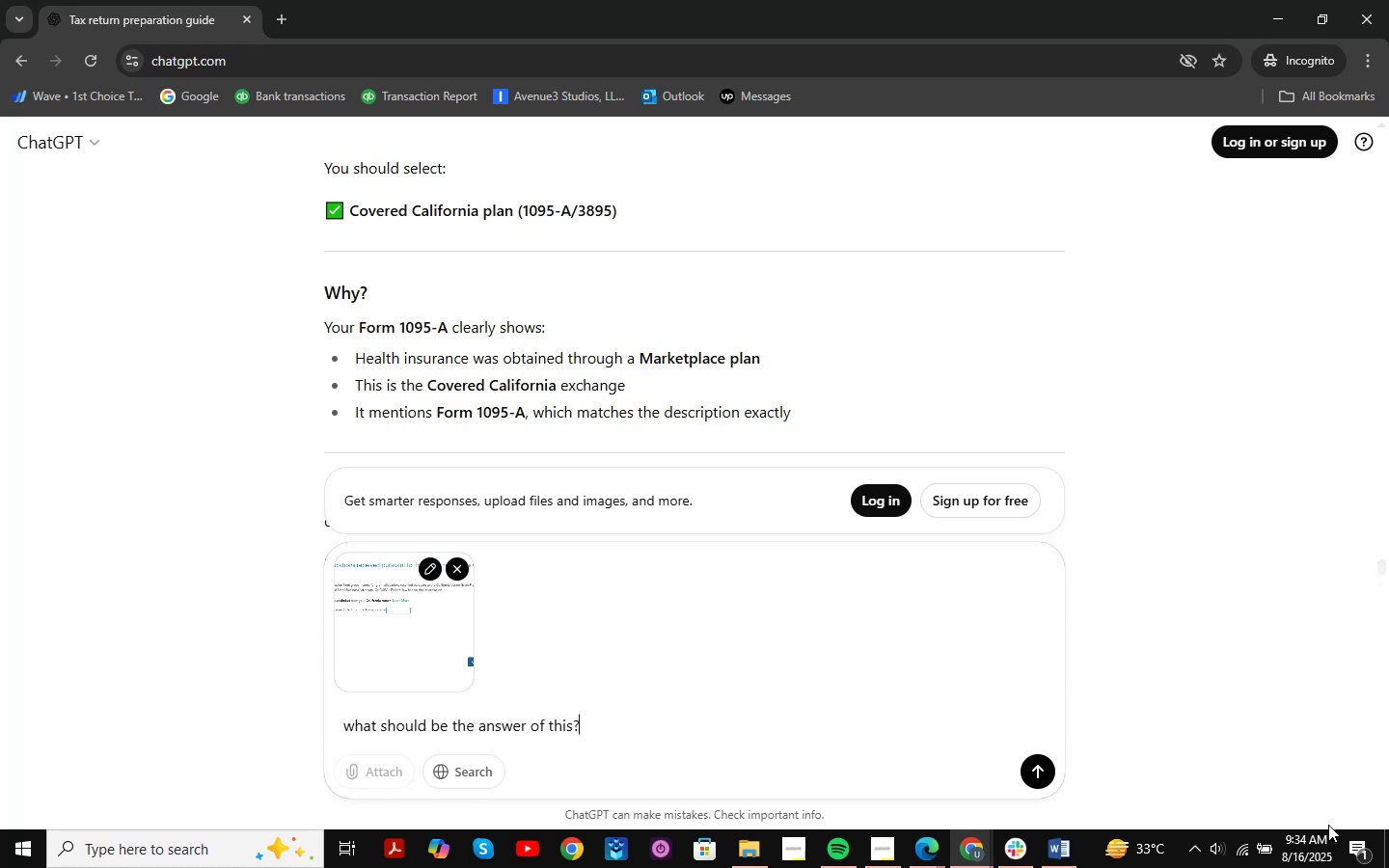 
key(Enter)
 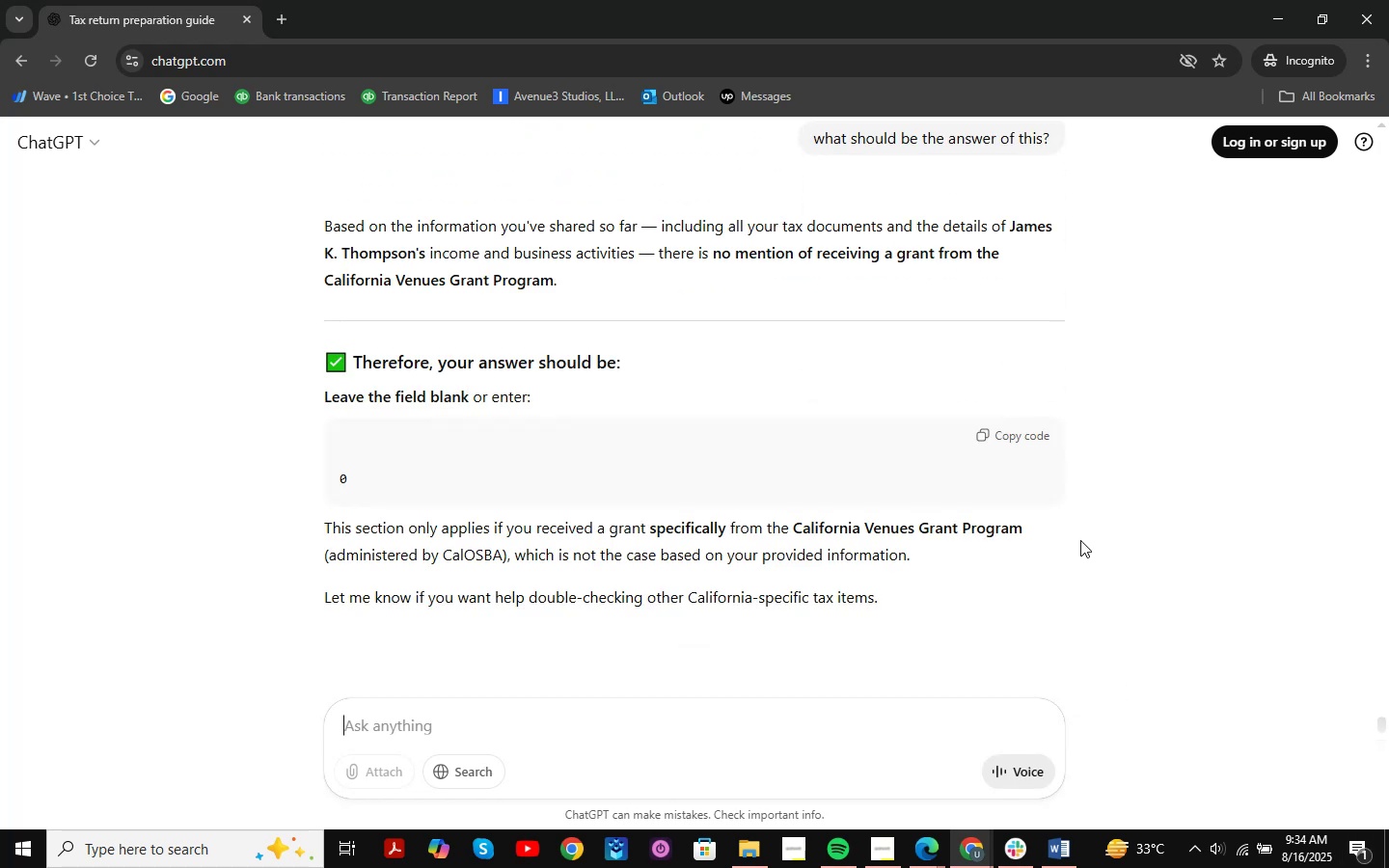 
wait(7.19)
 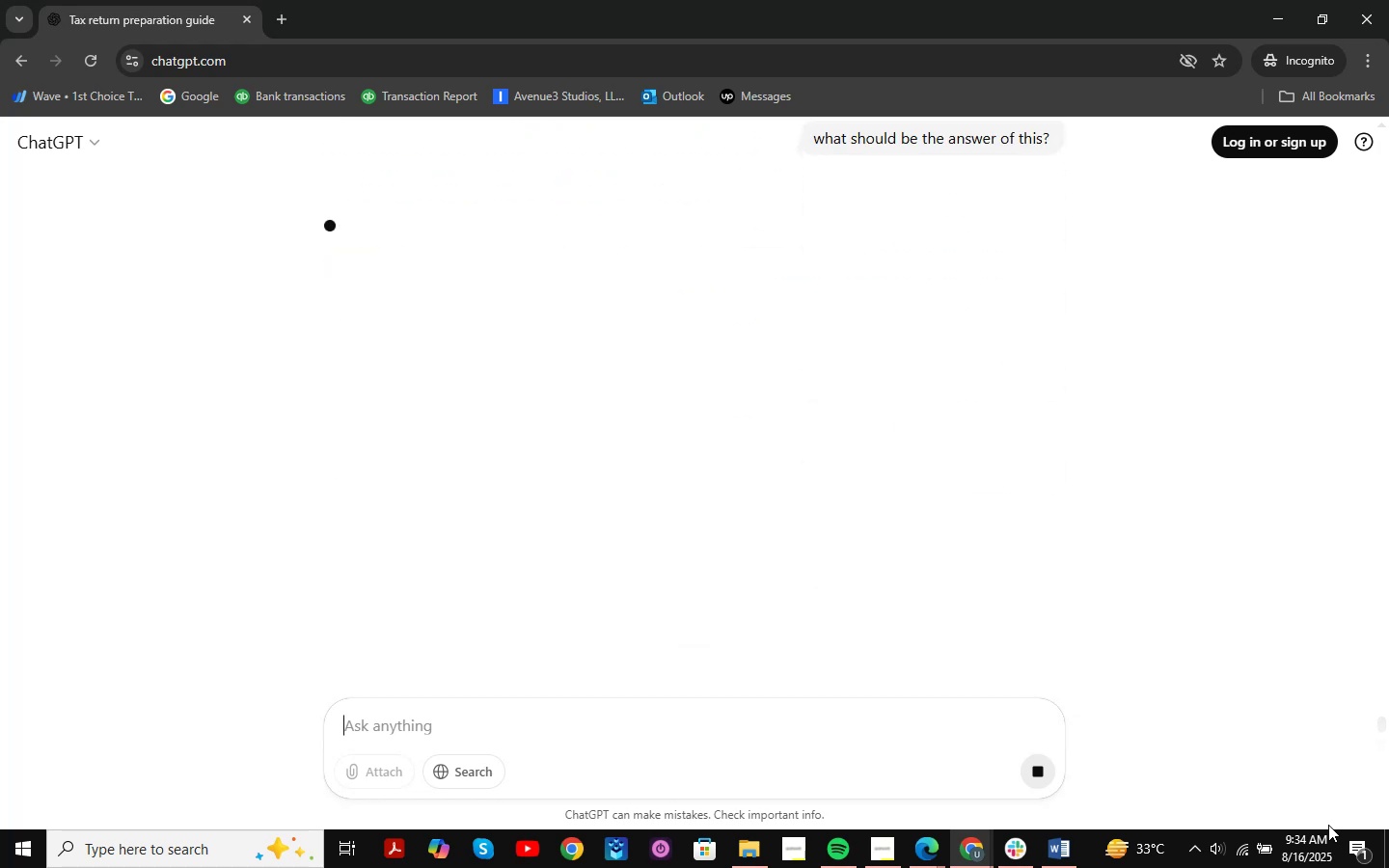 
left_click_drag(start_coordinate=[417, 229], to_coordinate=[1062, 232])
 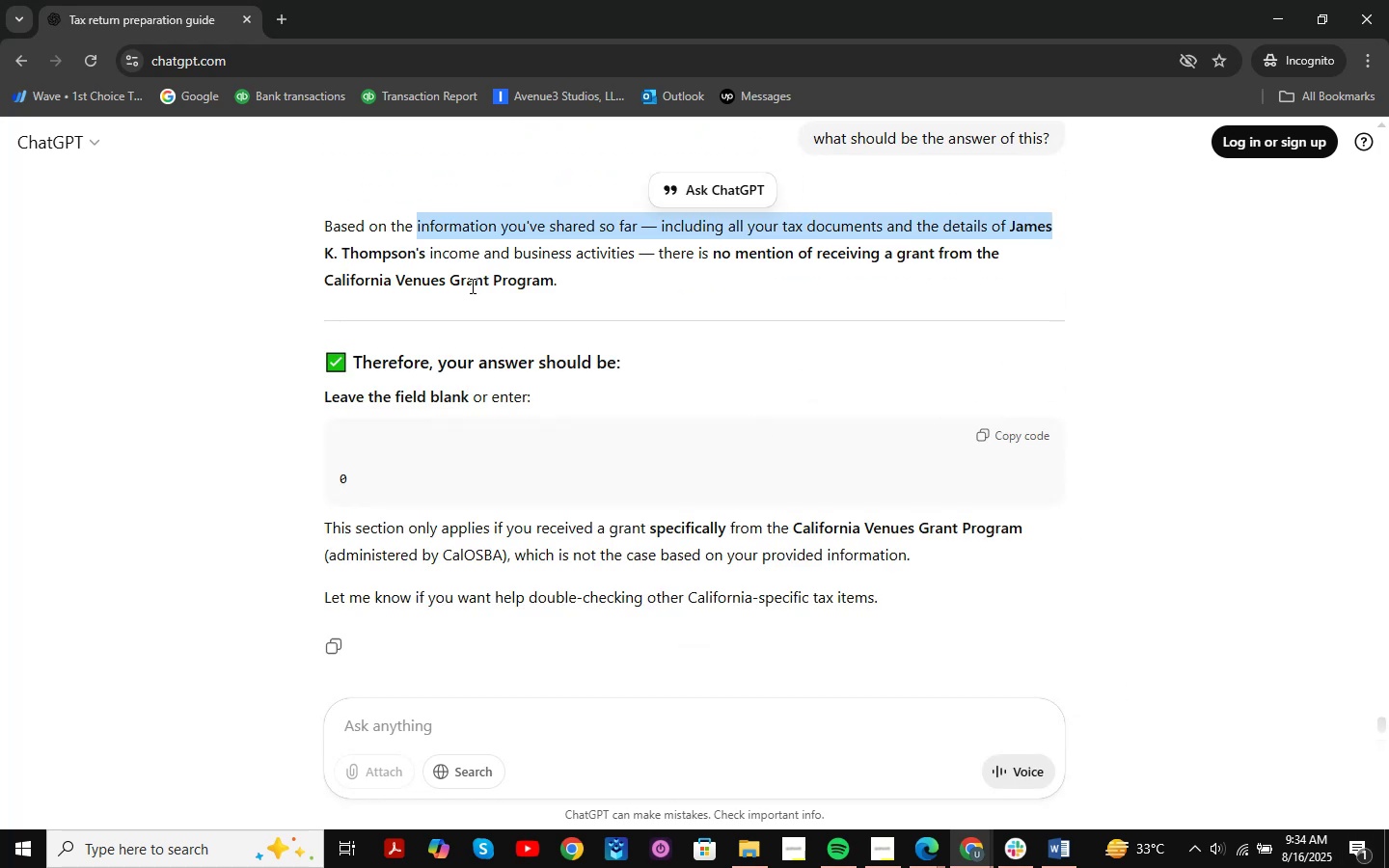 
left_click_drag(start_coordinate=[412, 242], to_coordinate=[1020, 265])
 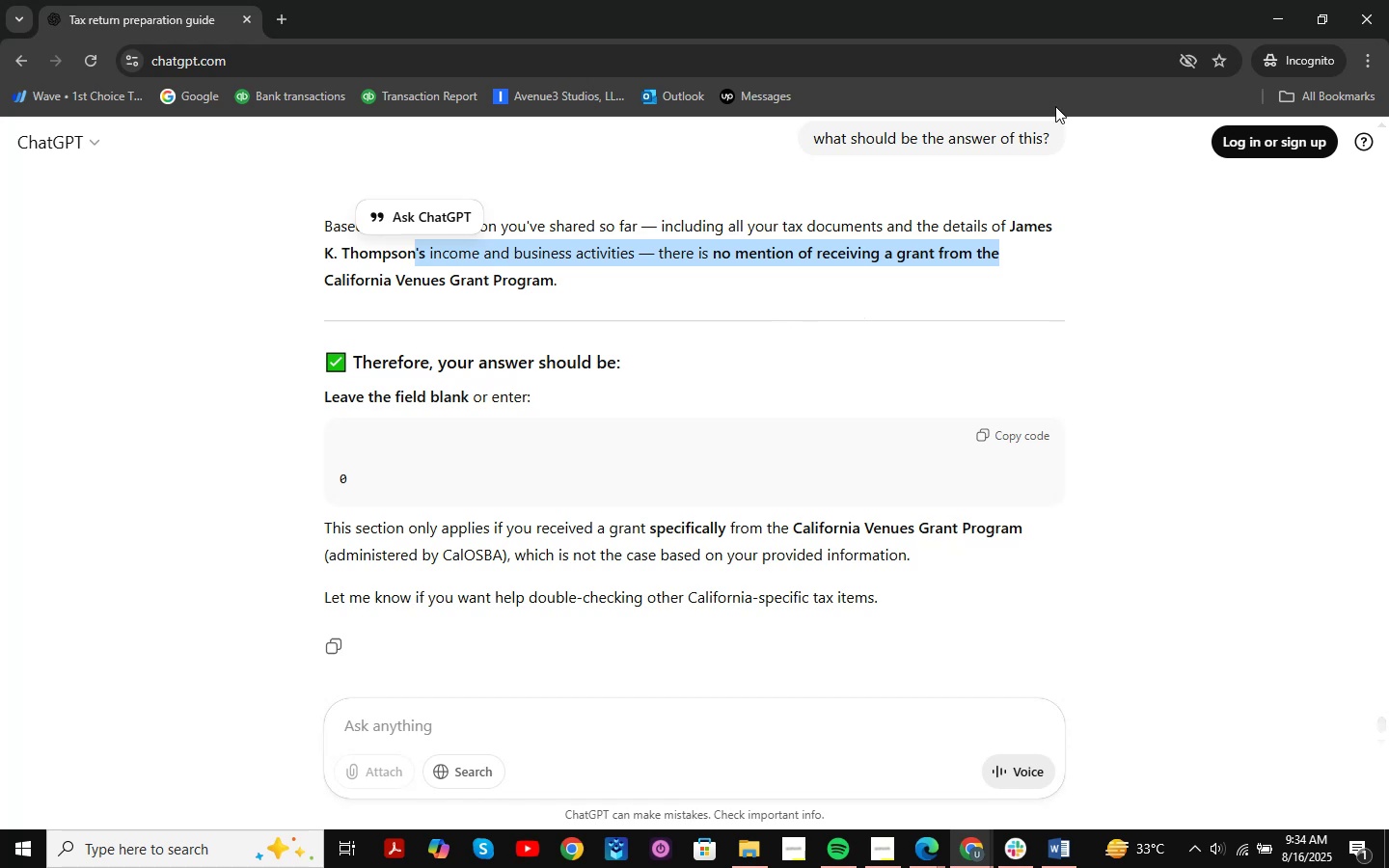 
left_click([1269, 14])
 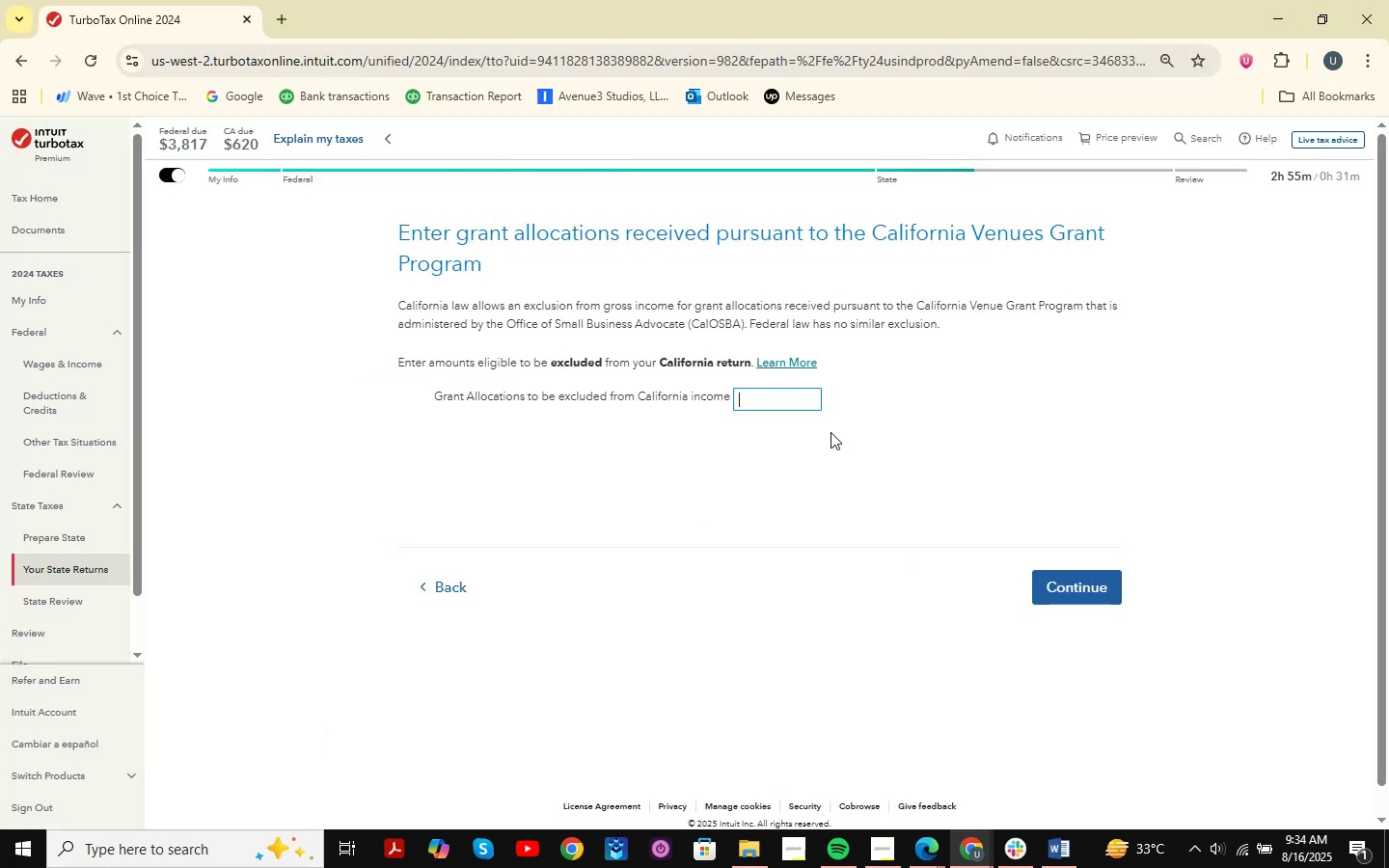 
key(Numpad0)
 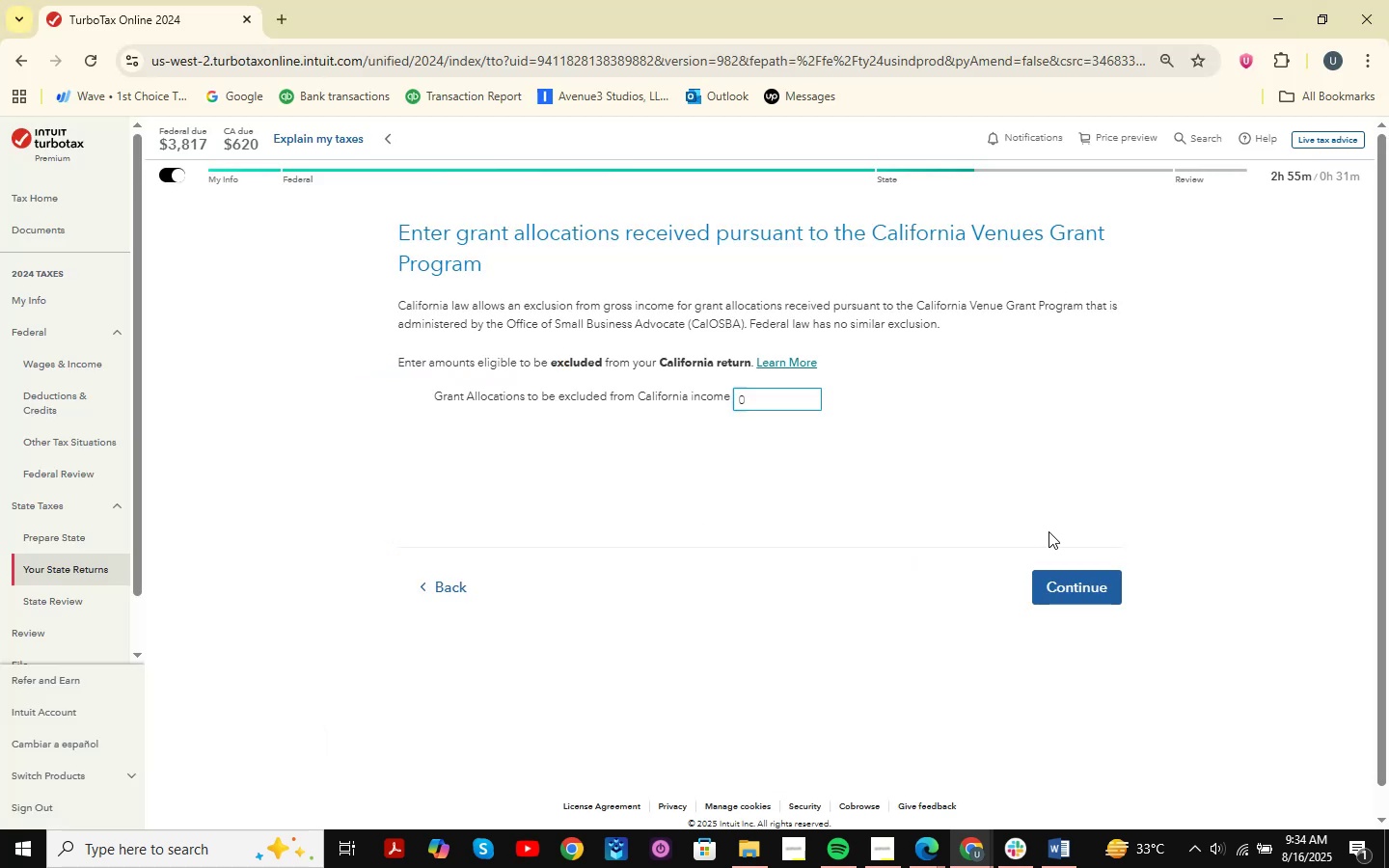 
left_click([1075, 594])
 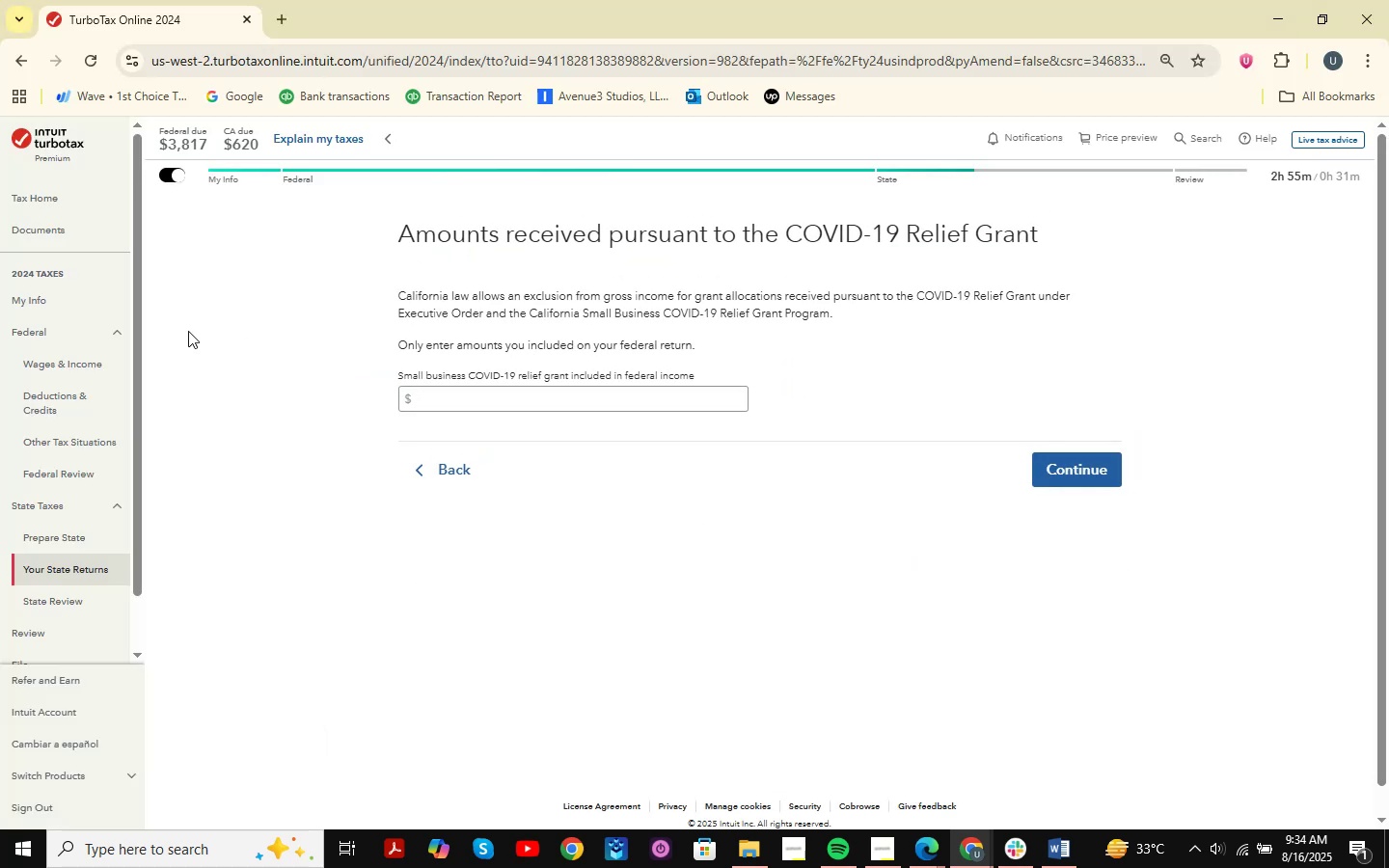 
left_click([470, 401])
 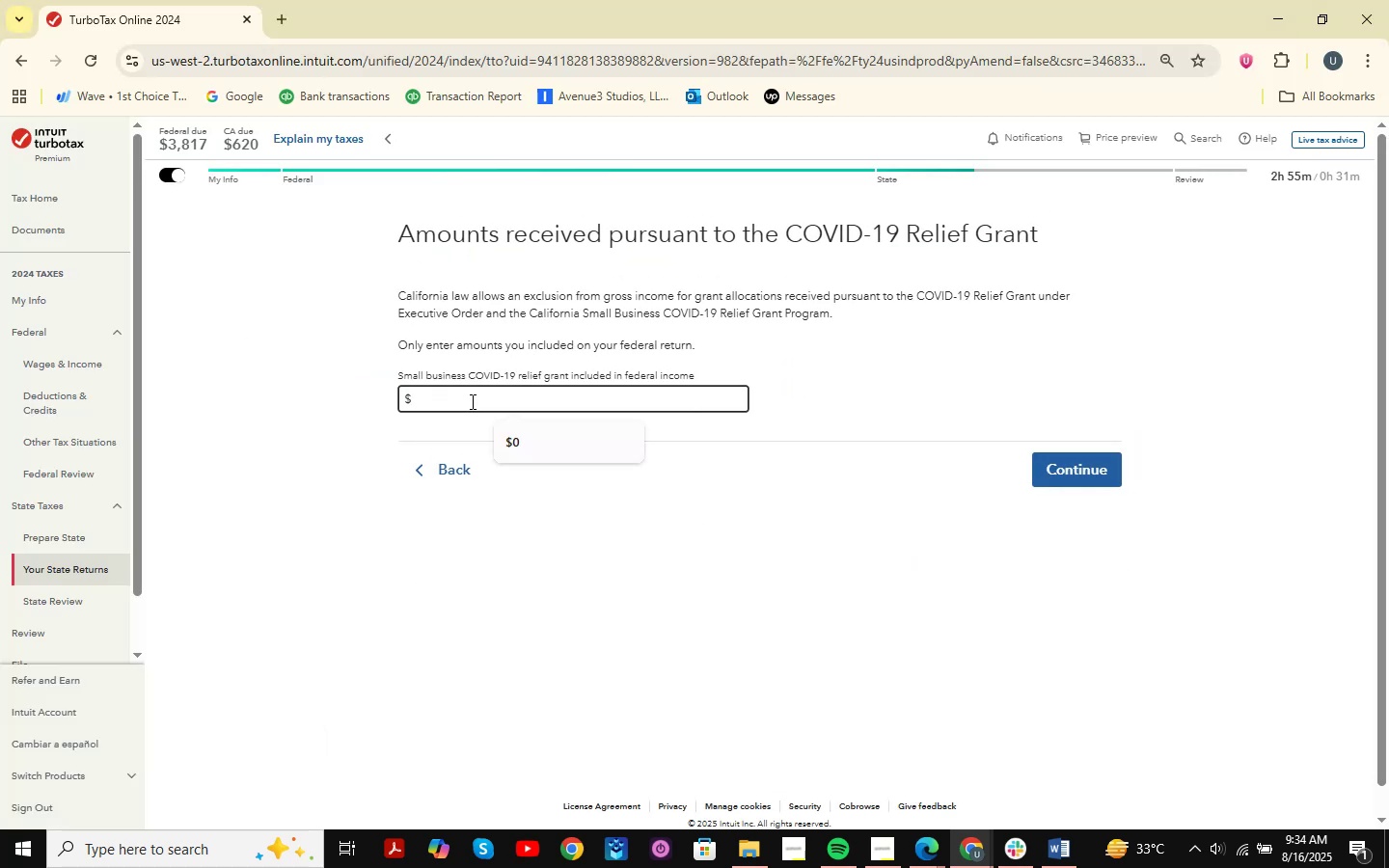 
key(Numpad0)
 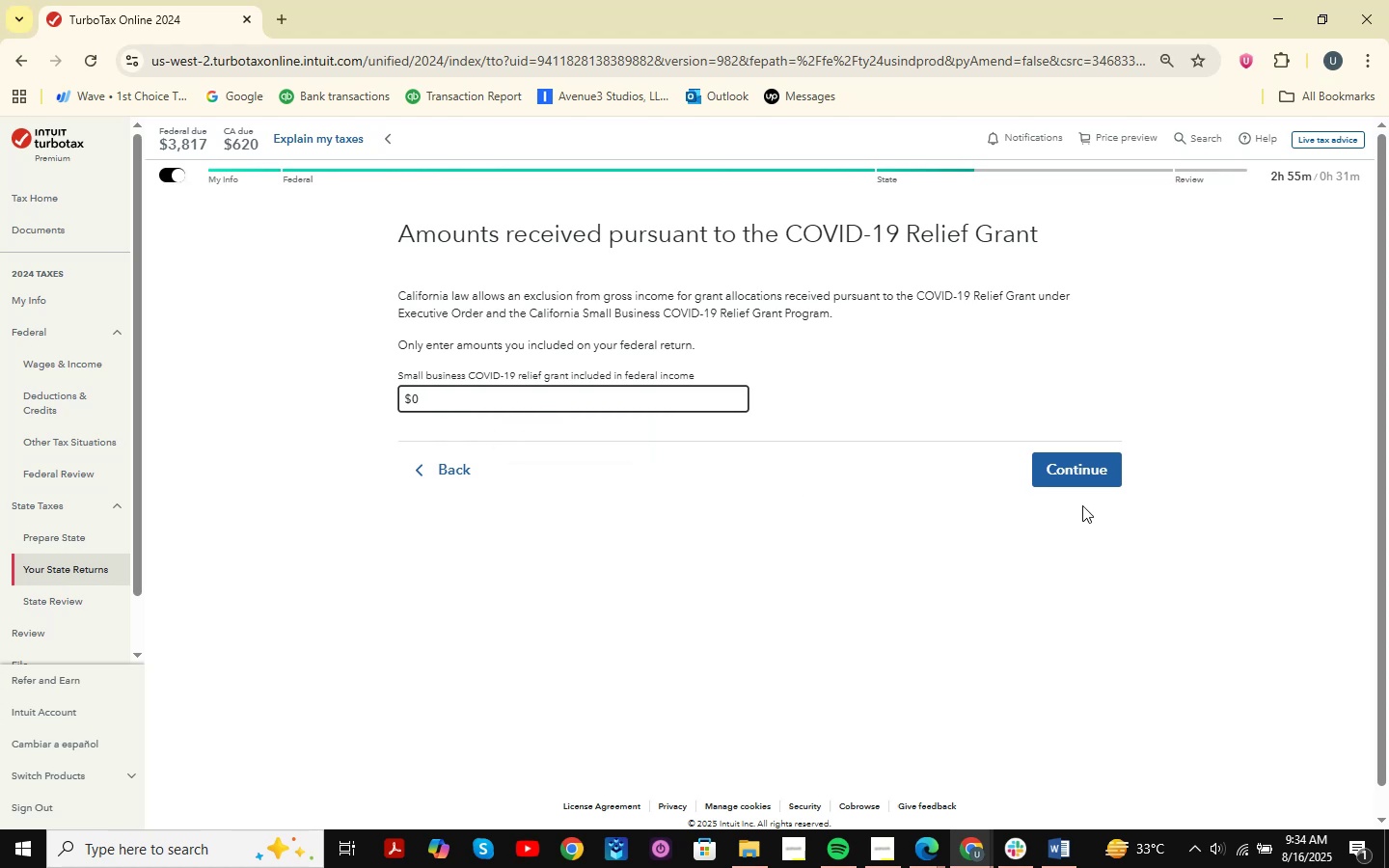 
left_click([1076, 466])
 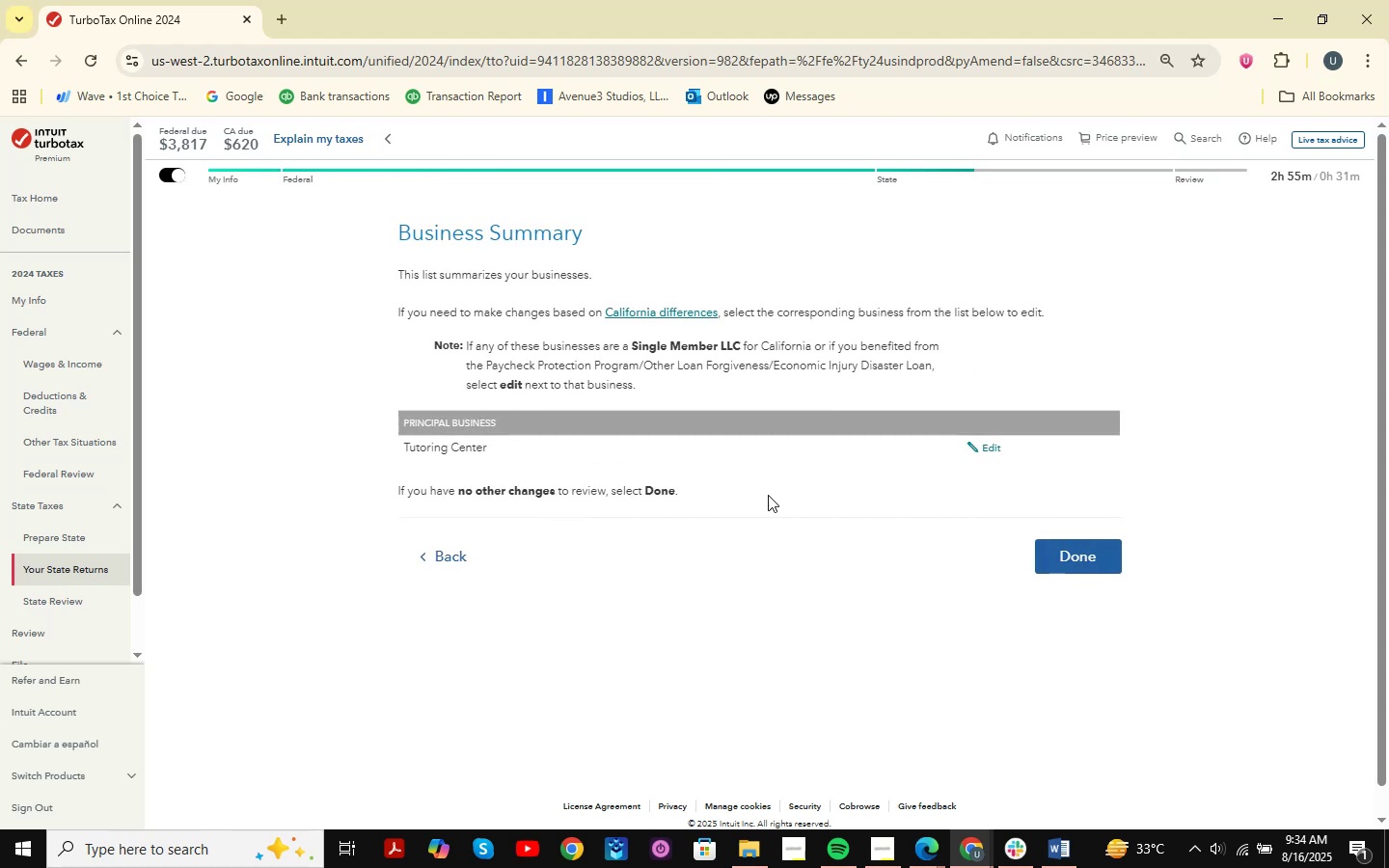 
wait(5.86)
 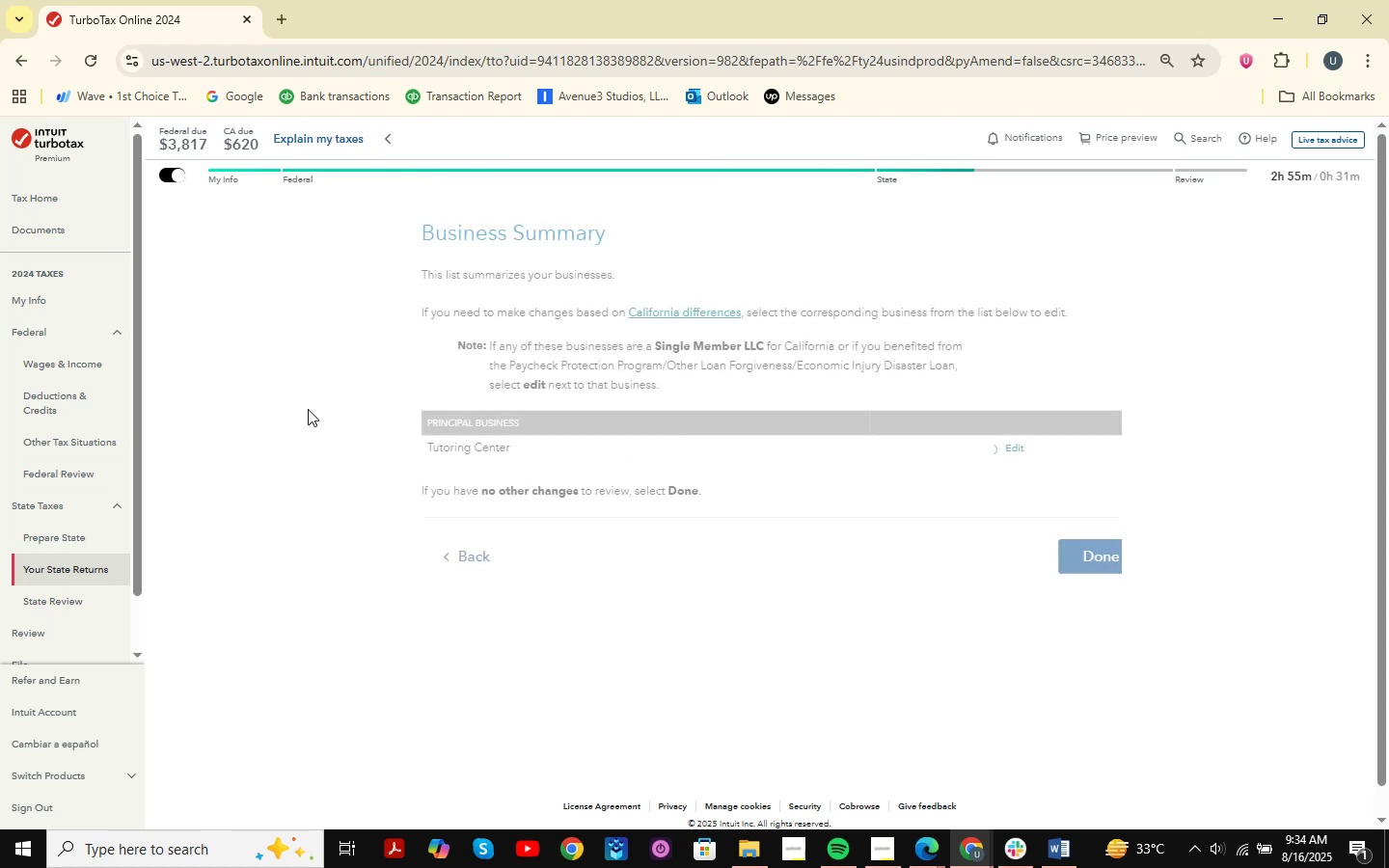 
left_click([1096, 565])
 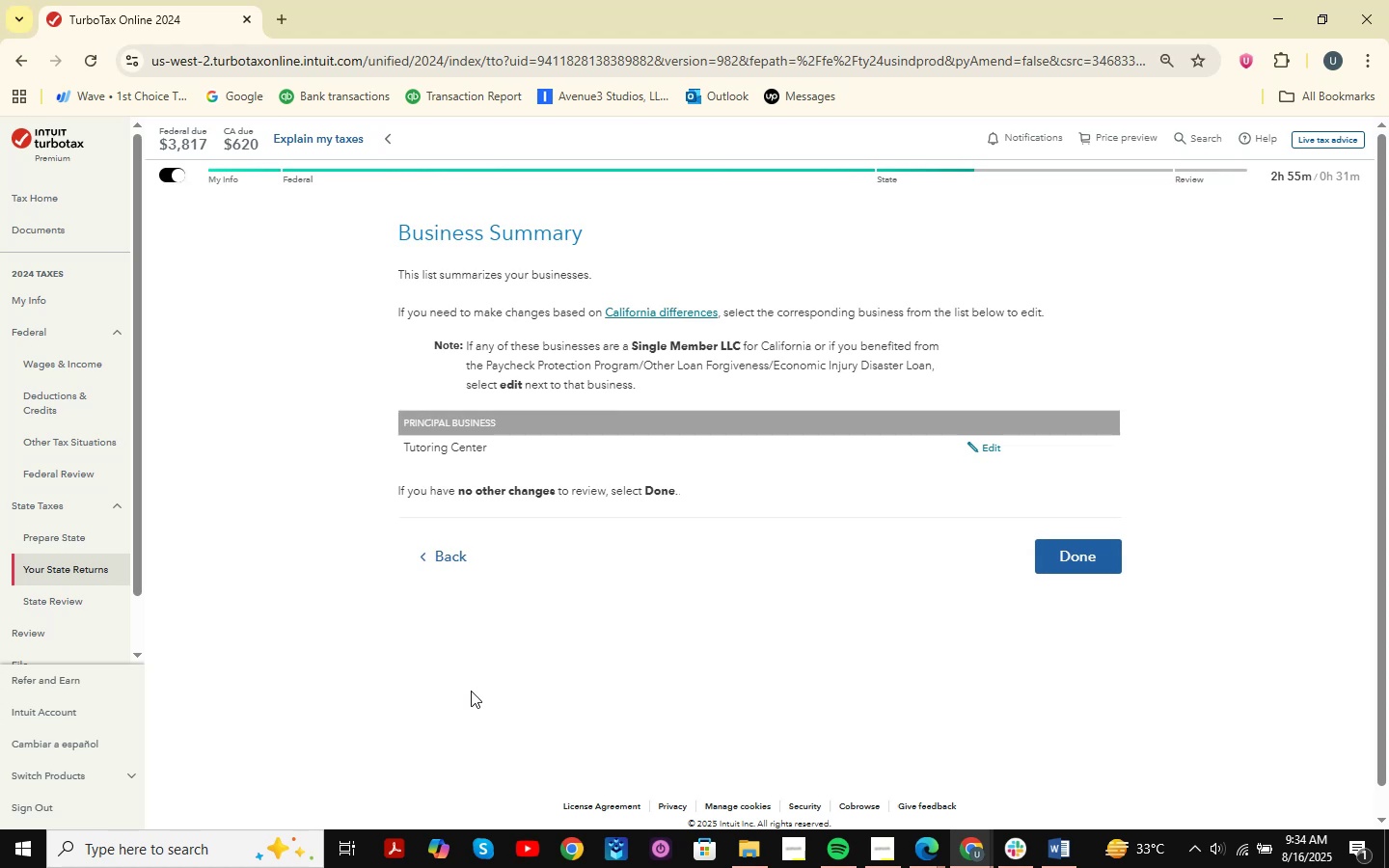 
wait(5.9)
 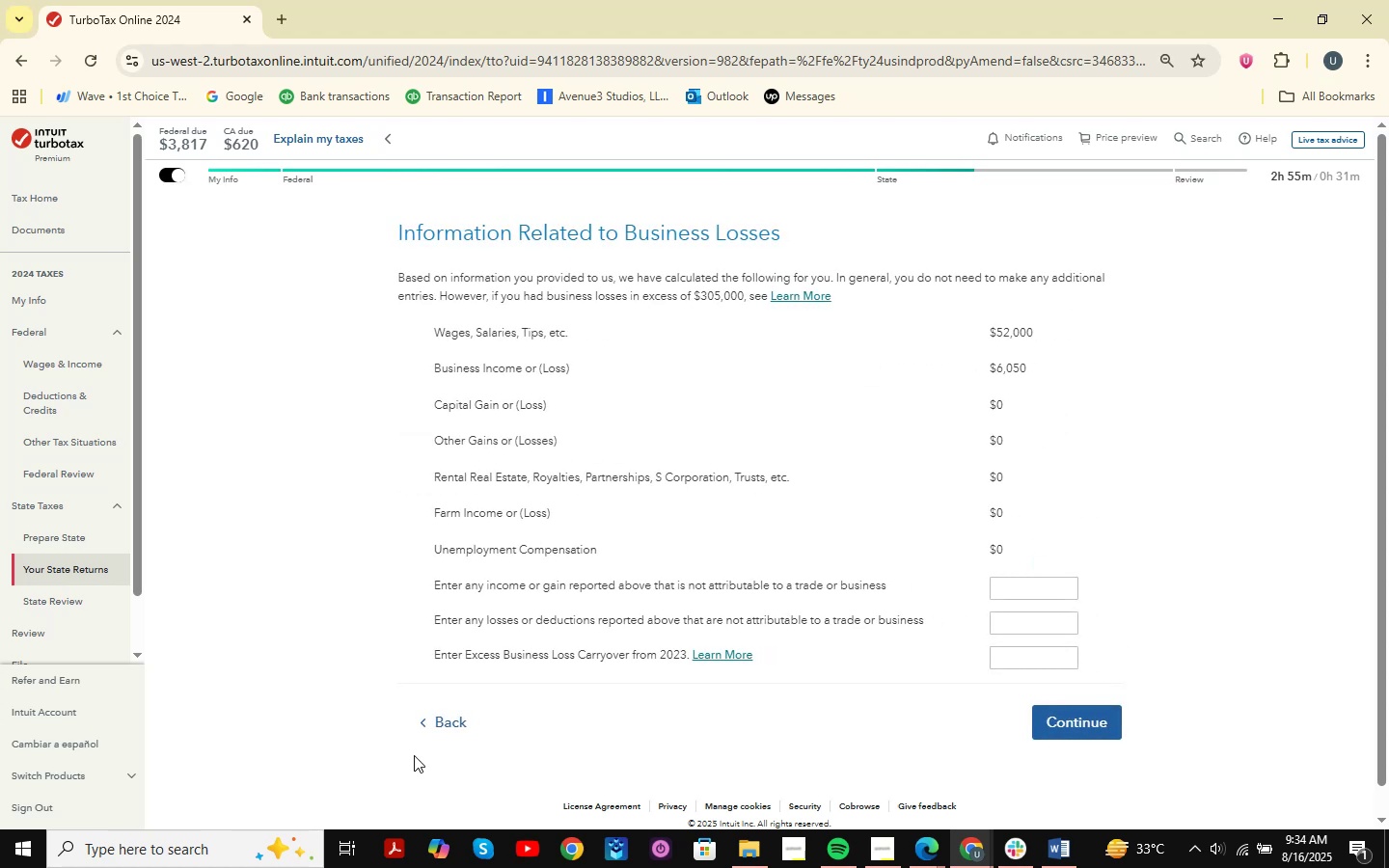 
left_click([1097, 556])
 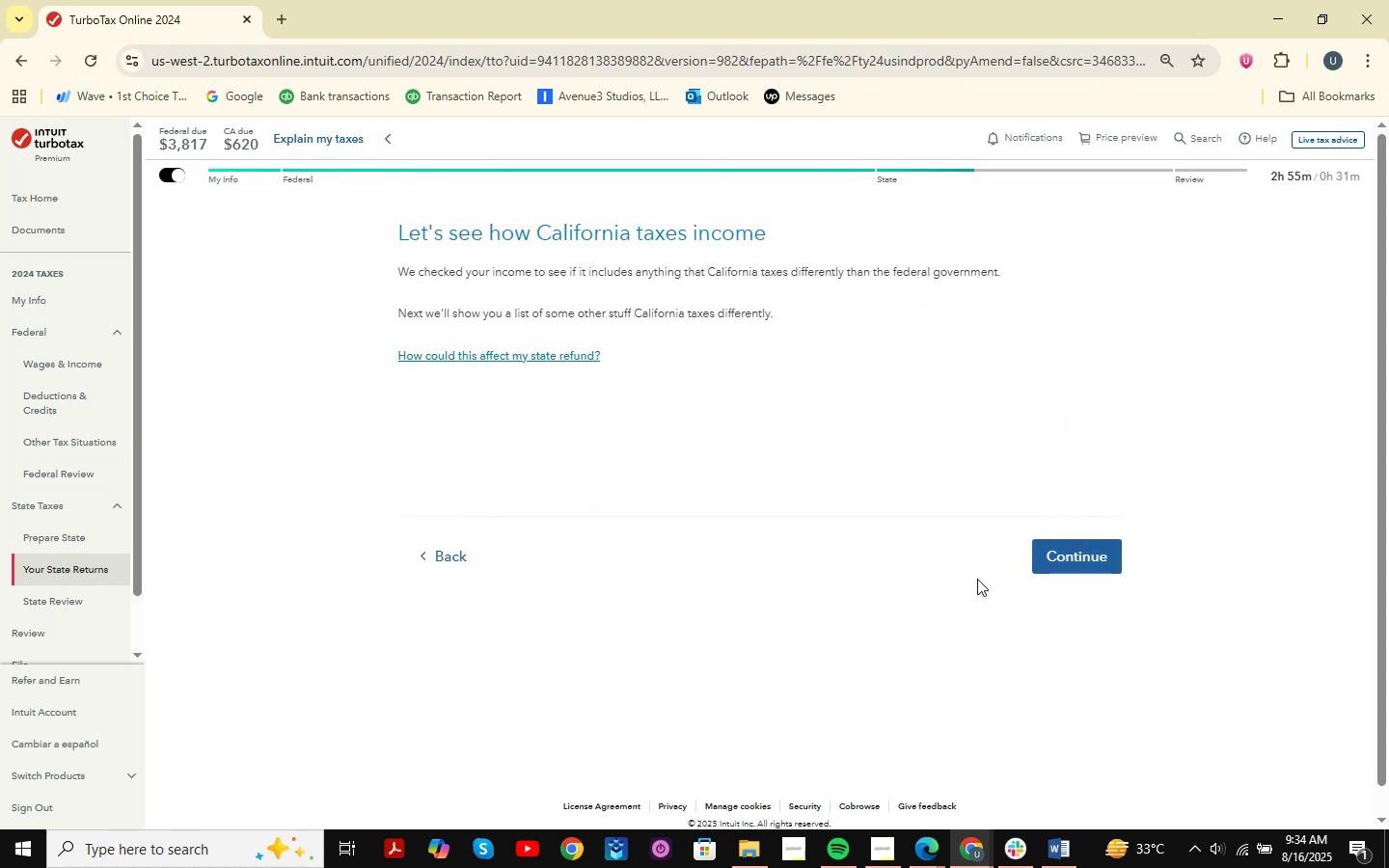 
left_click([1085, 557])
 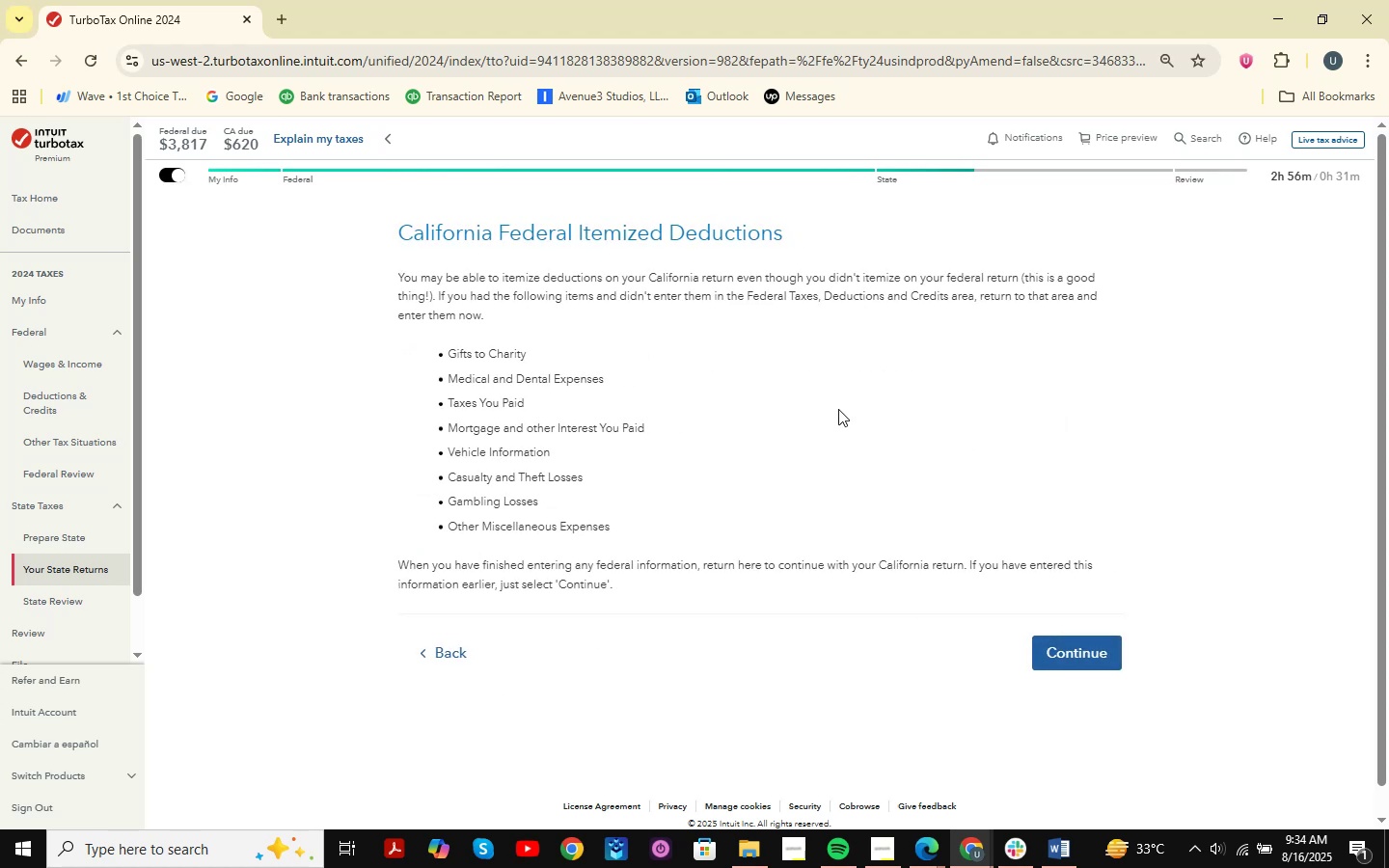 
wait(9.2)
 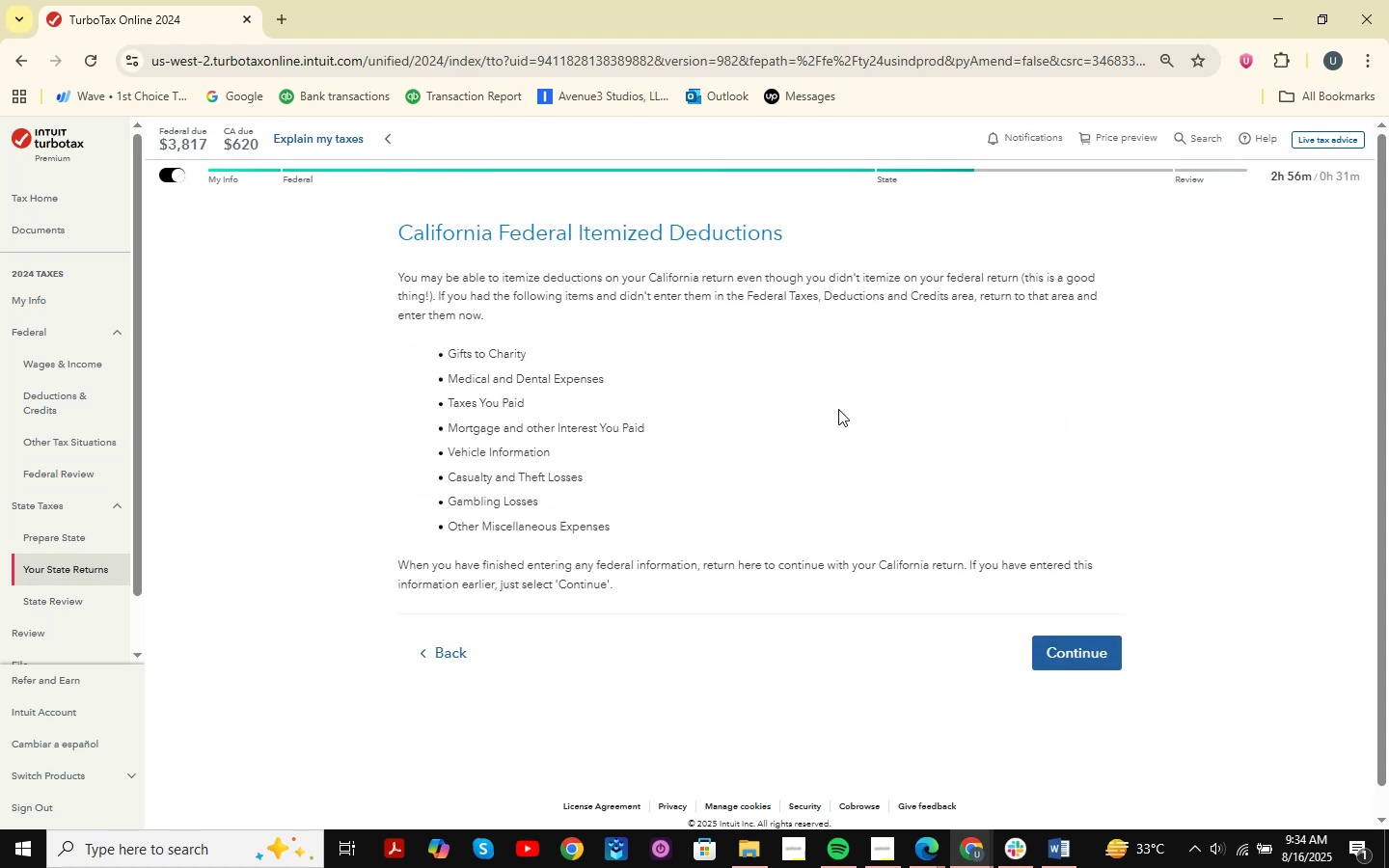 
key(Meta+MetaLeft)
 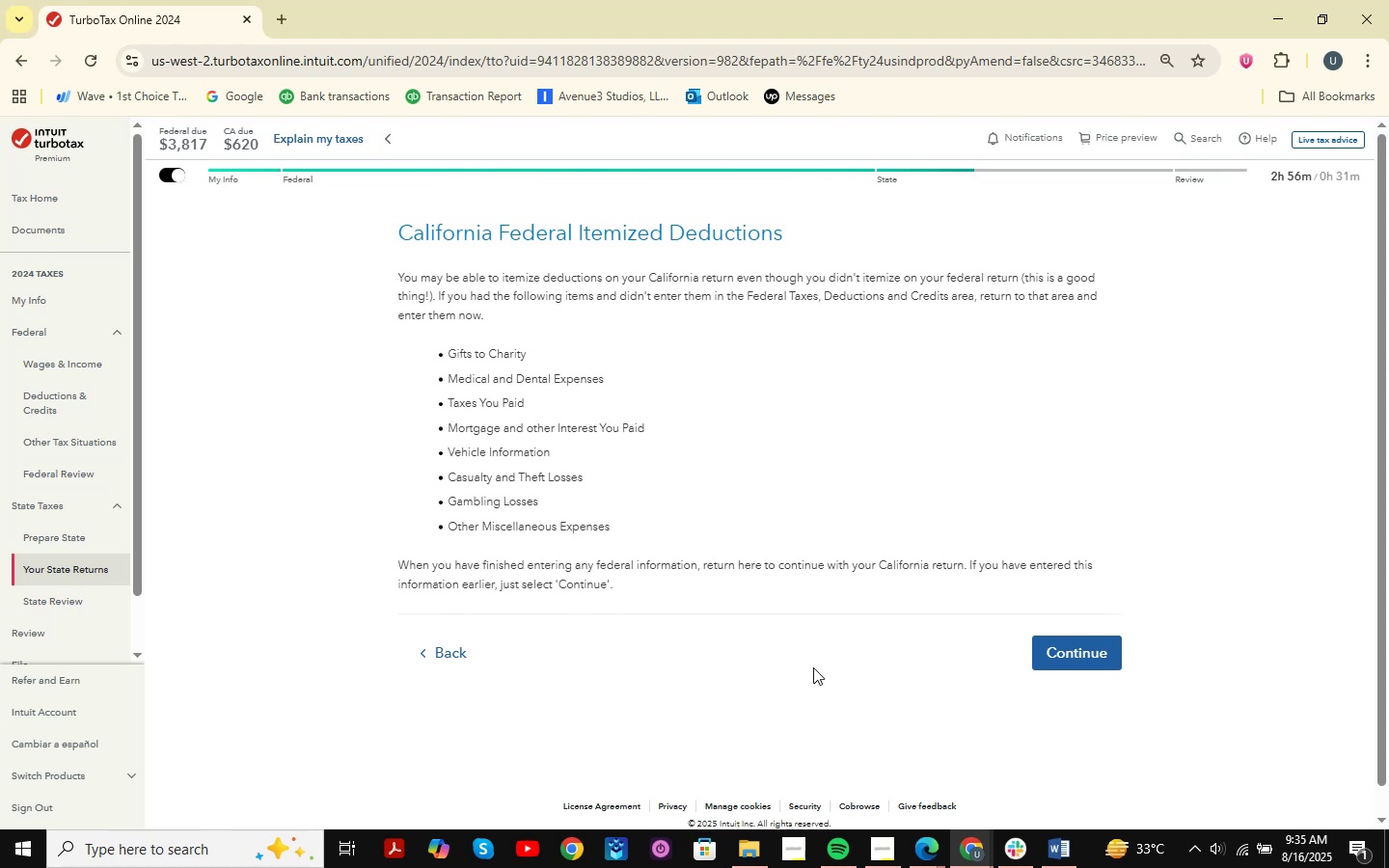 
key(Meta+Shift+ShiftLeft)
 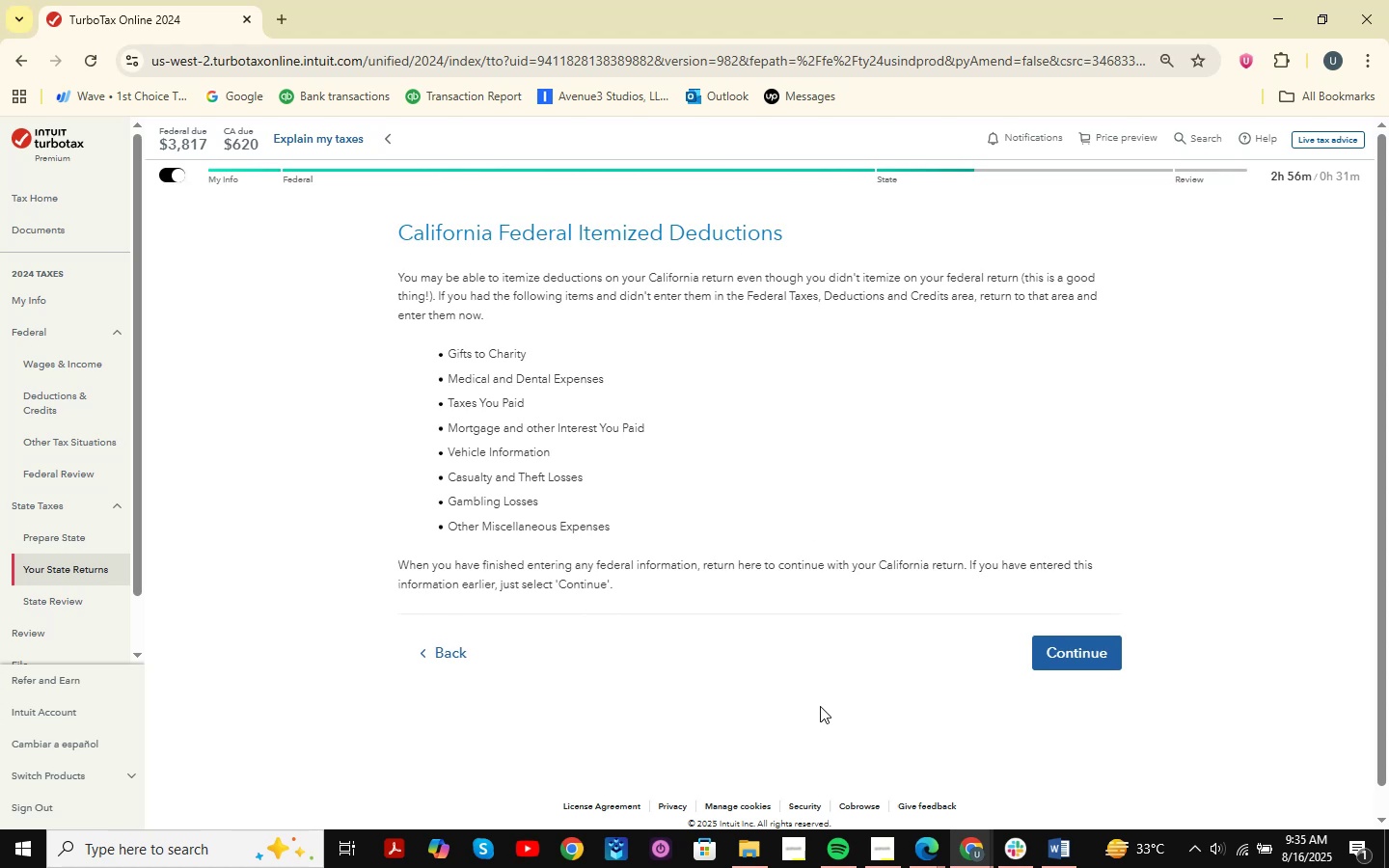 
key(Meta+Shift+S)
 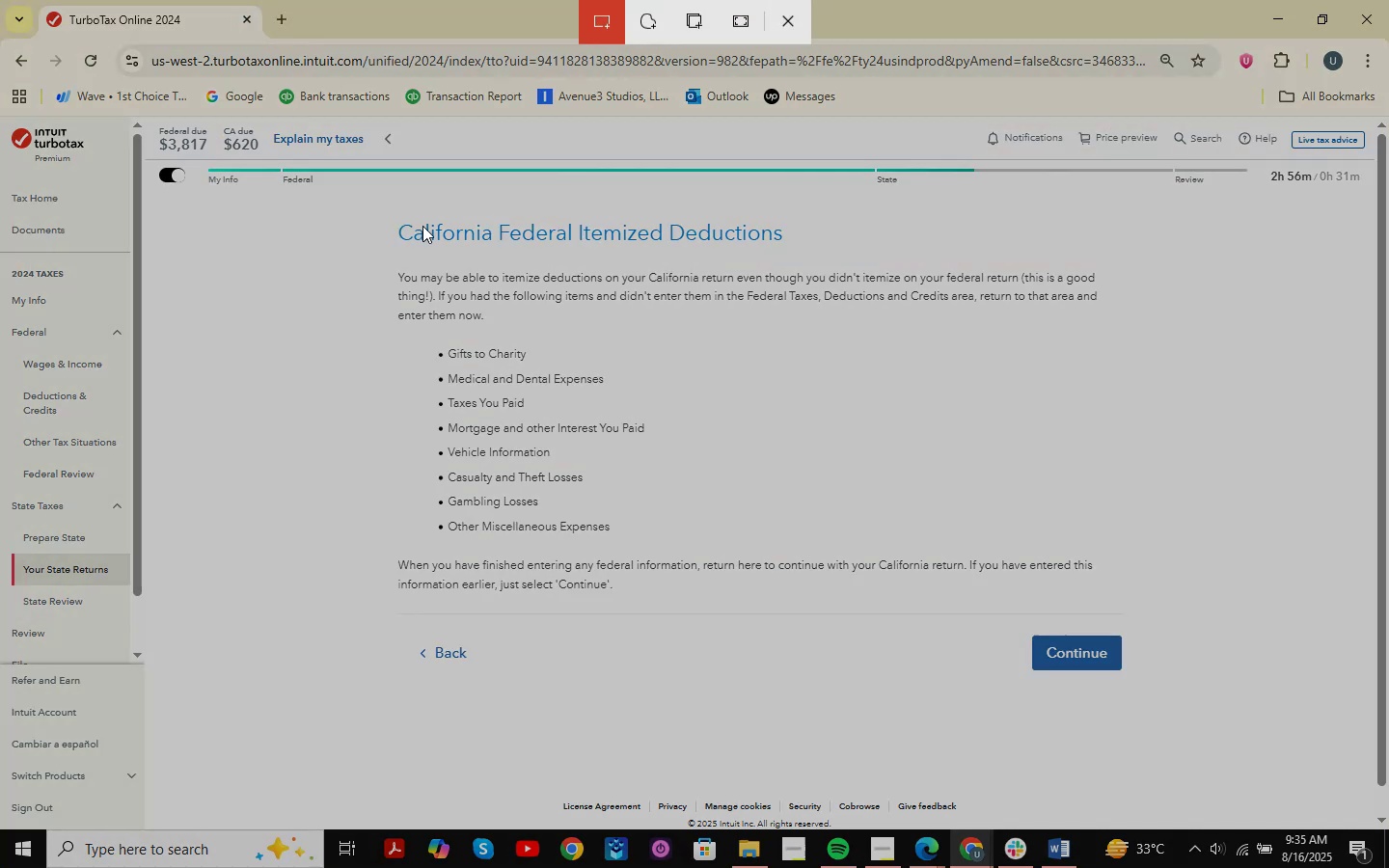 
left_click_drag(start_coordinate=[328, 203], to_coordinate=[1254, 770])
 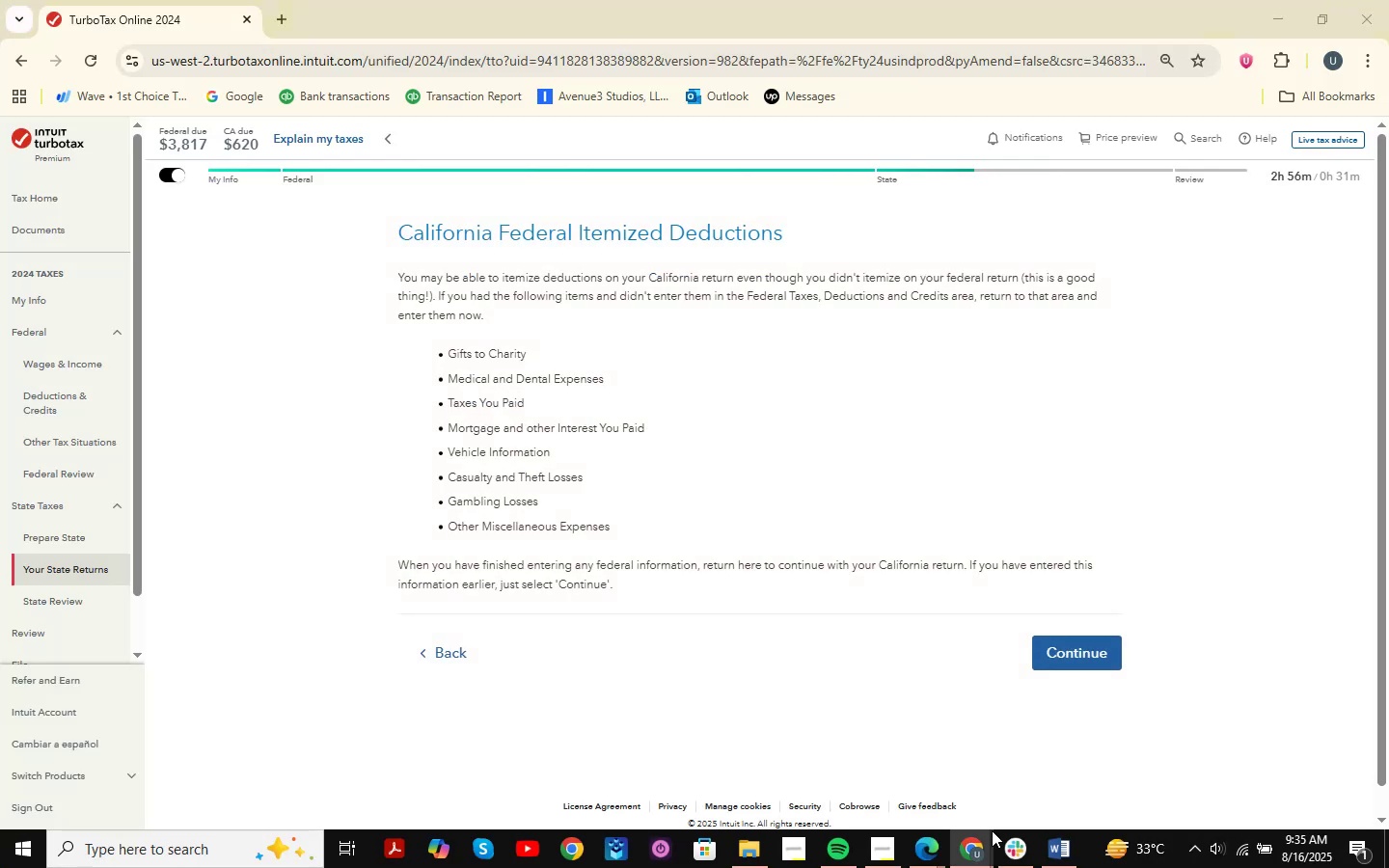 
double_click([1050, 773])
 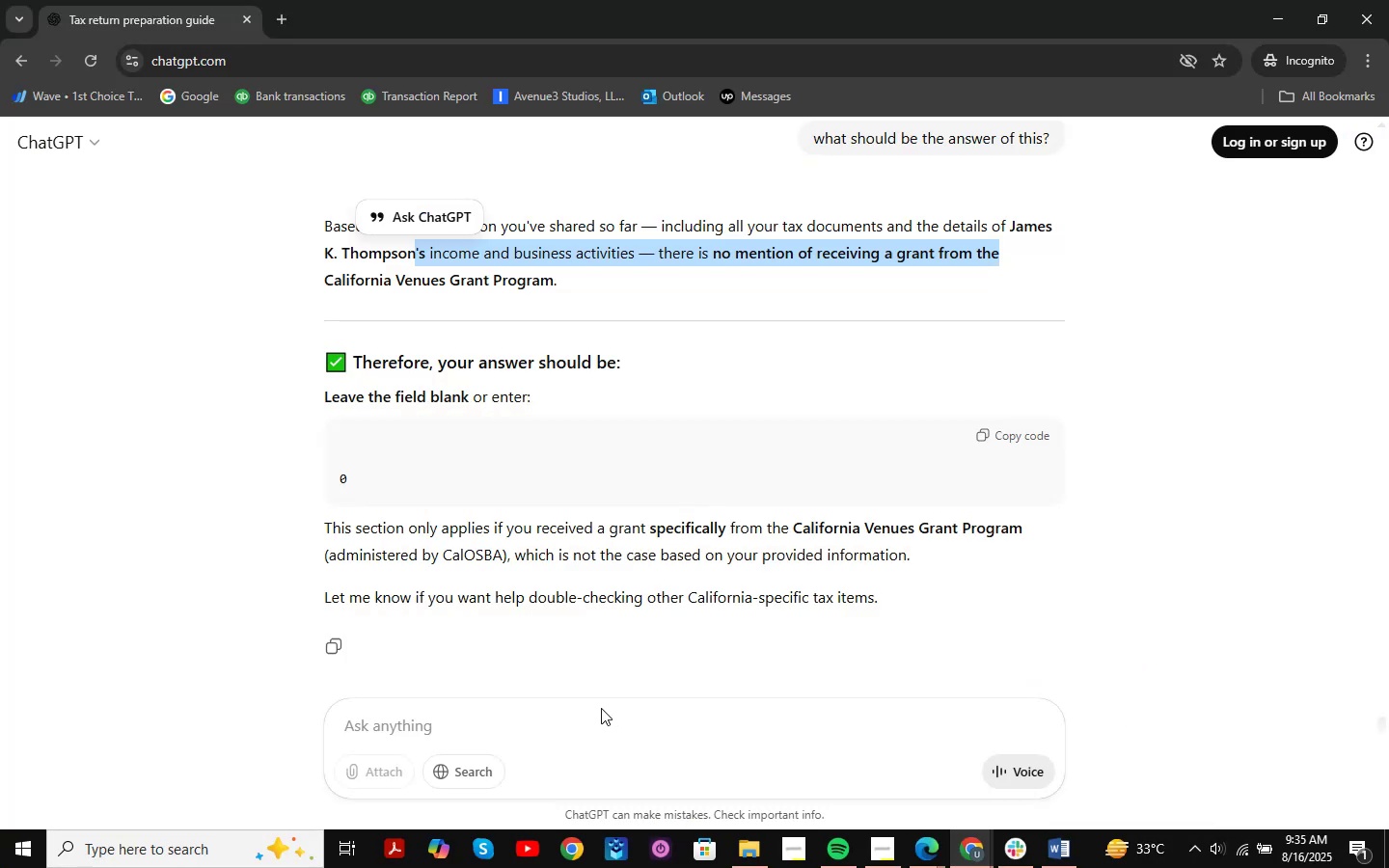 
left_click([597, 706])
 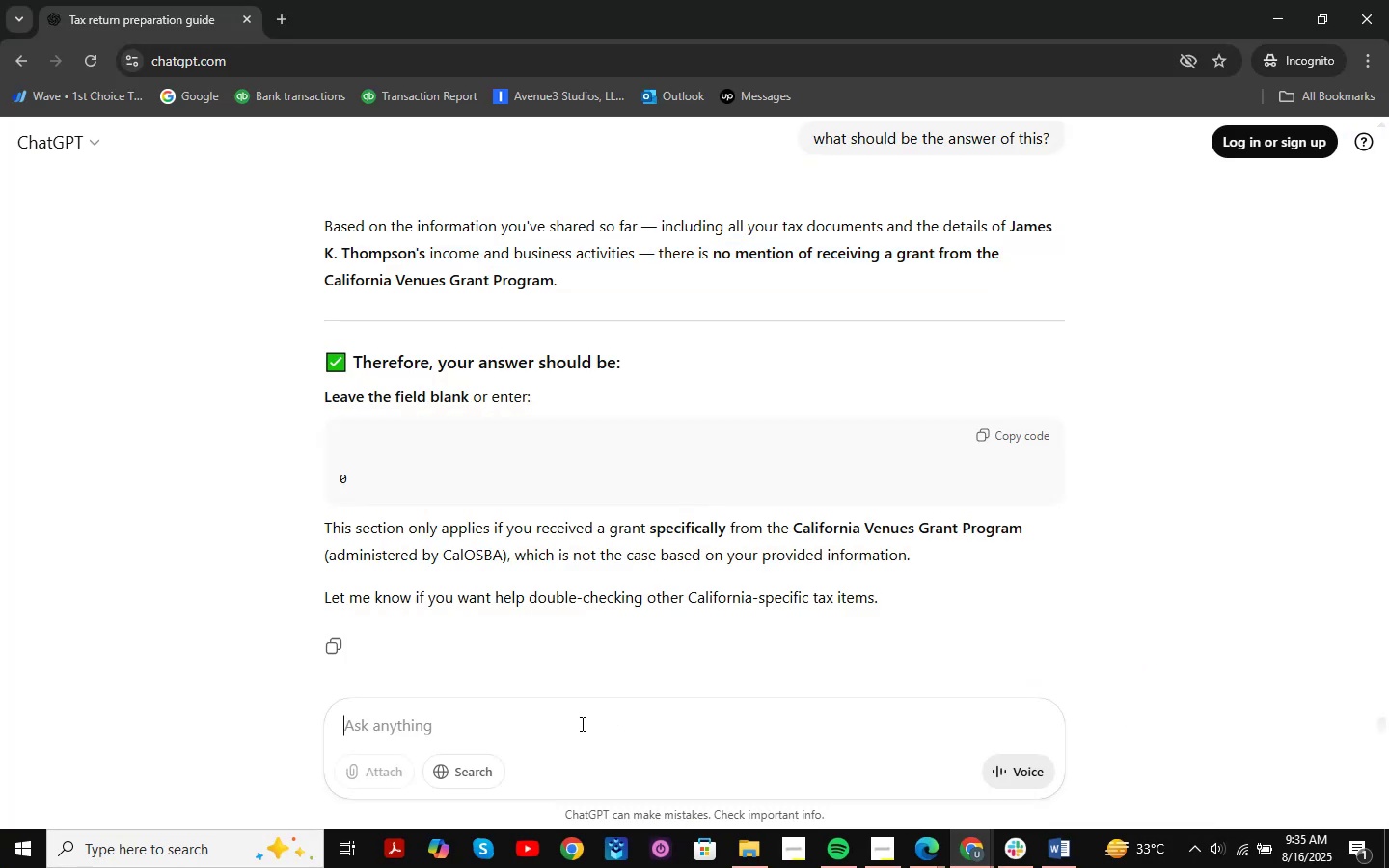 
key(Control+V)
 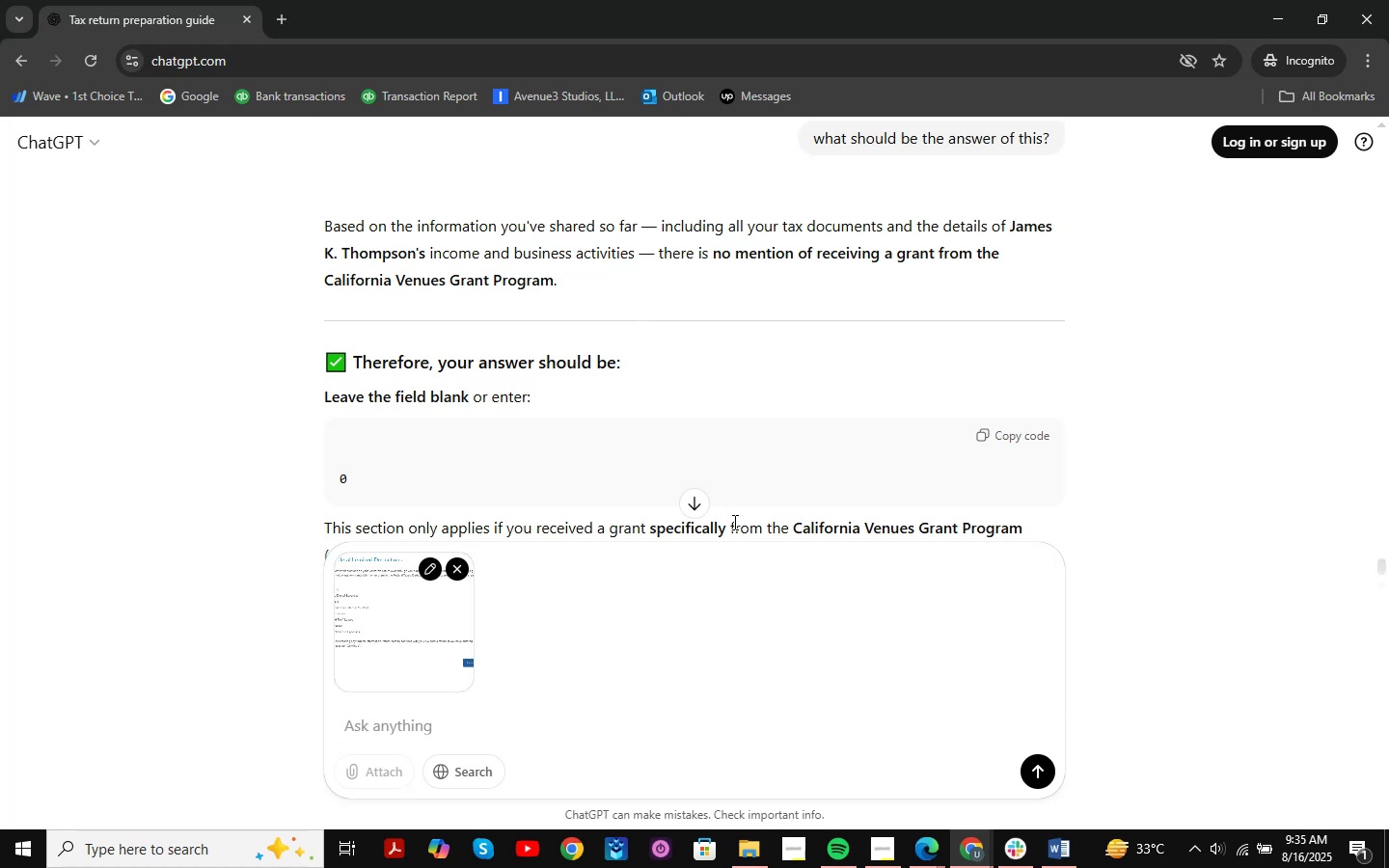 
key(NumpadEnter)
 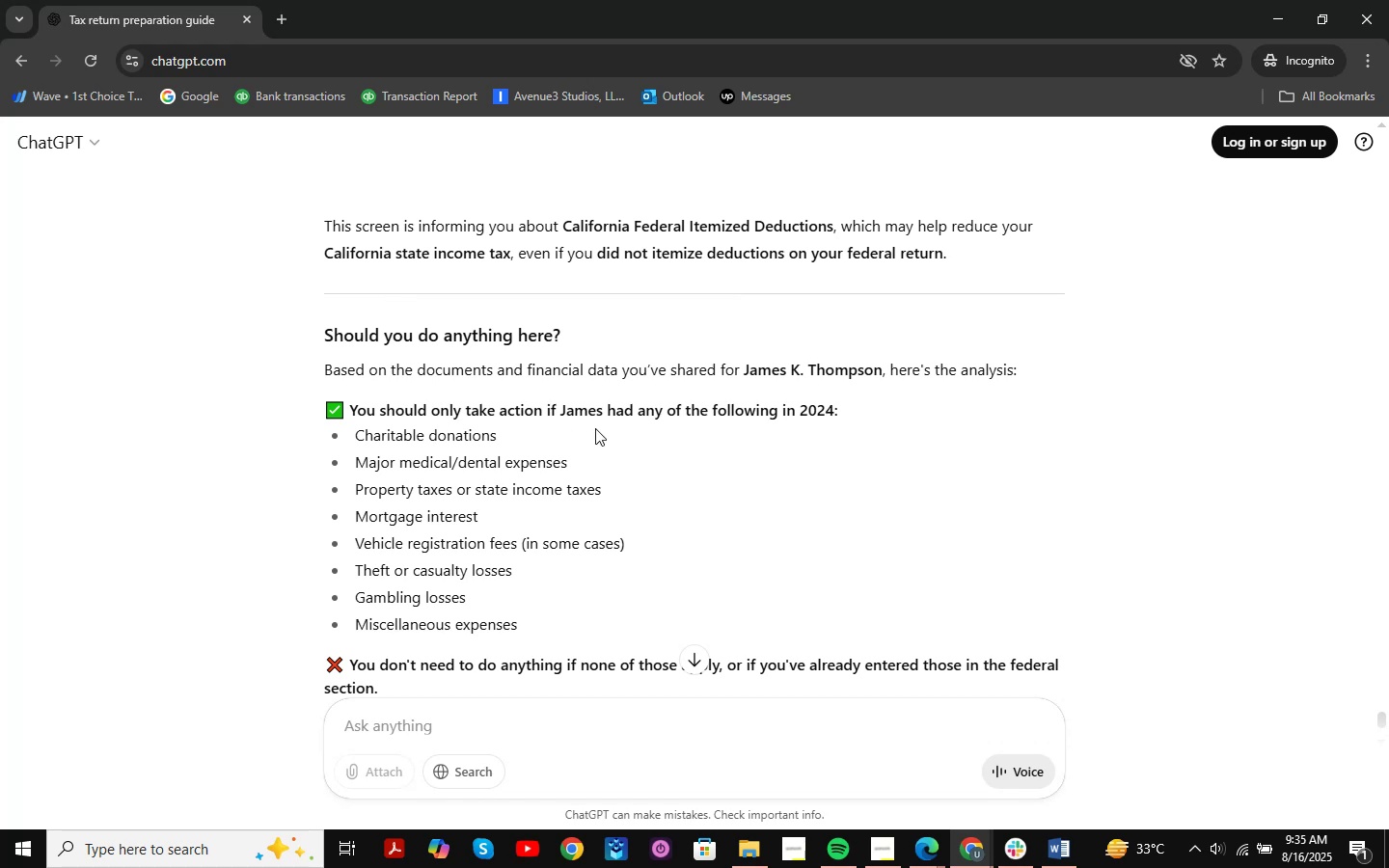 
wait(13.76)
 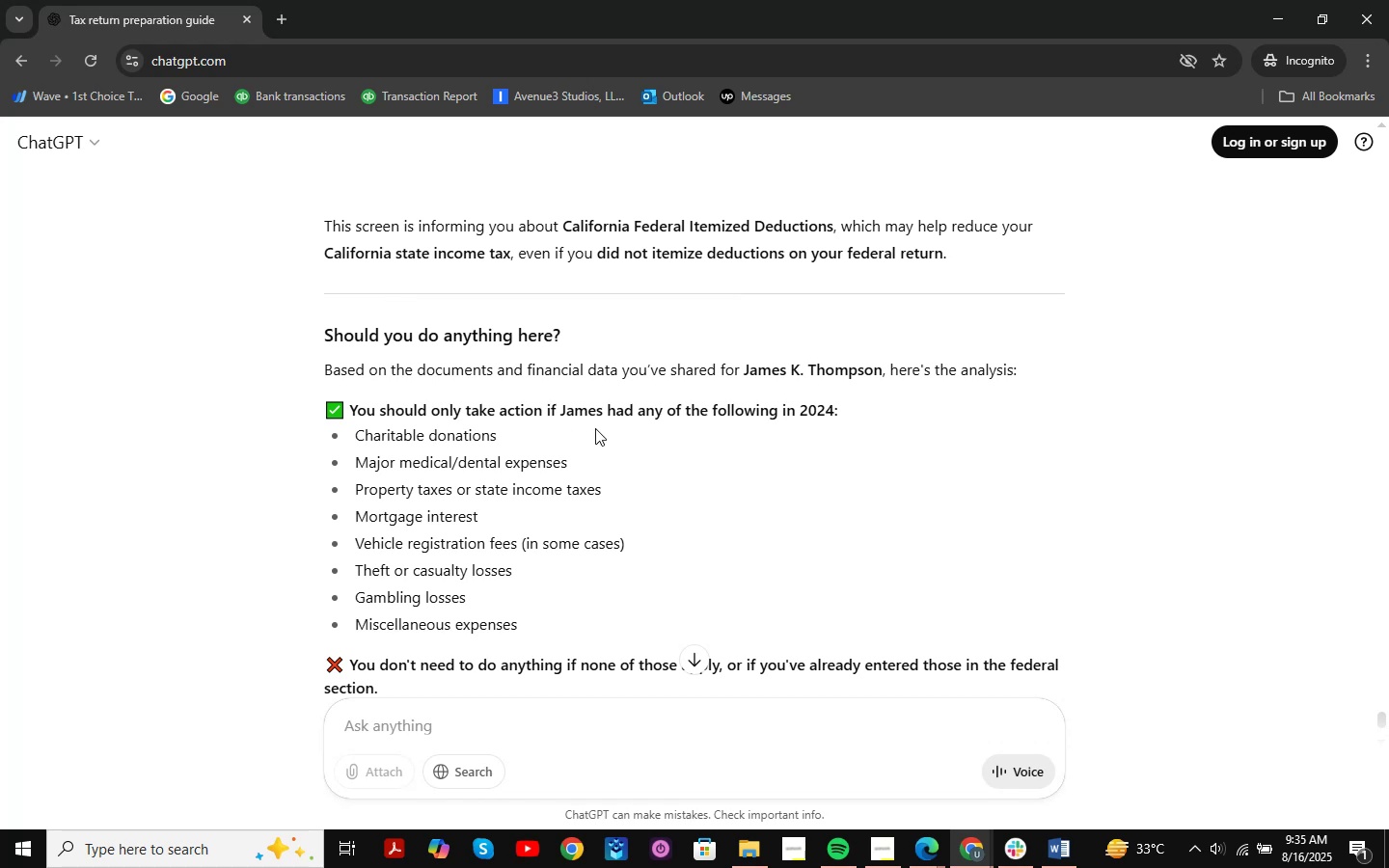 
scroll: coordinate [595, 428], scroll_direction: down, amount: 2.0
 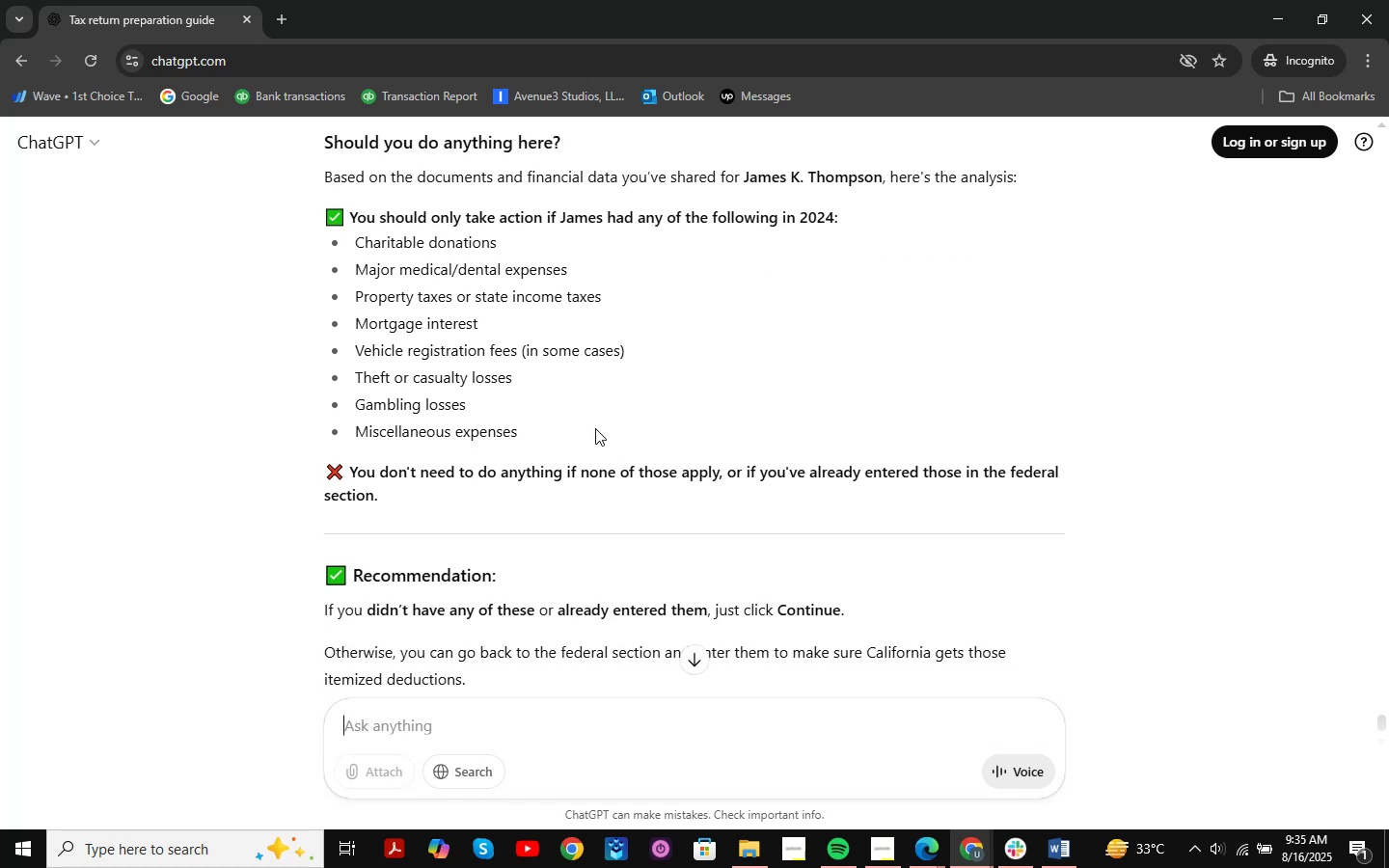 
scroll: coordinate [595, 428], scroll_direction: up, amount: 1.0
 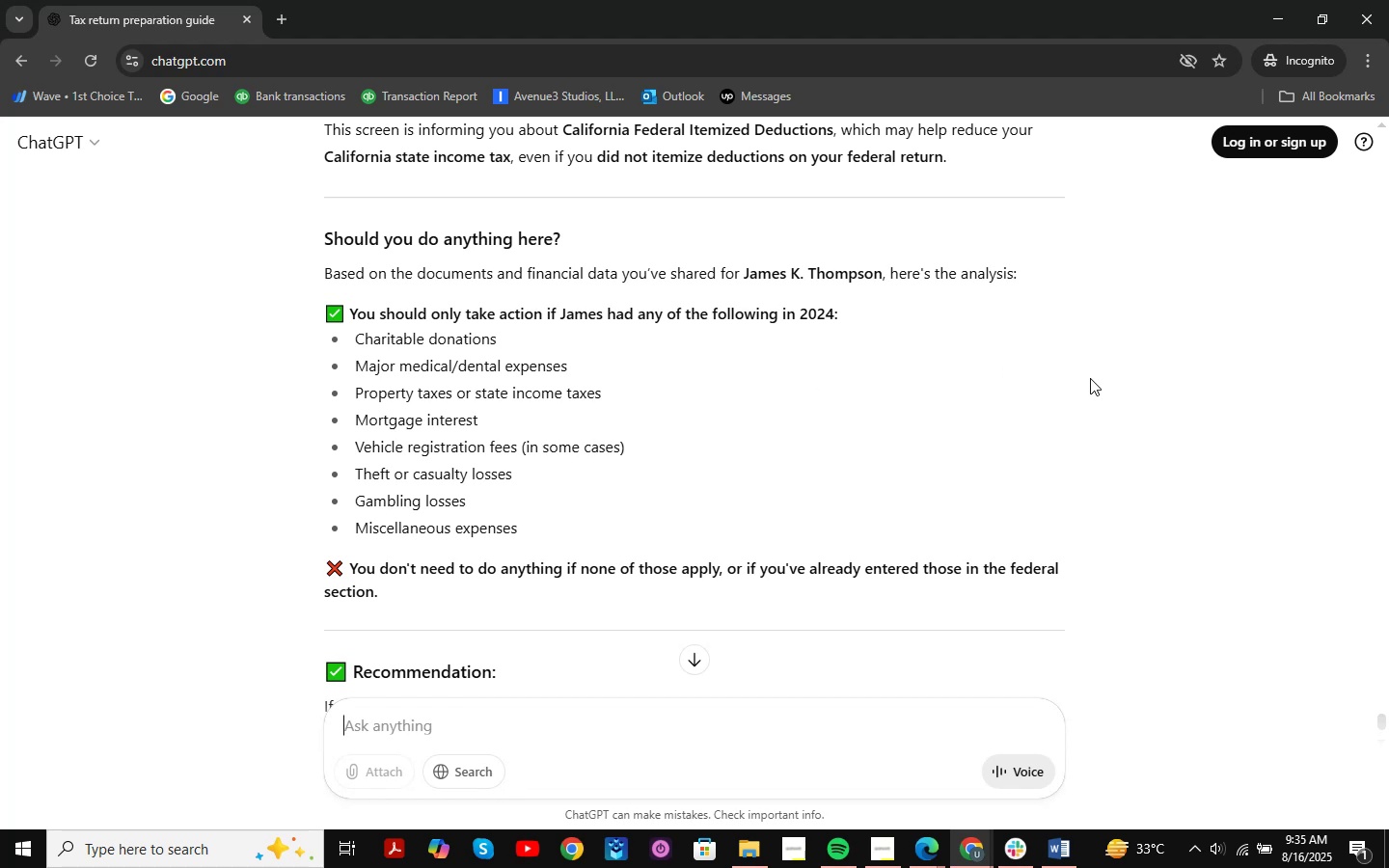 
left_click([1066, 854])
 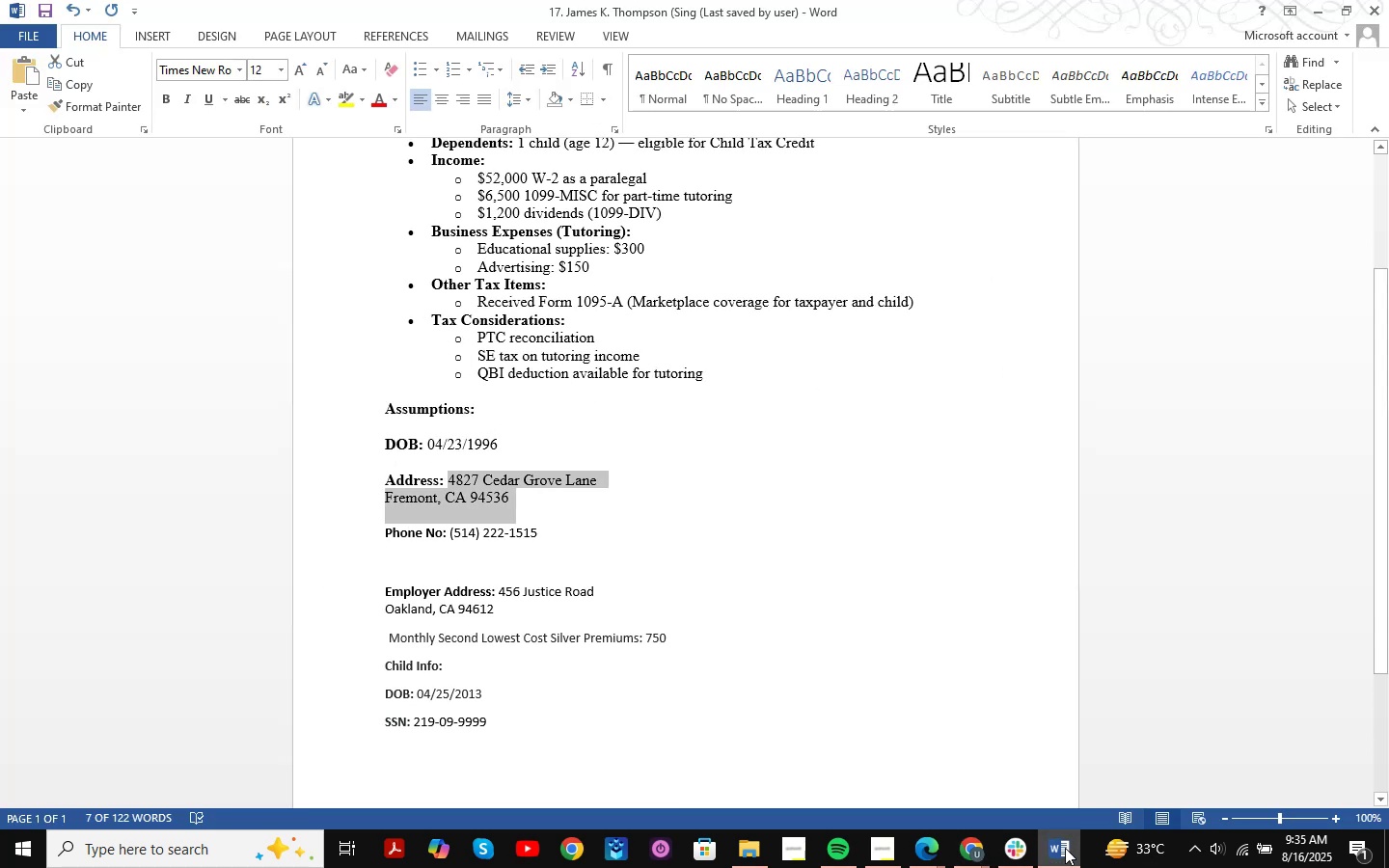 
scroll: coordinate [1018, 601], scroll_direction: up, amount: 2.0
 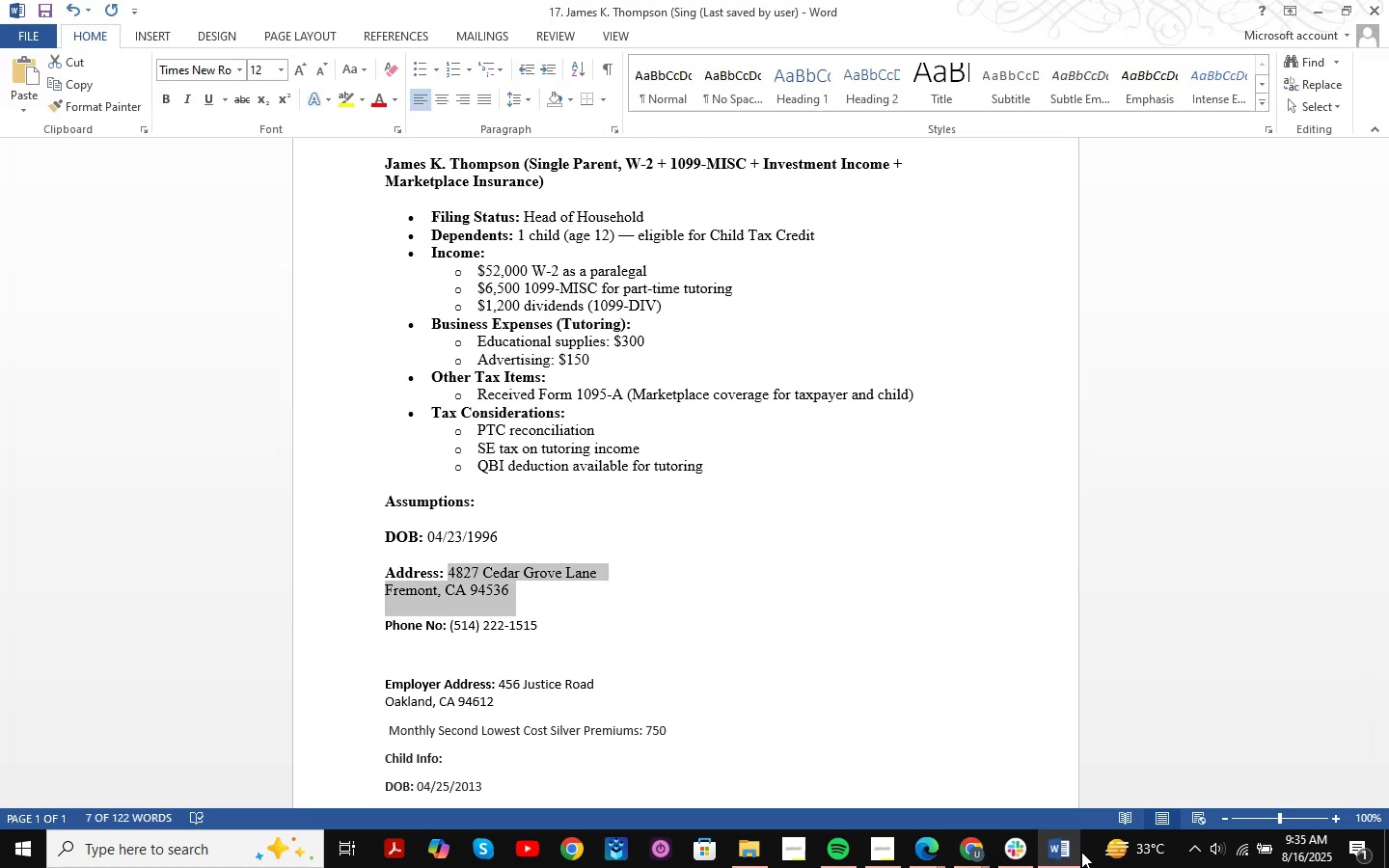 
left_click([1077, 850])
 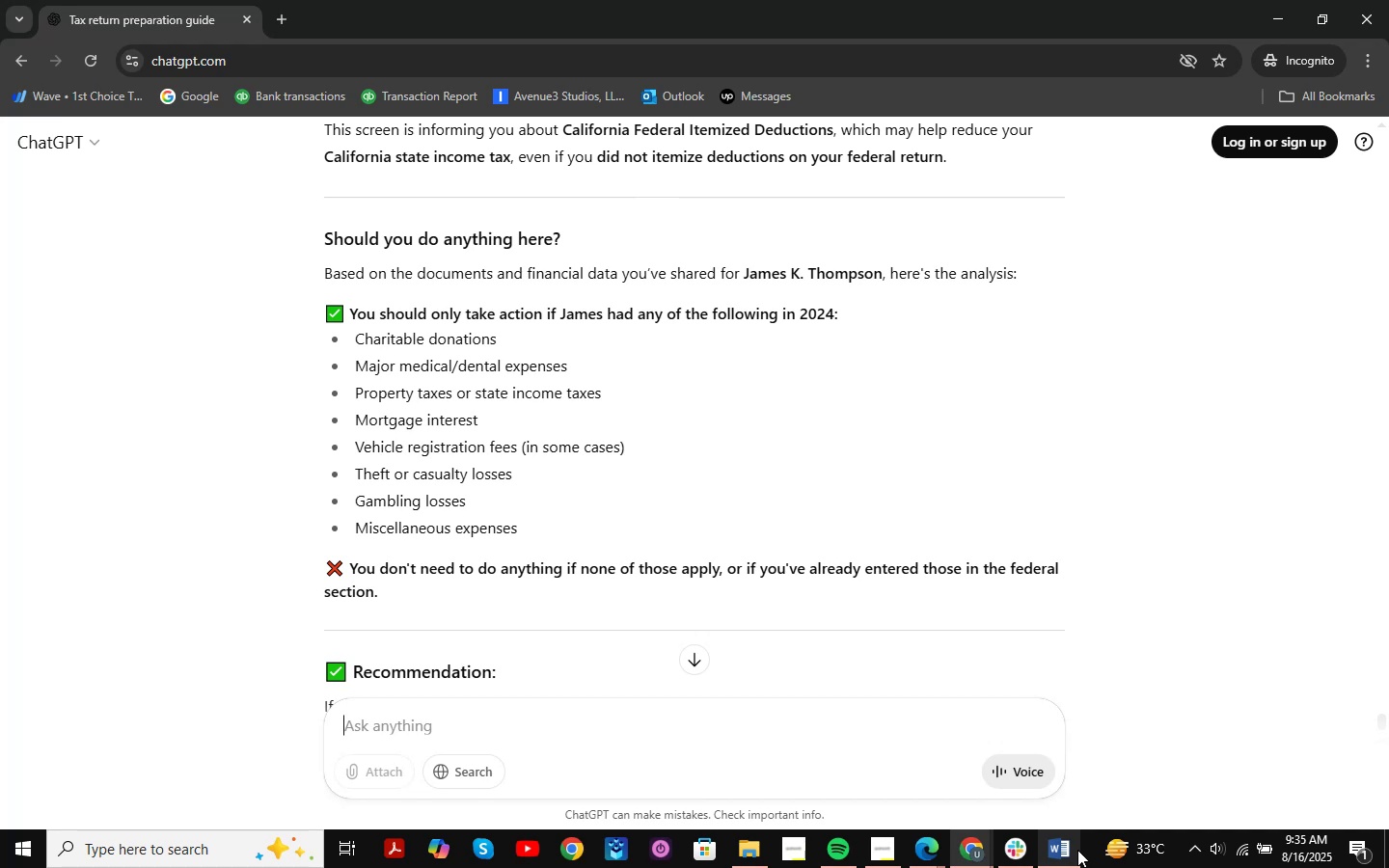 
left_click([1077, 850])
 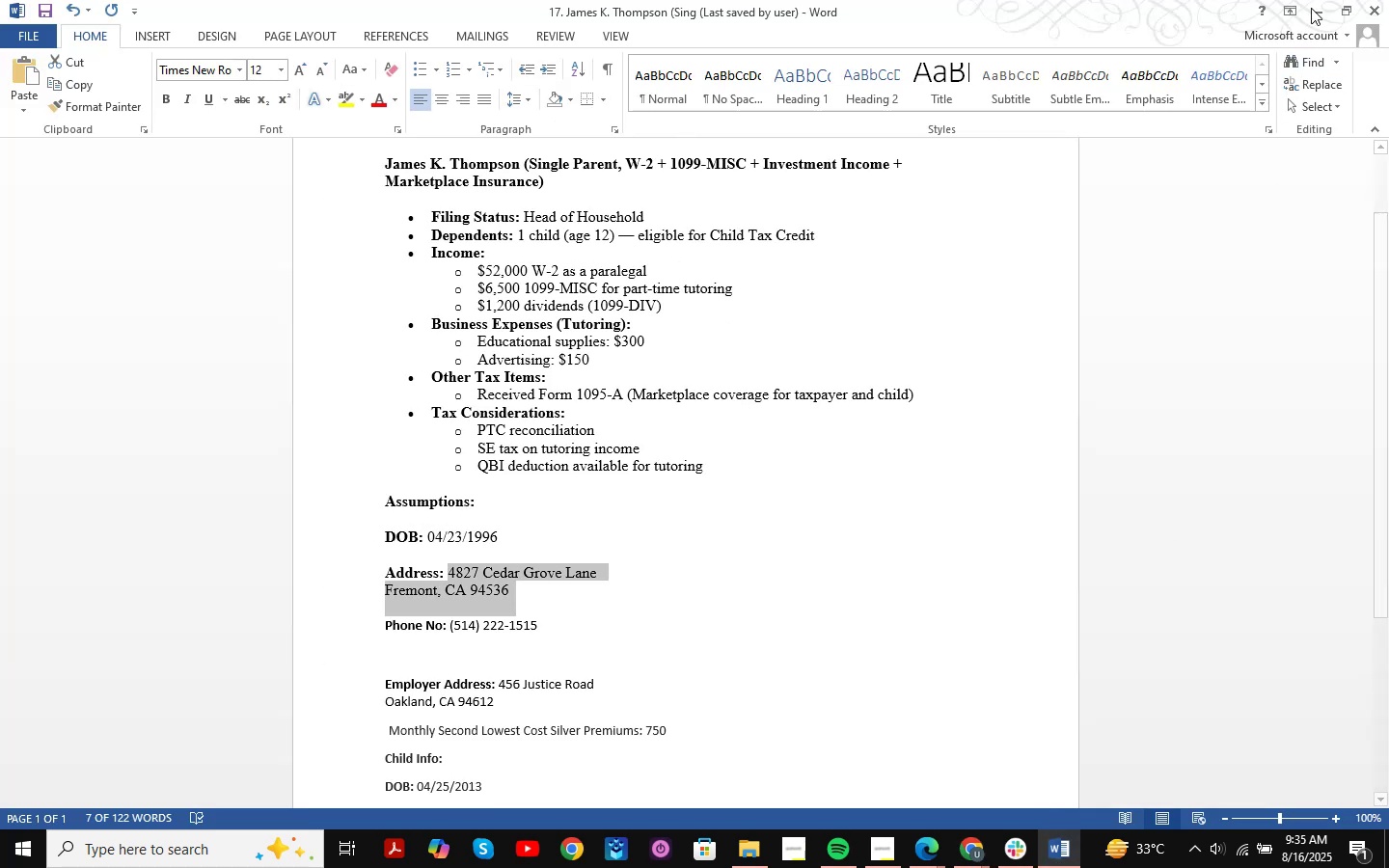 
left_click([1316, 0])
 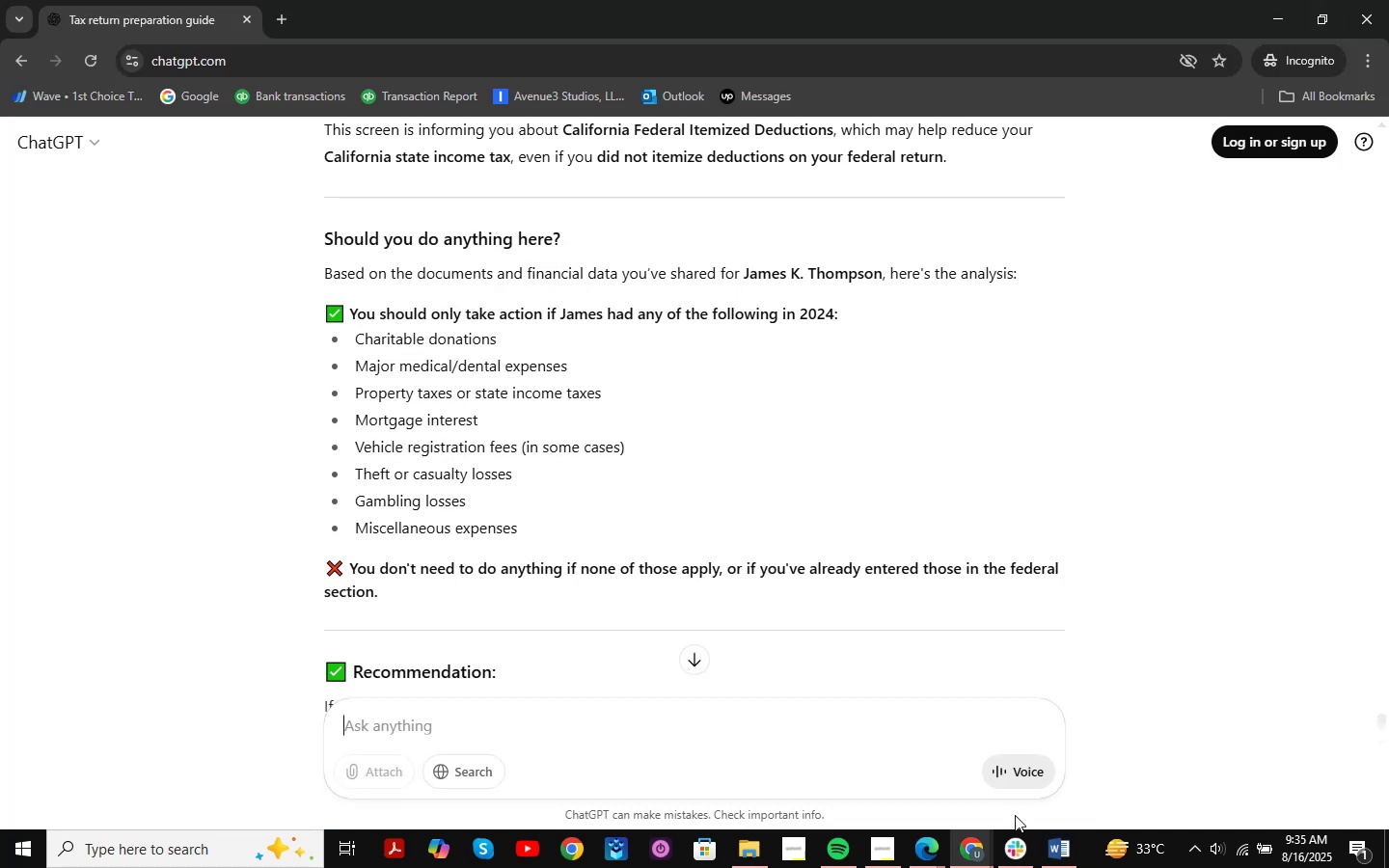 
left_click([978, 839])
 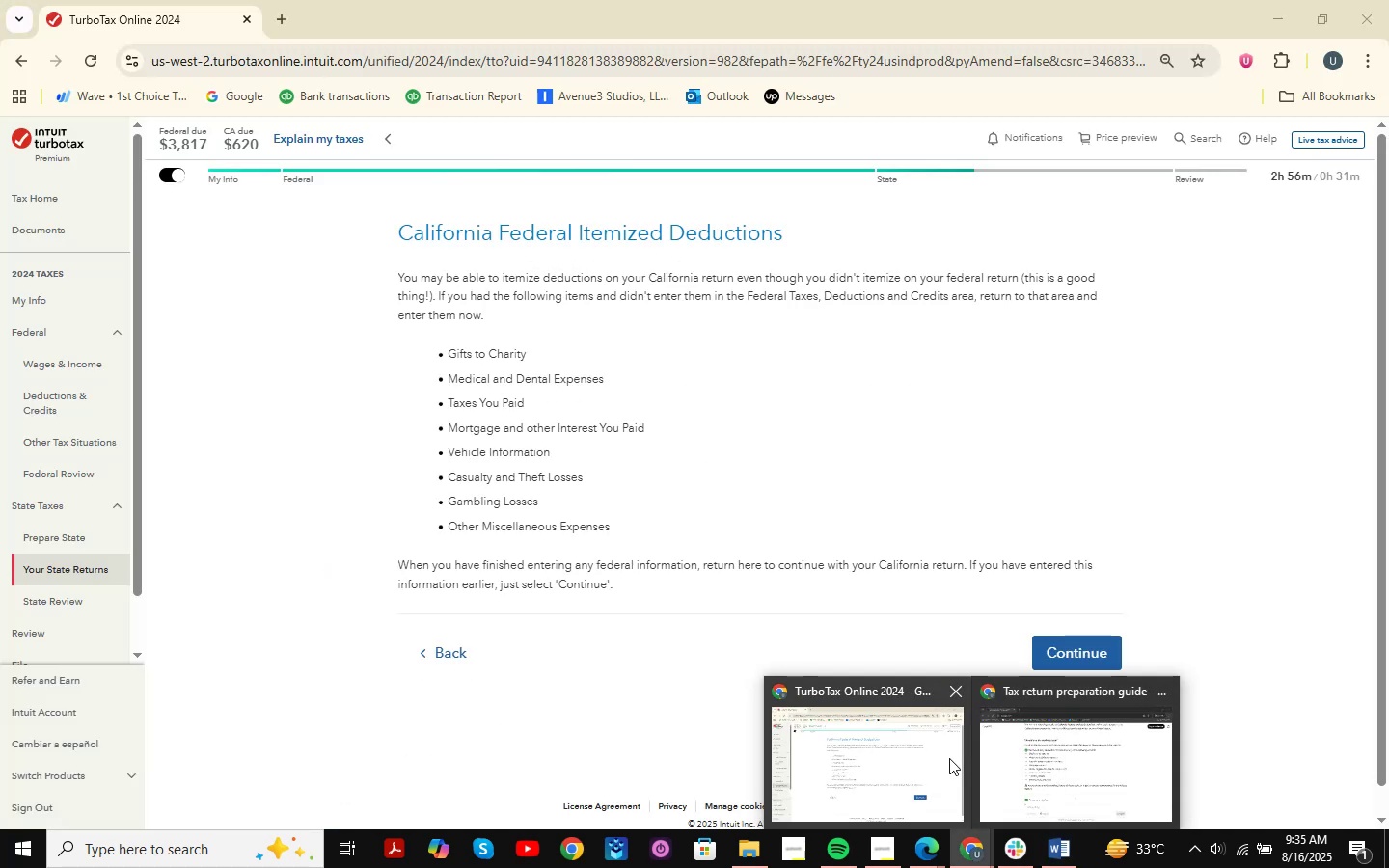 
left_click([949, 758])
 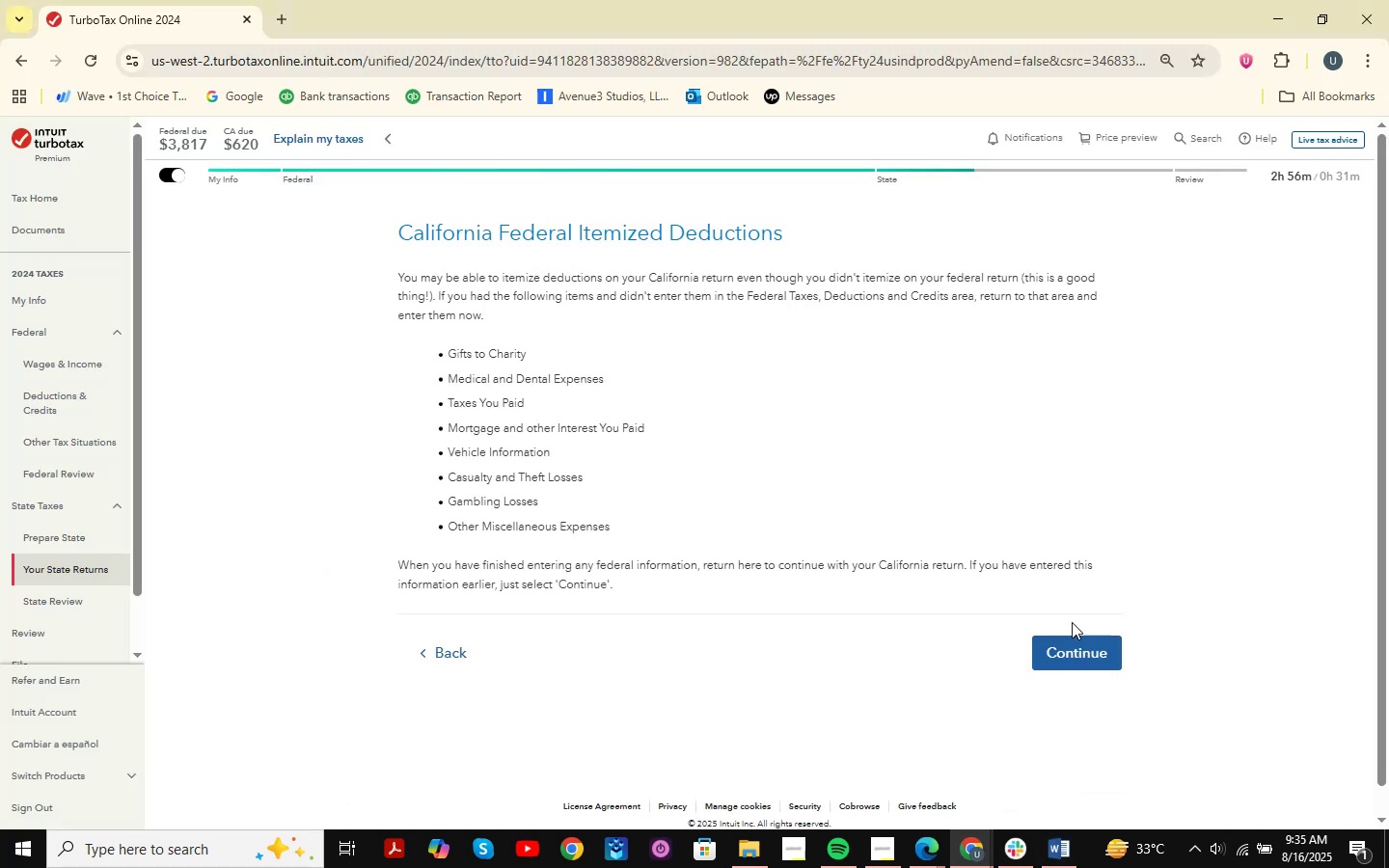 
left_click([1052, 656])
 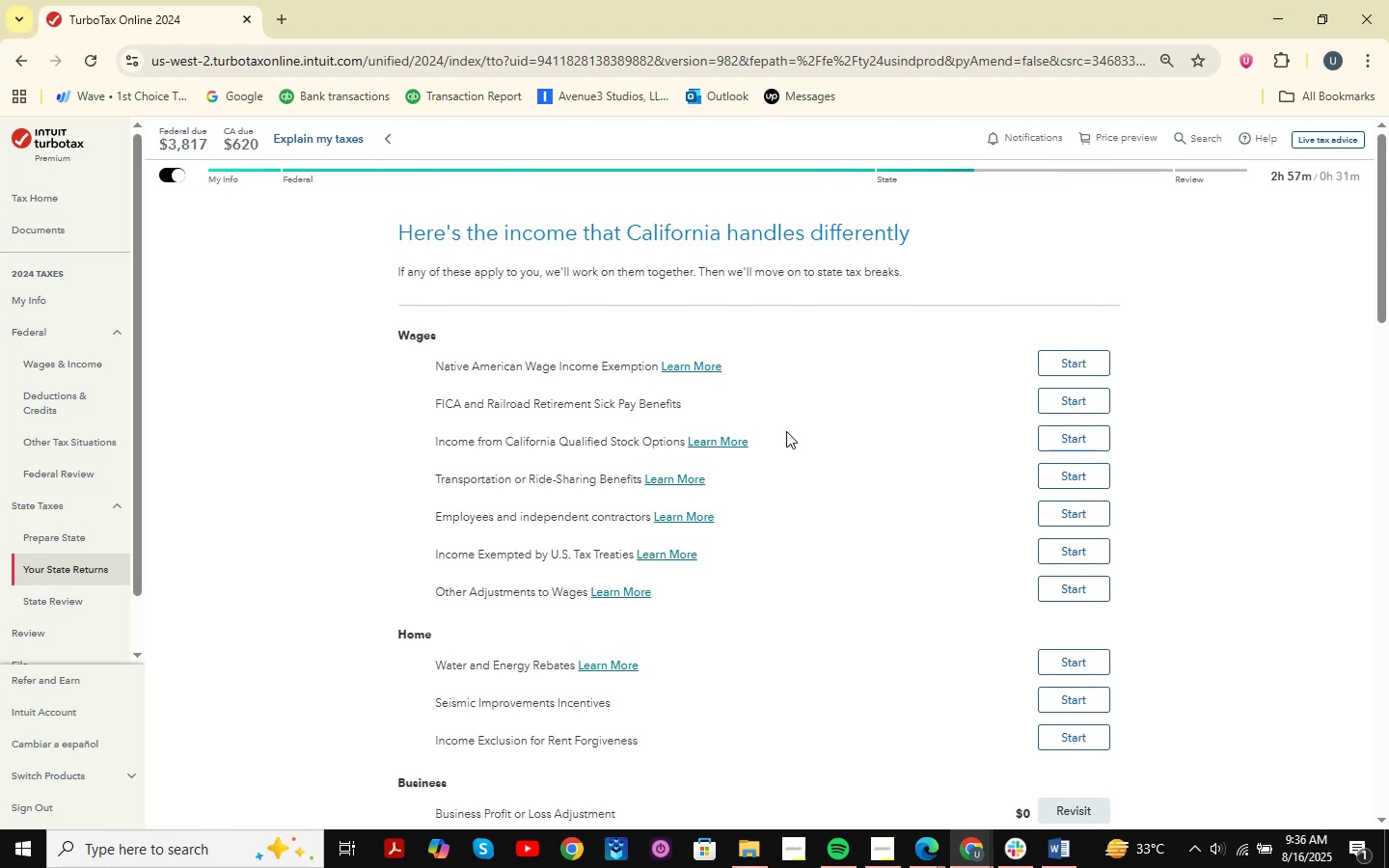 
wait(38.26)
 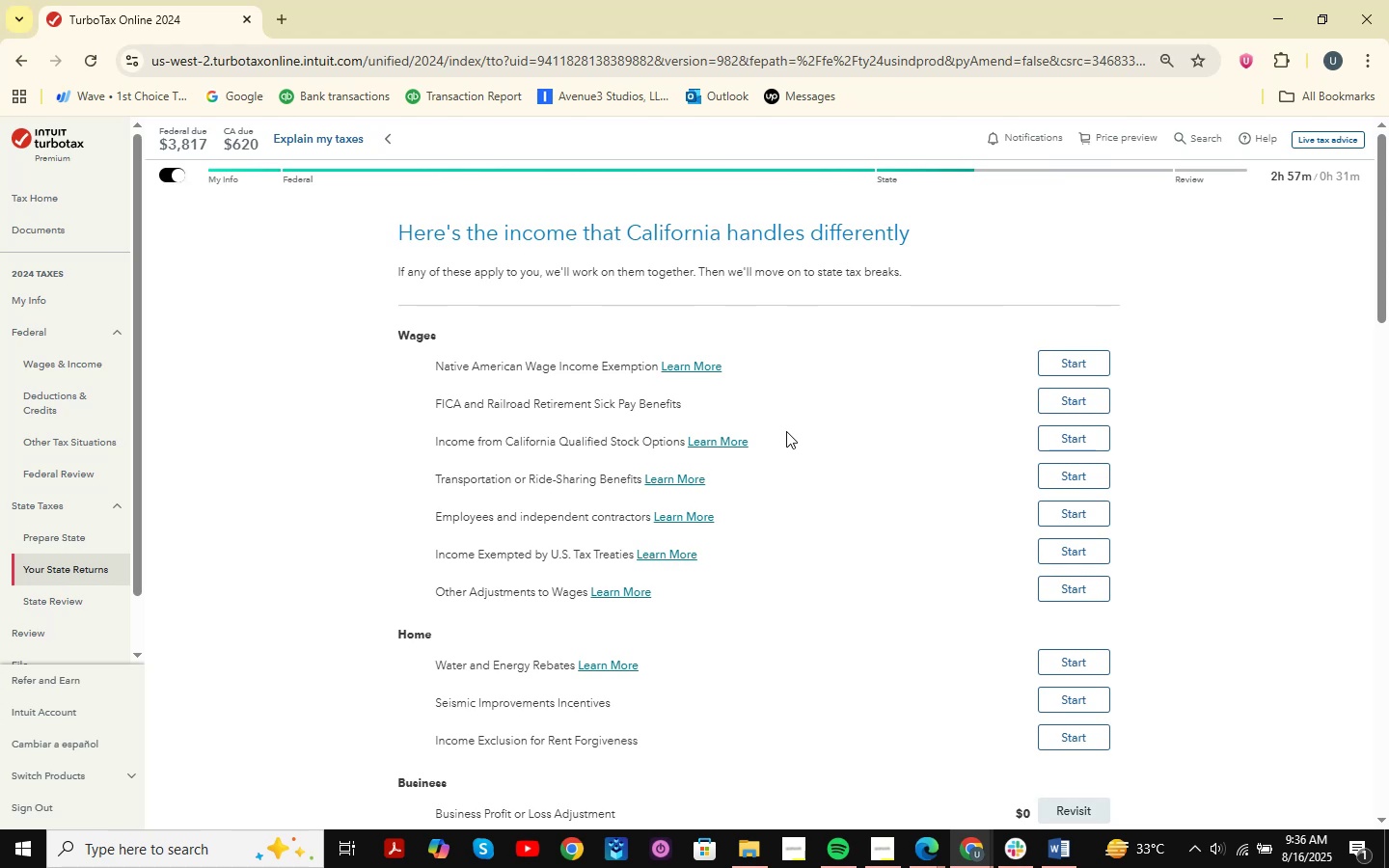 
scroll: coordinate [793, 464], scroll_direction: down, amount: 9.0
 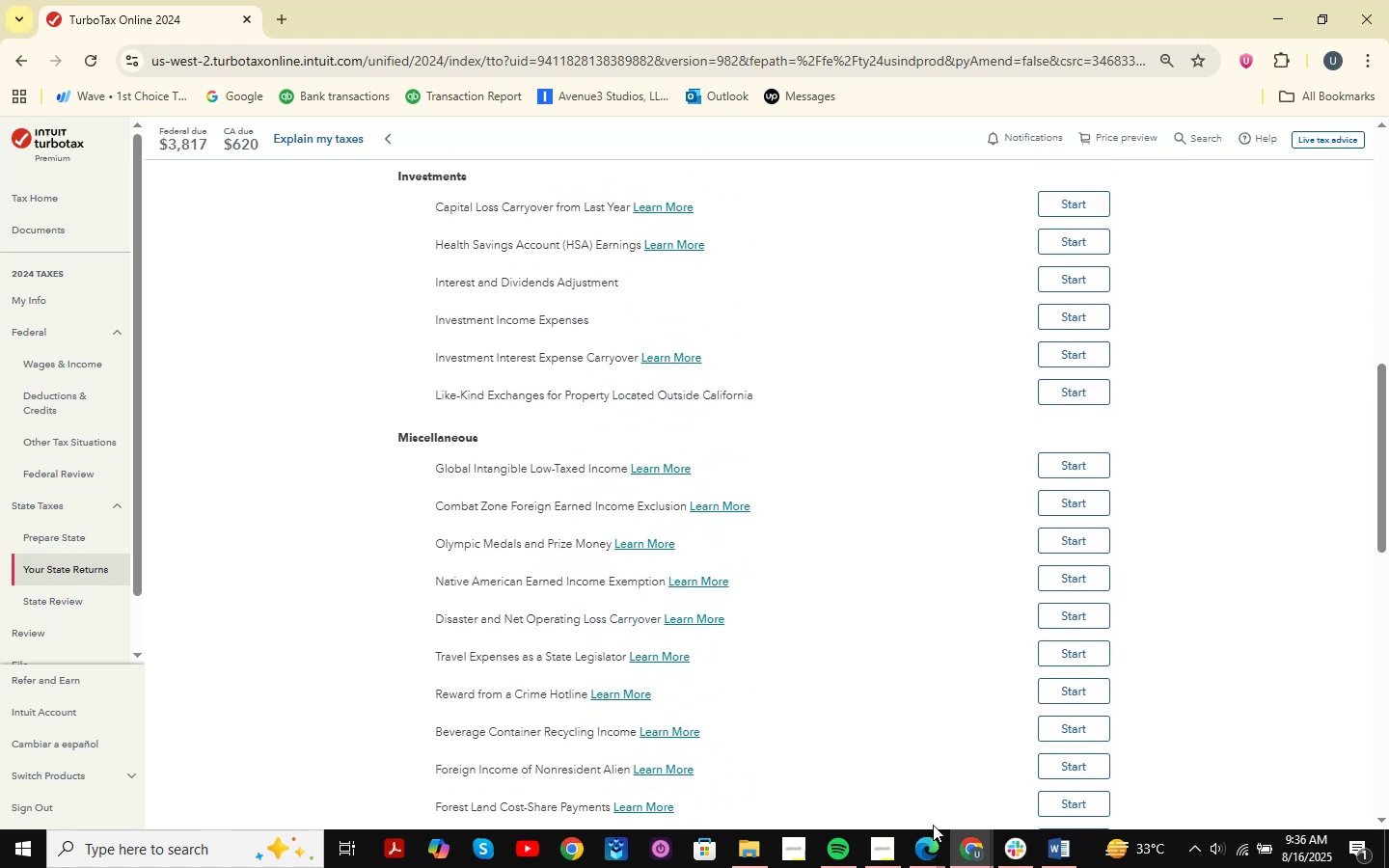 
left_click([919, 845])
 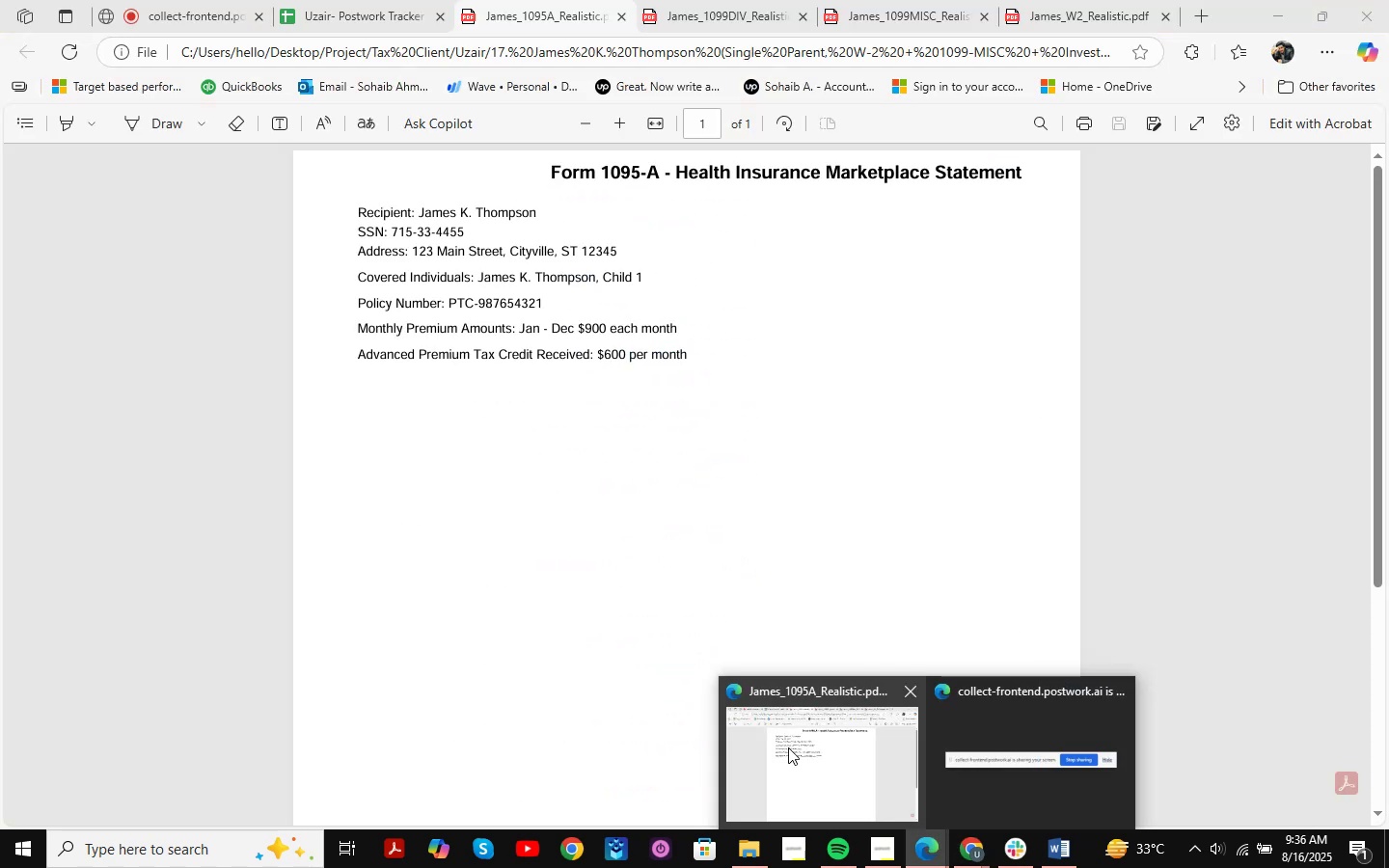 
left_click([788, 747])
 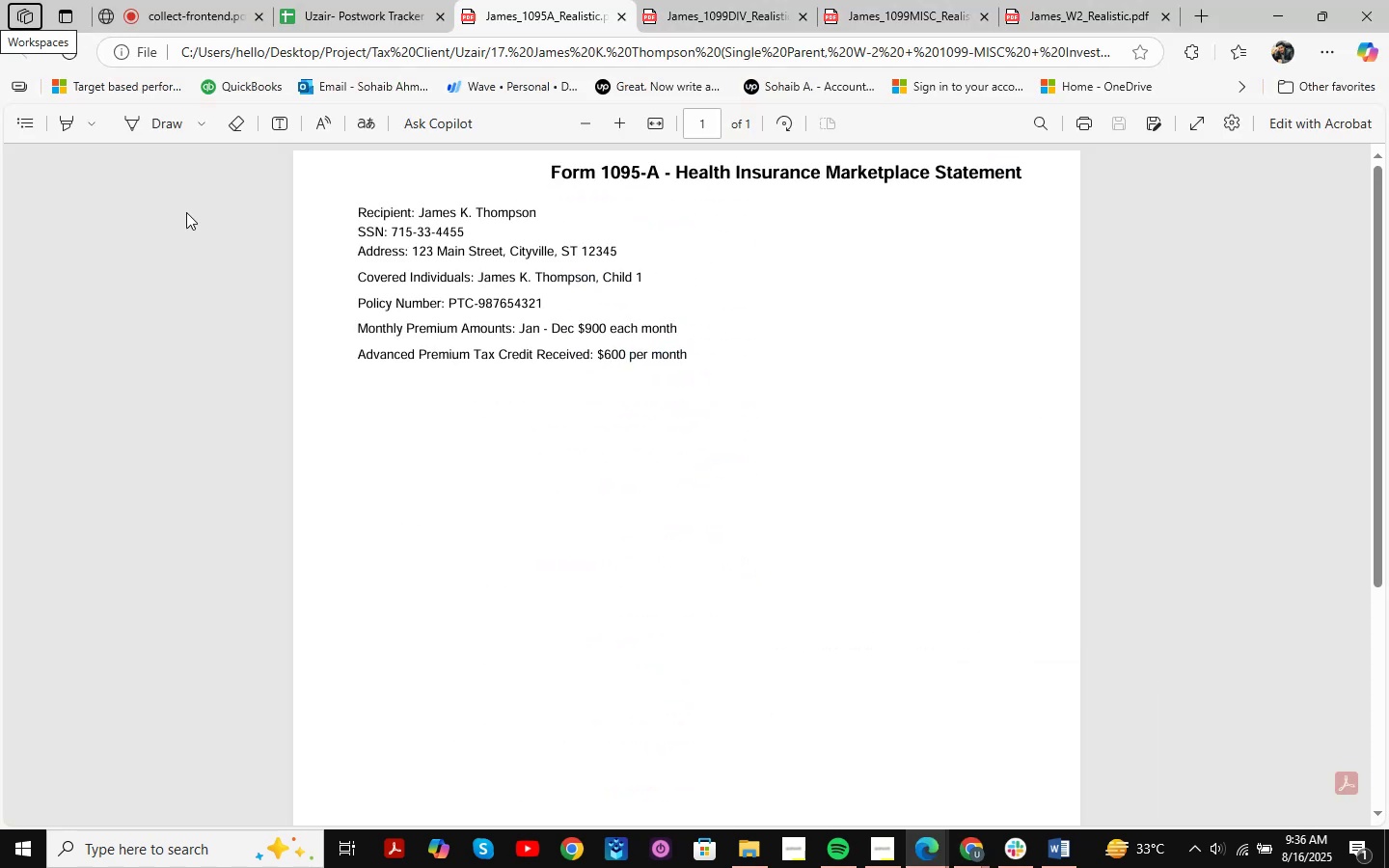 
left_click([206, 0])
 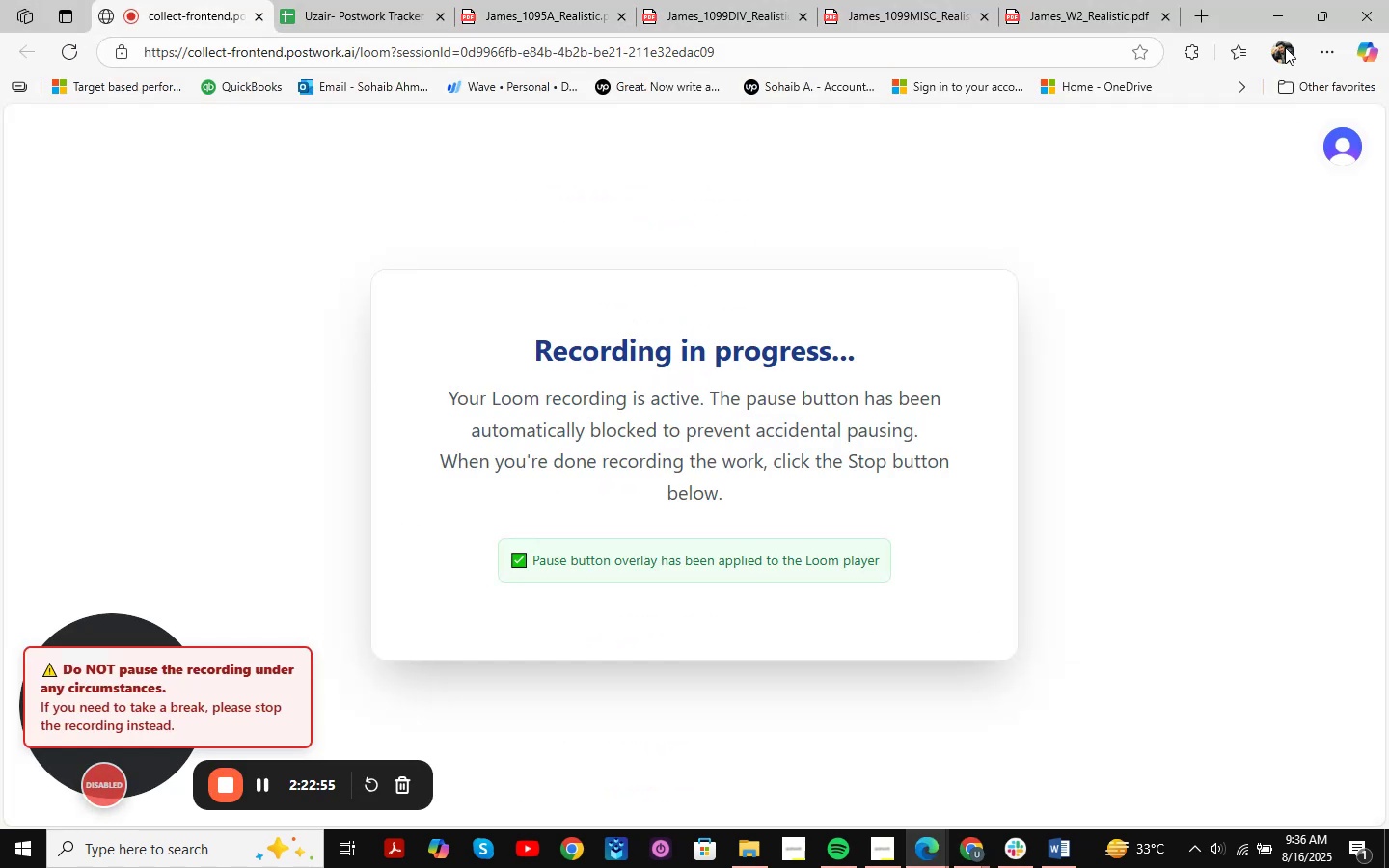 
left_click([1265, 21])
 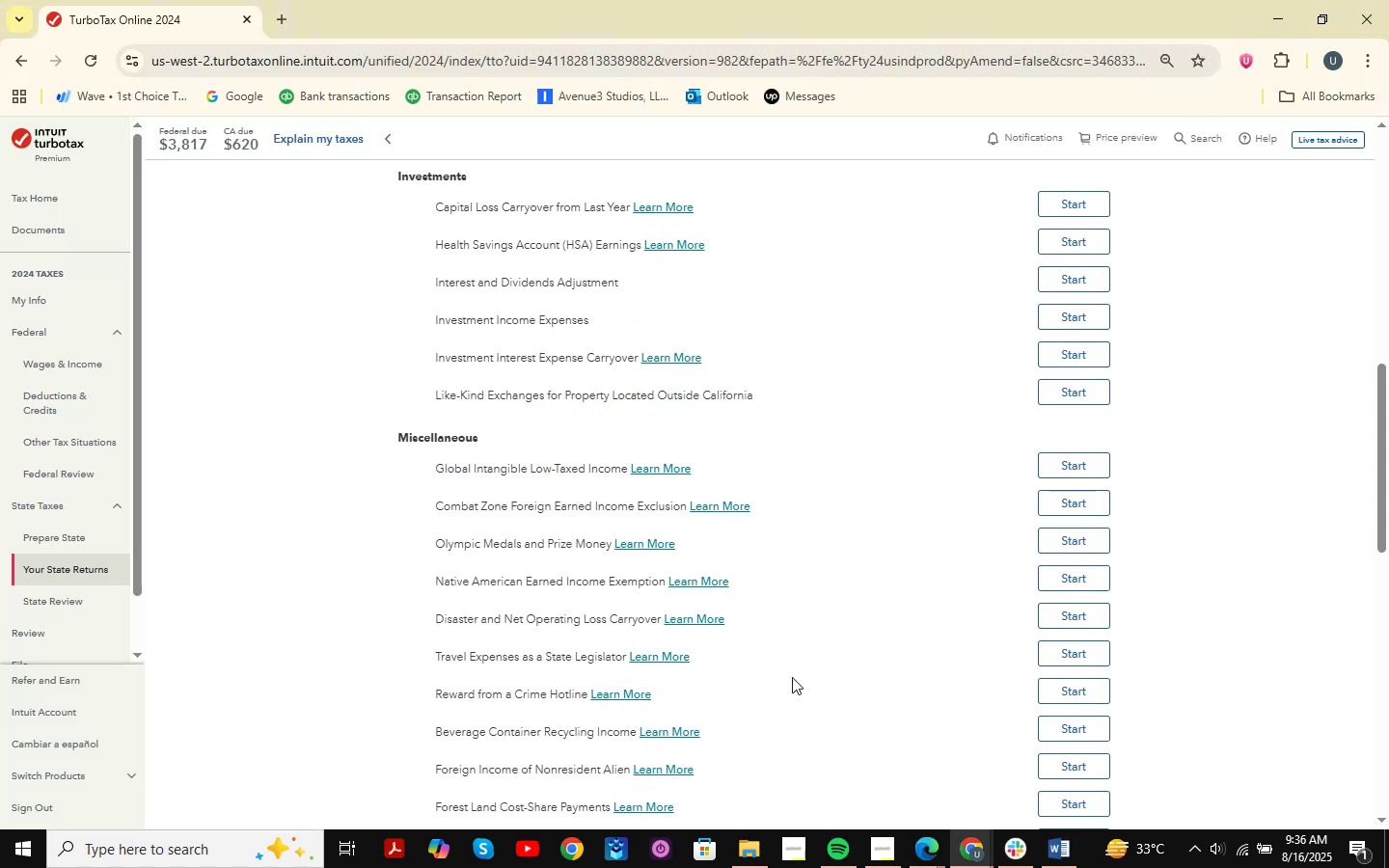 
wait(8.4)
 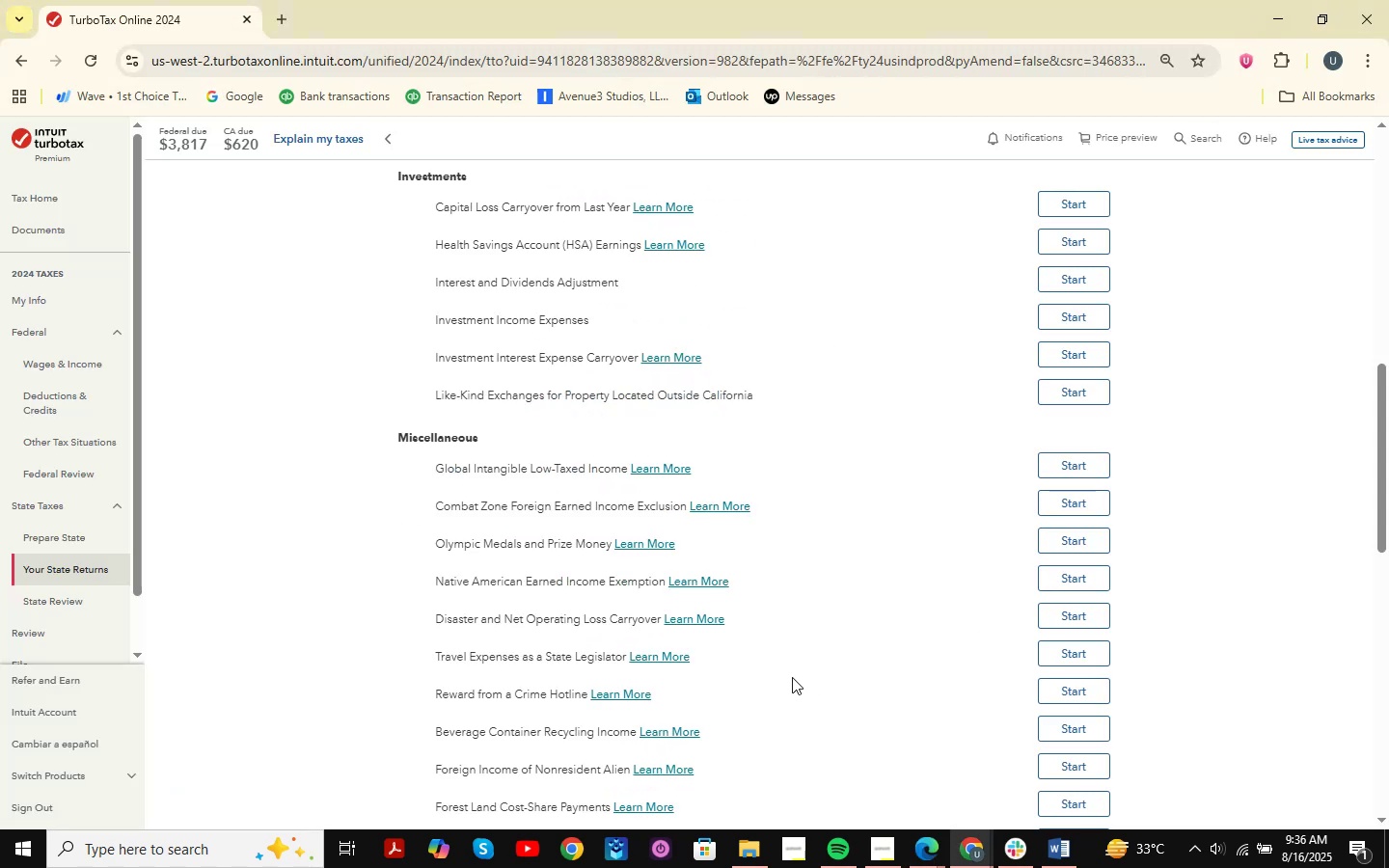 
scroll: coordinate [809, 470], scroll_direction: down, amount: 9.0
 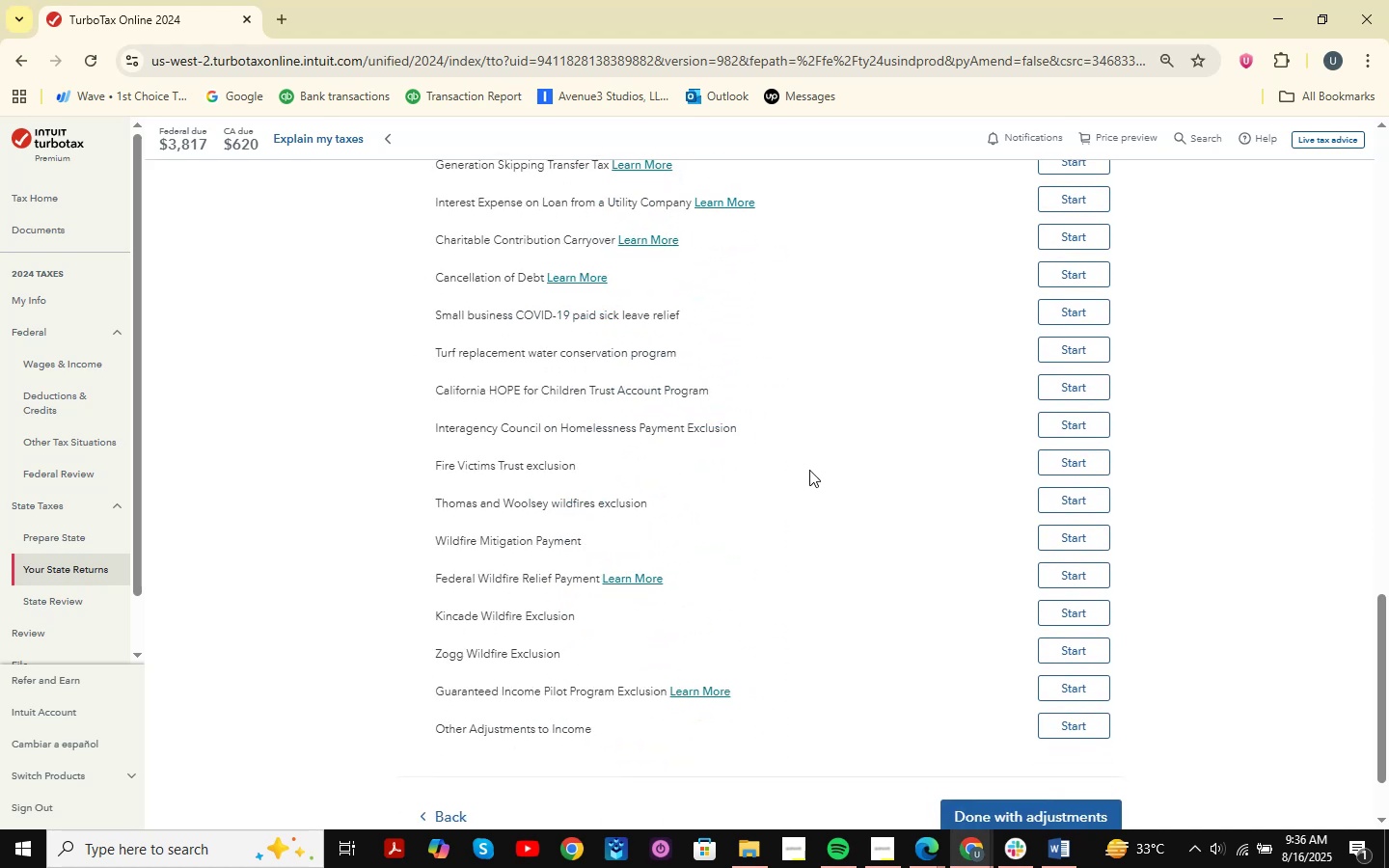 
scroll: coordinate [809, 470], scroll_direction: up, amount: 18.0
 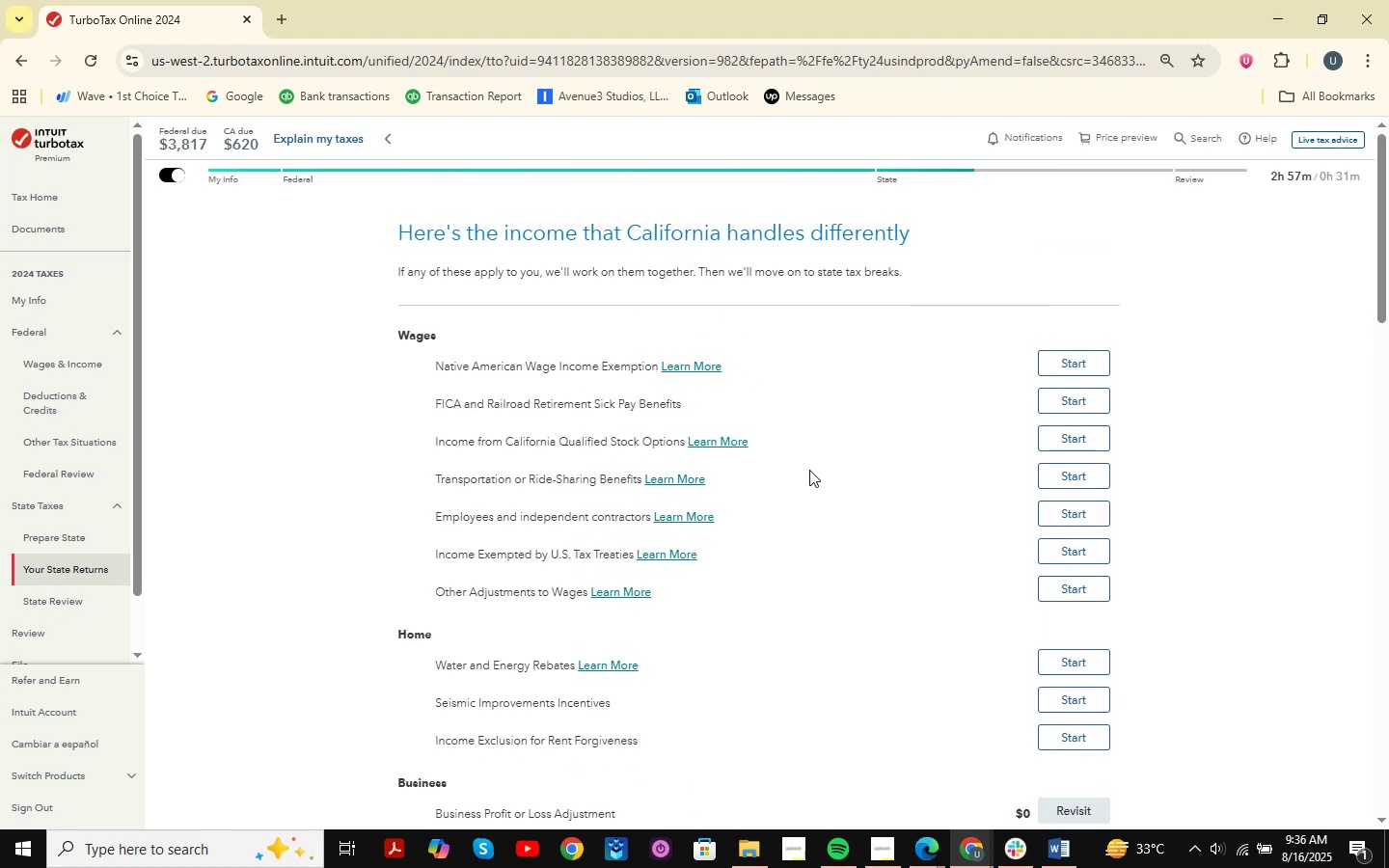 
wait(8.61)
 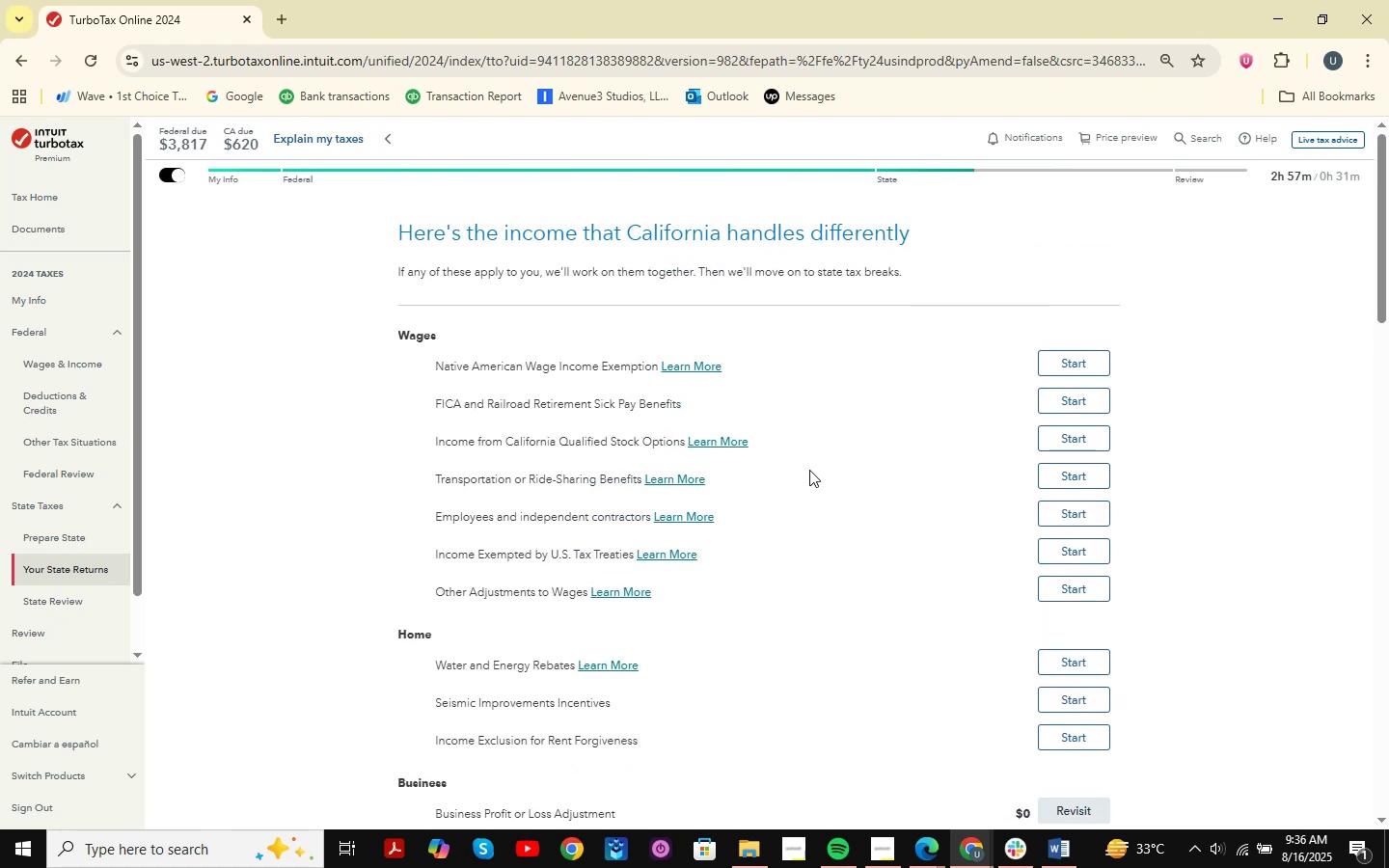 
scroll: coordinate [809, 470], scroll_direction: down, amount: 7.0
 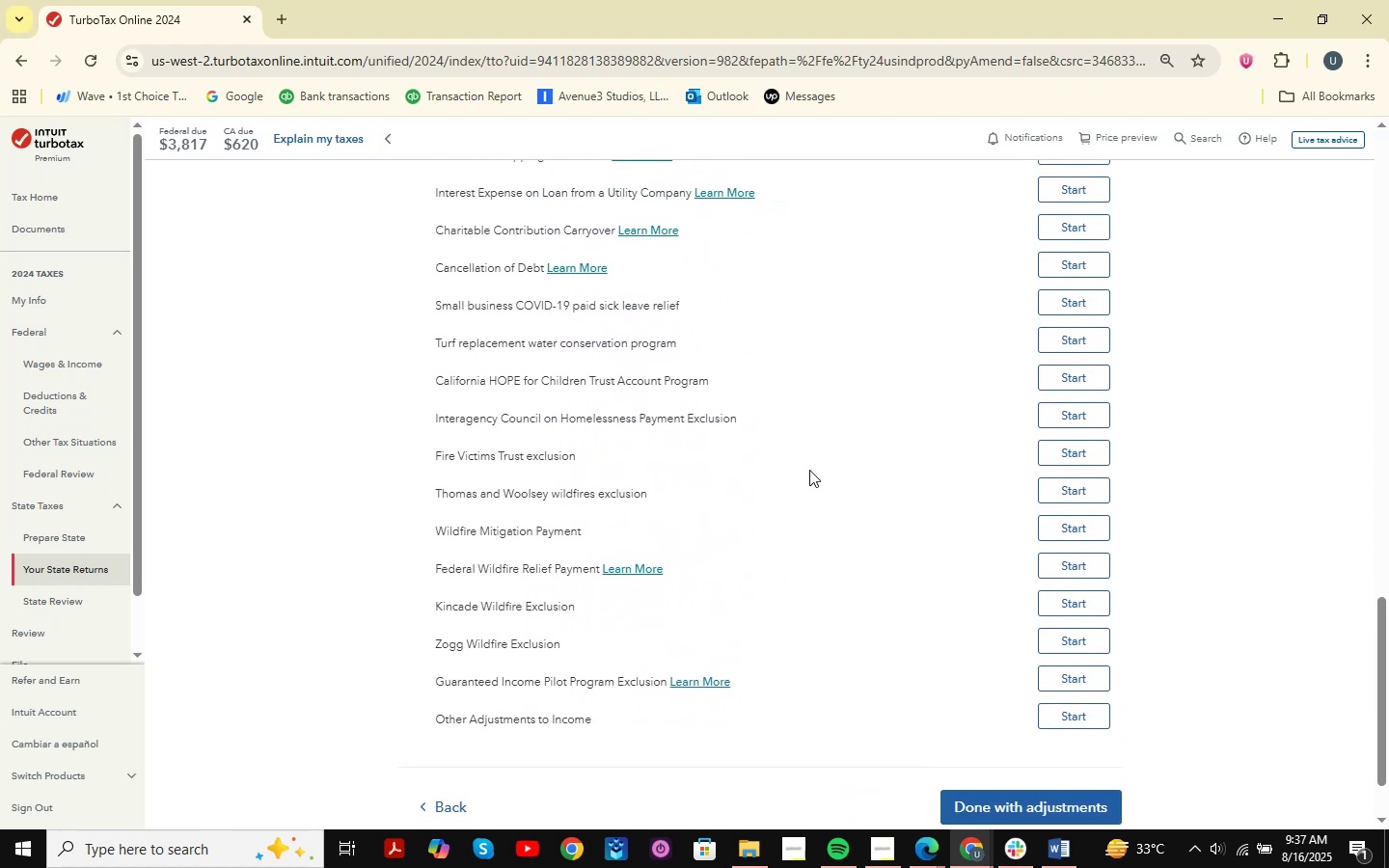 
scroll: coordinate [809, 470], scroll_direction: up, amount: 13.0
 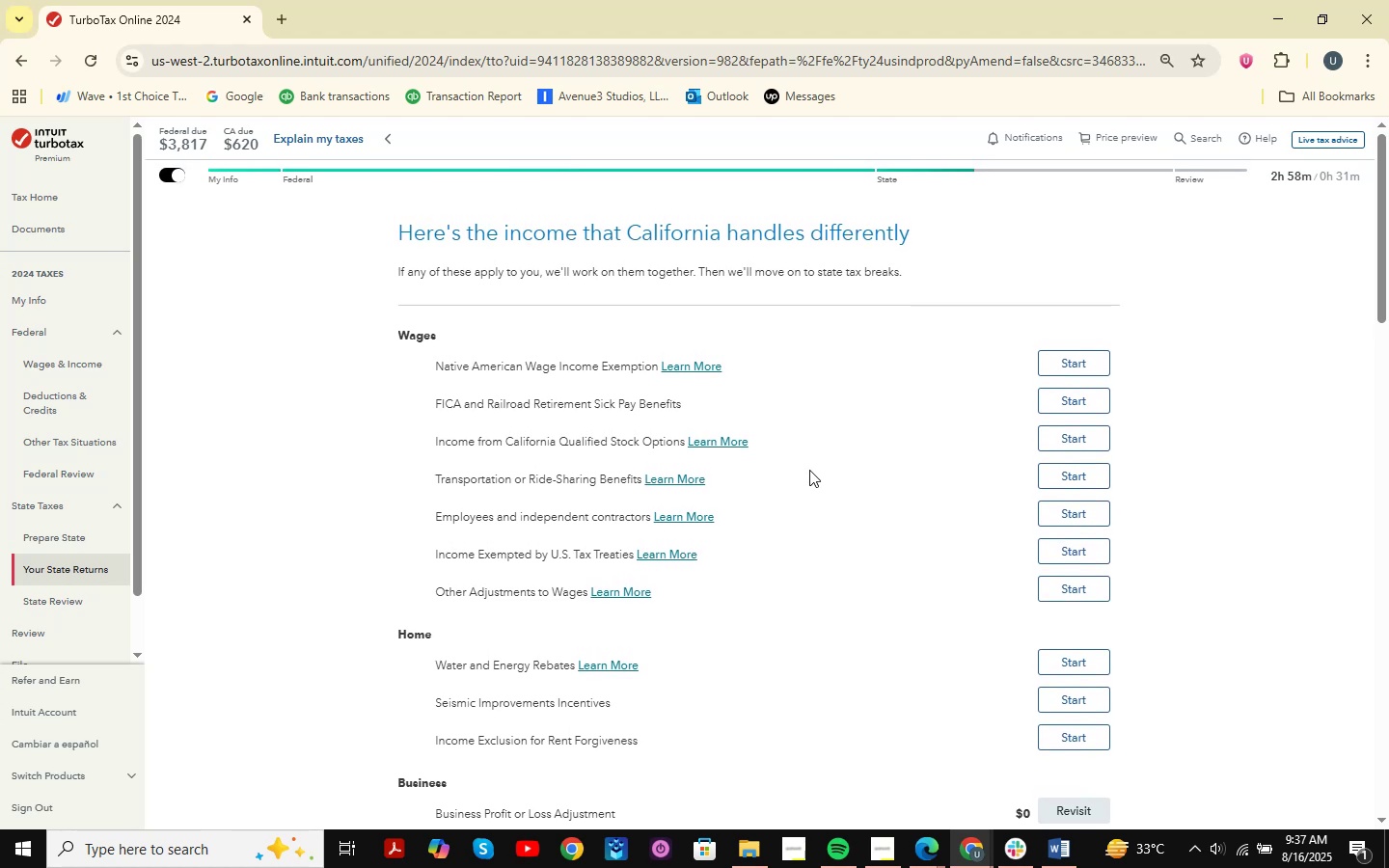 
wait(5.56)
 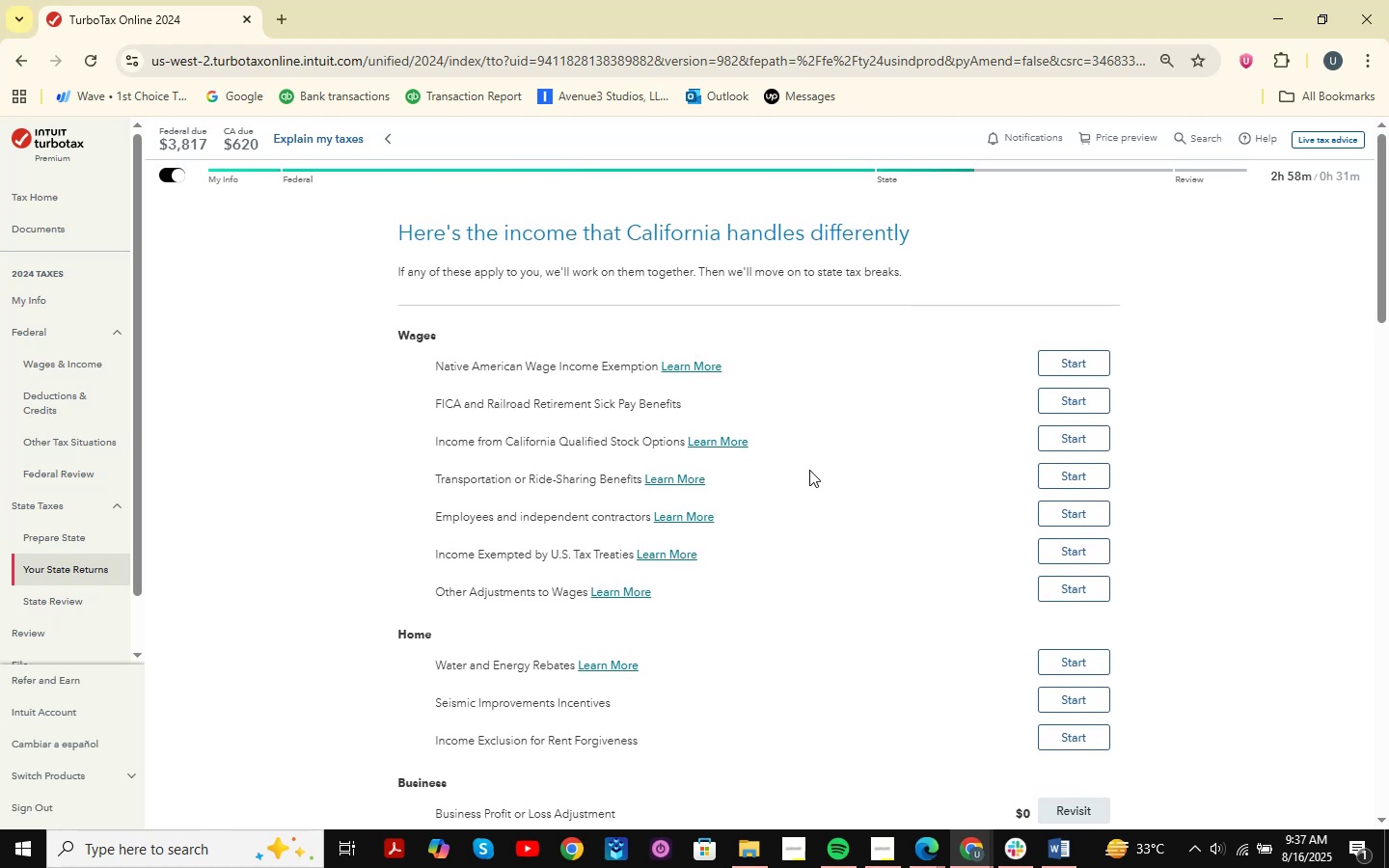 
scroll: coordinate [809, 470], scroll_direction: down, amount: 11.0
 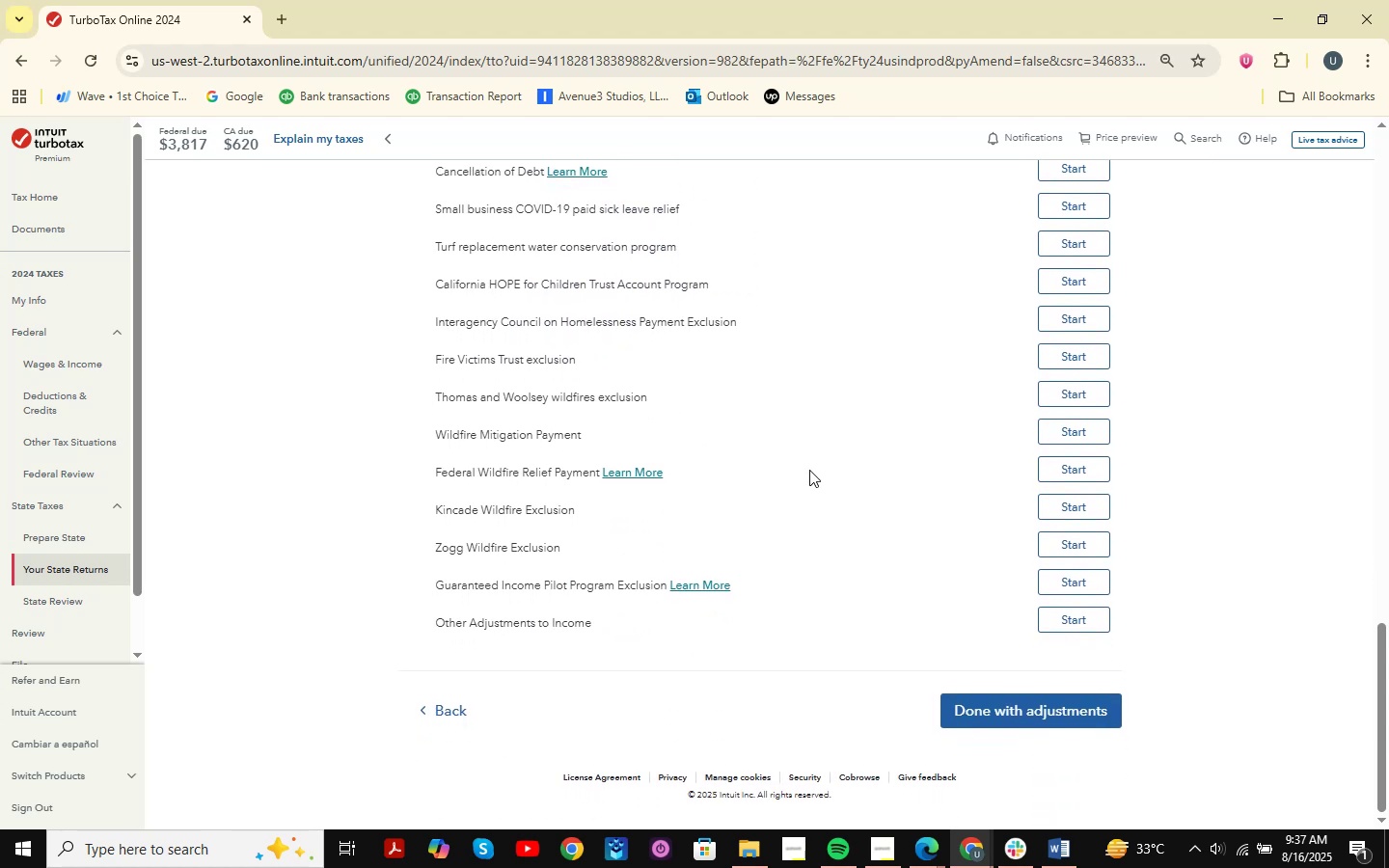 
scroll: coordinate [809, 470], scroll_direction: up, amount: 27.0
 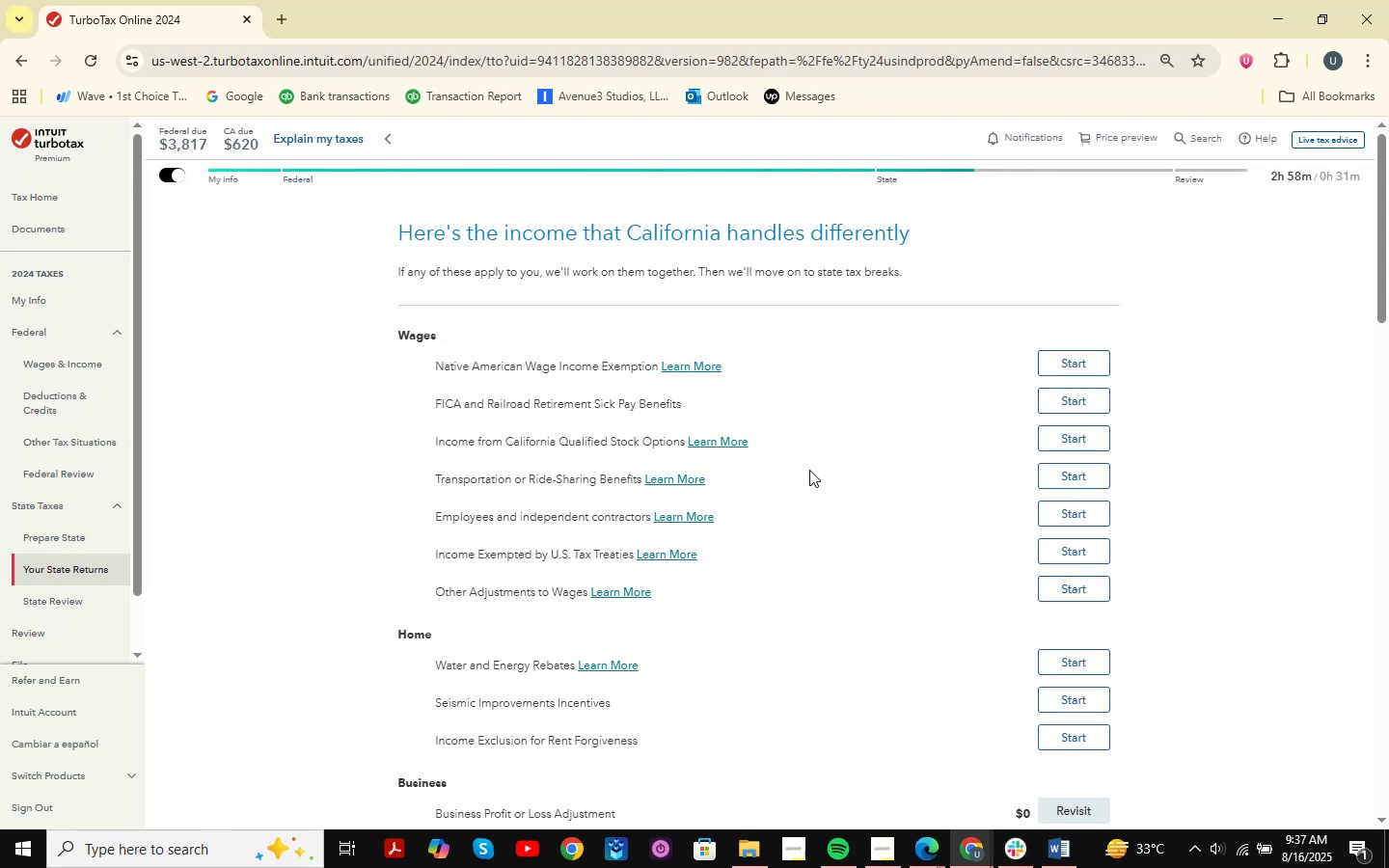 
wait(7.88)
 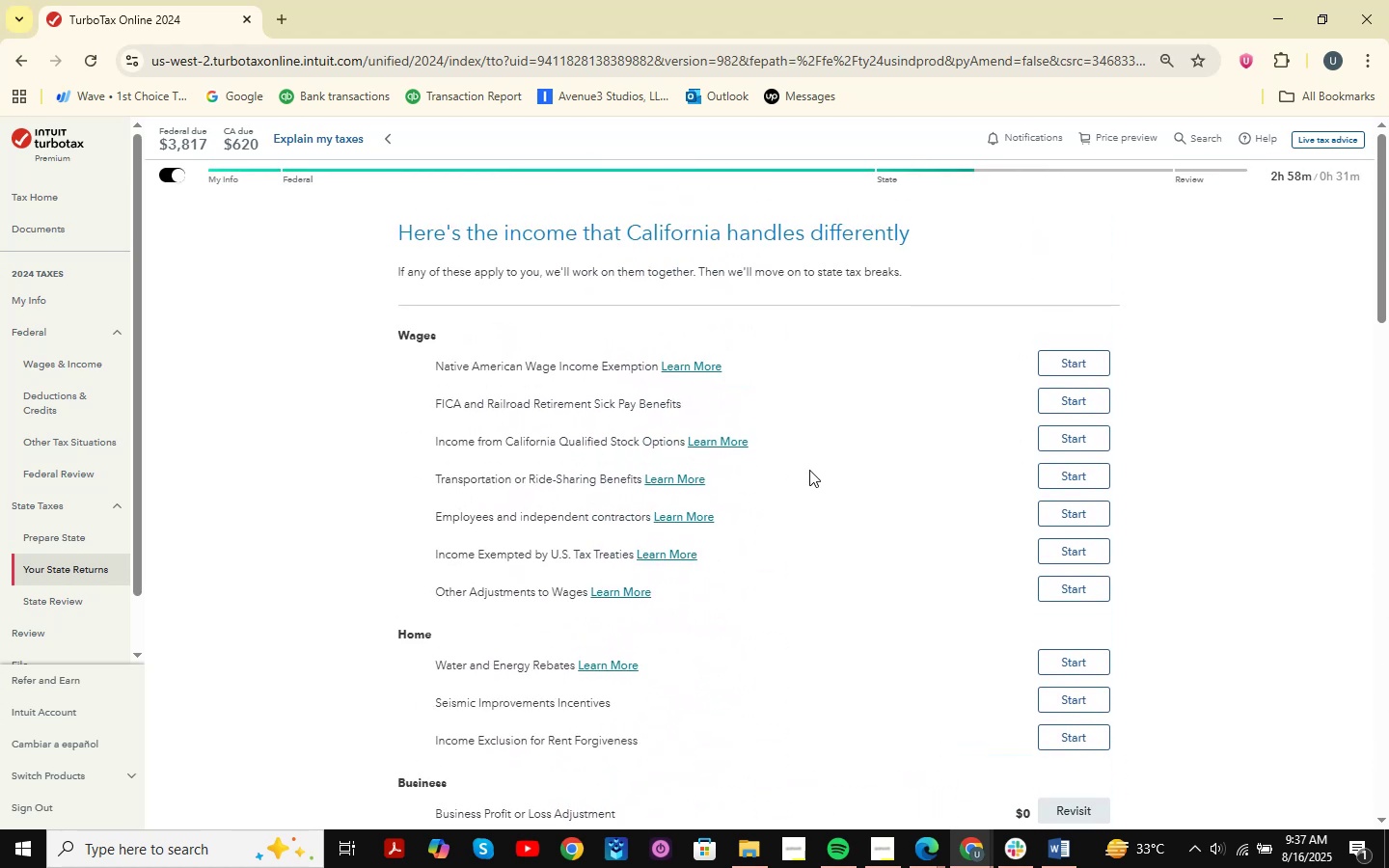 
scroll: coordinate [809, 470], scroll_direction: down, amount: 27.0
 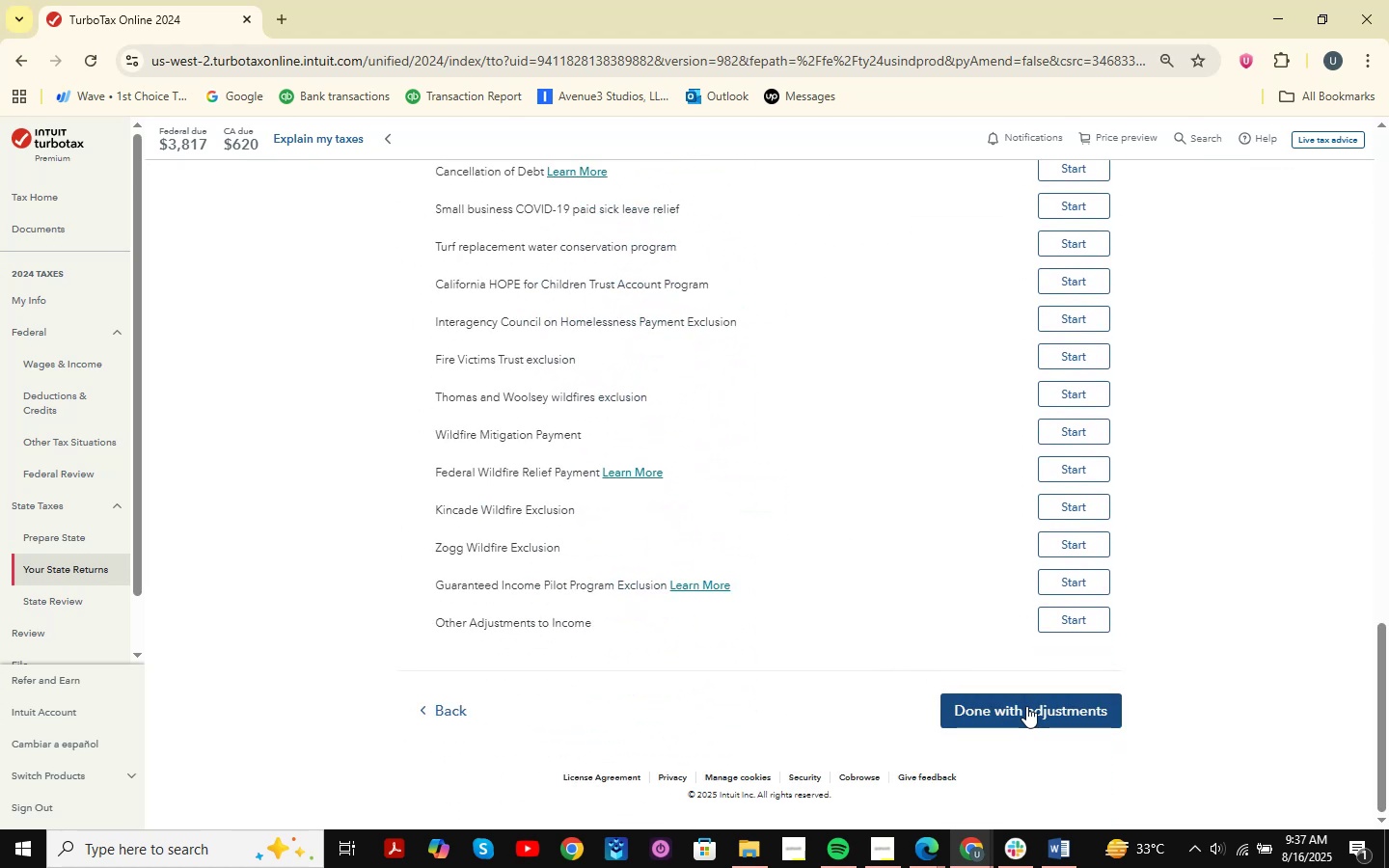 
left_click([1026, 706])
 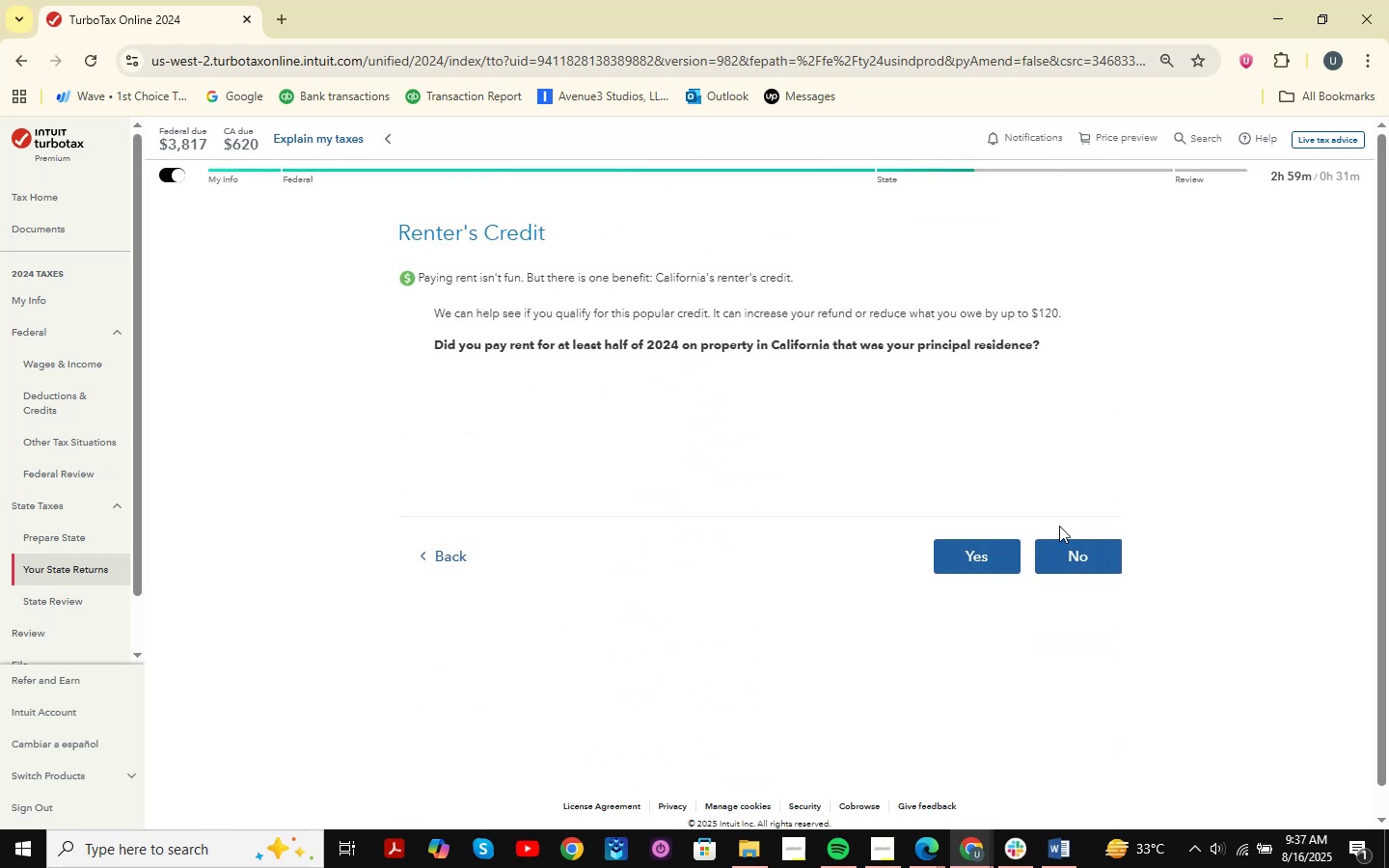 
wait(5.1)
 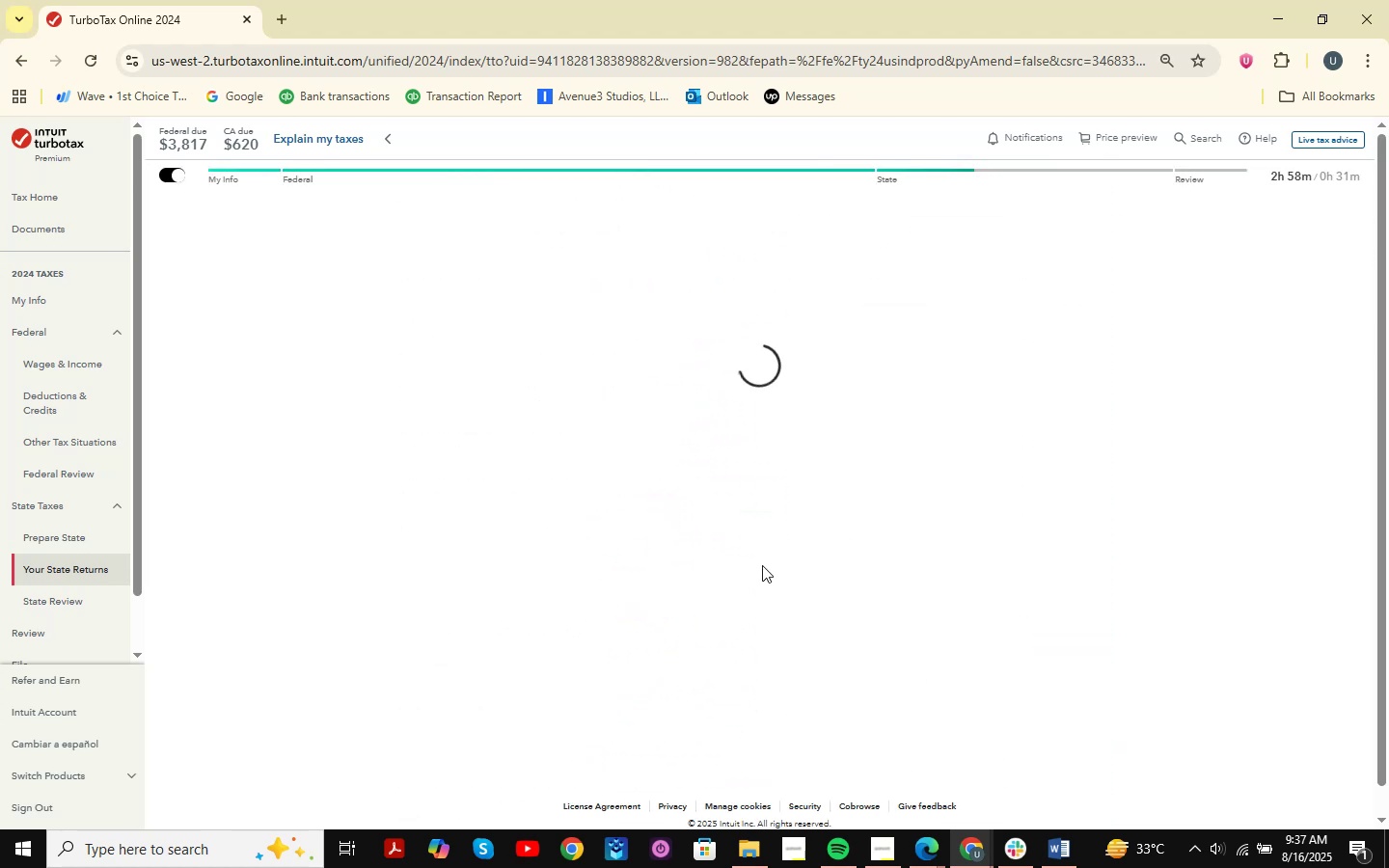 
key(Shift+ShiftLeft)
 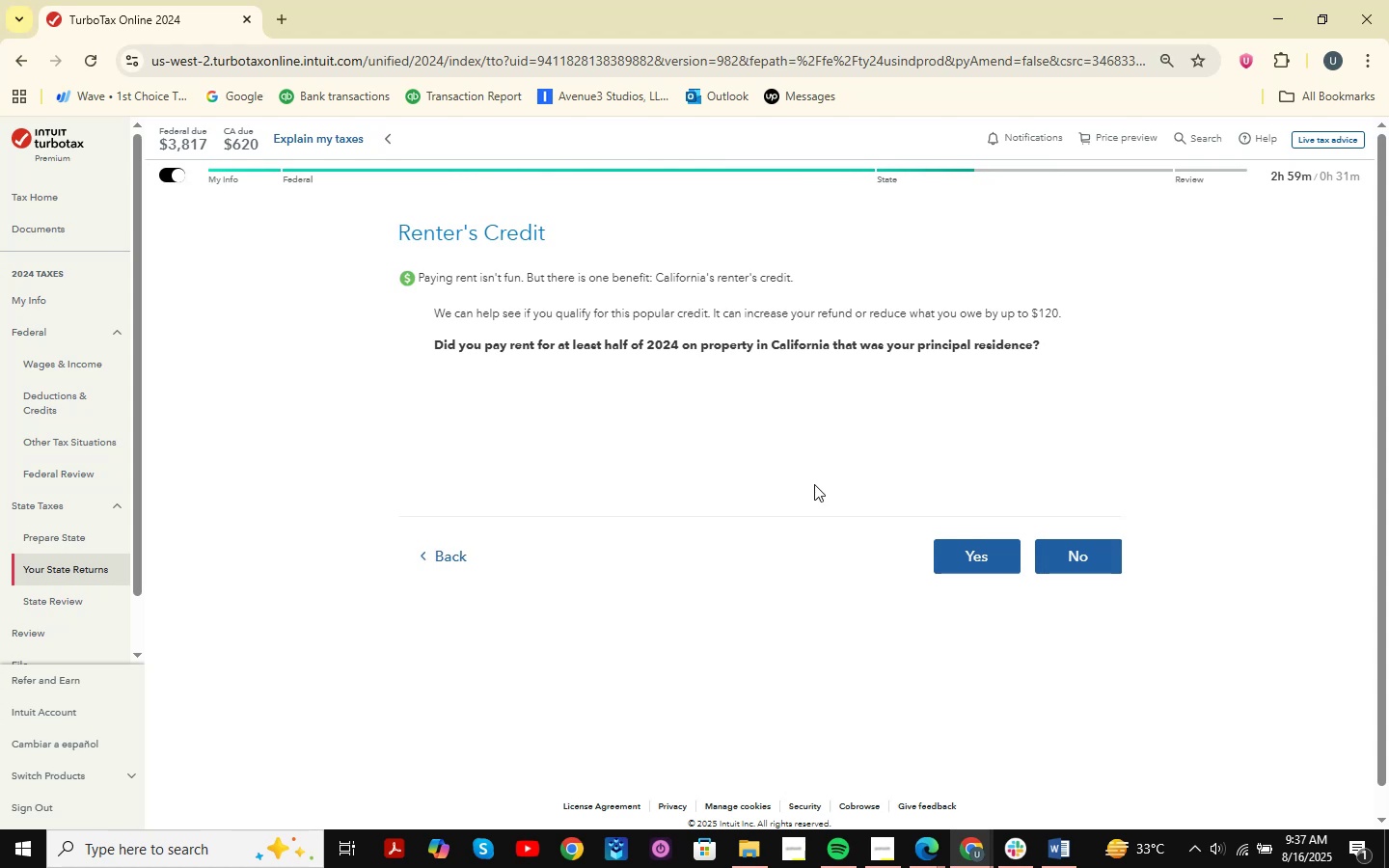 
key(Meta+Shift+MetaLeft)
 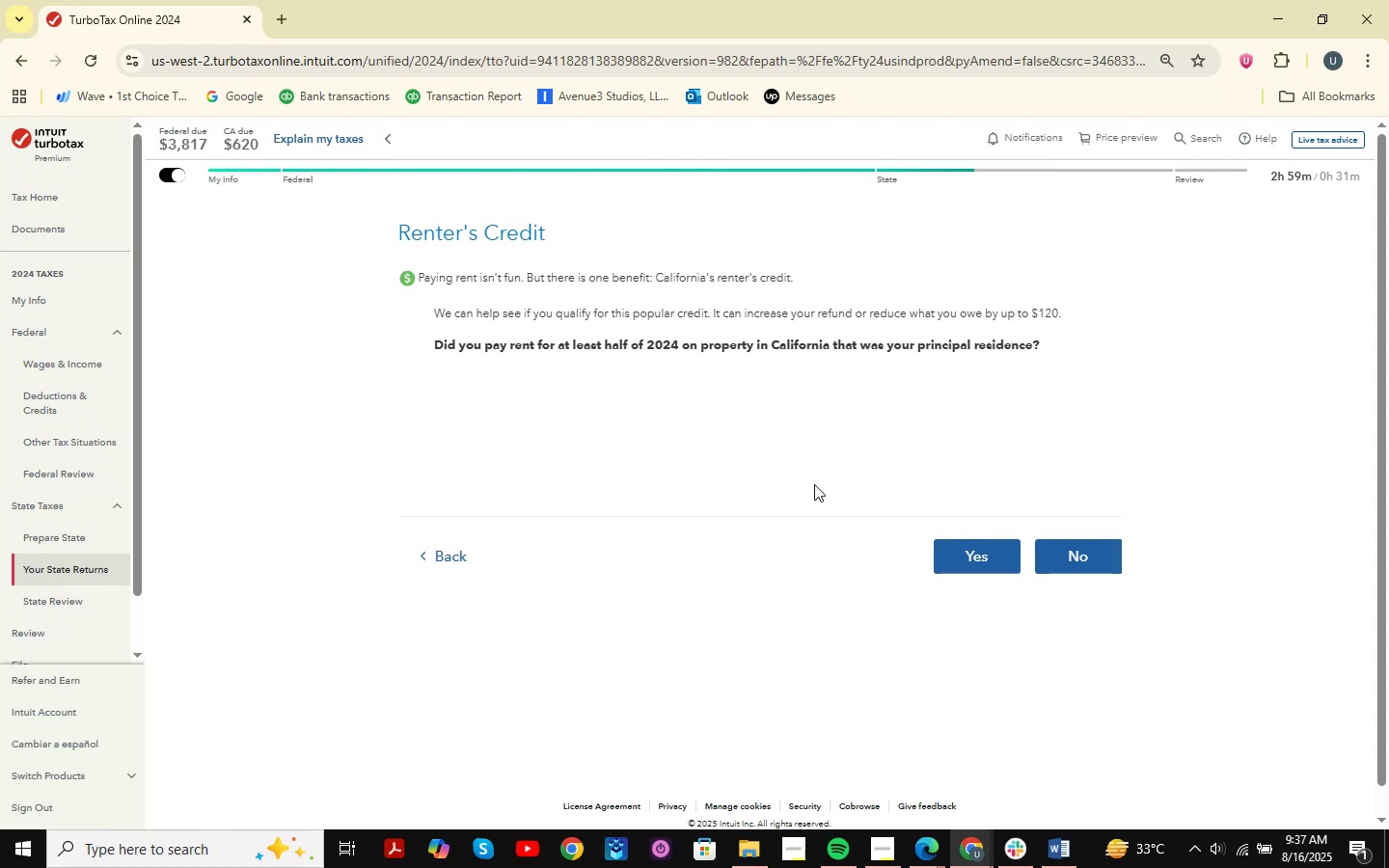 
key(Meta+Shift+S)
 